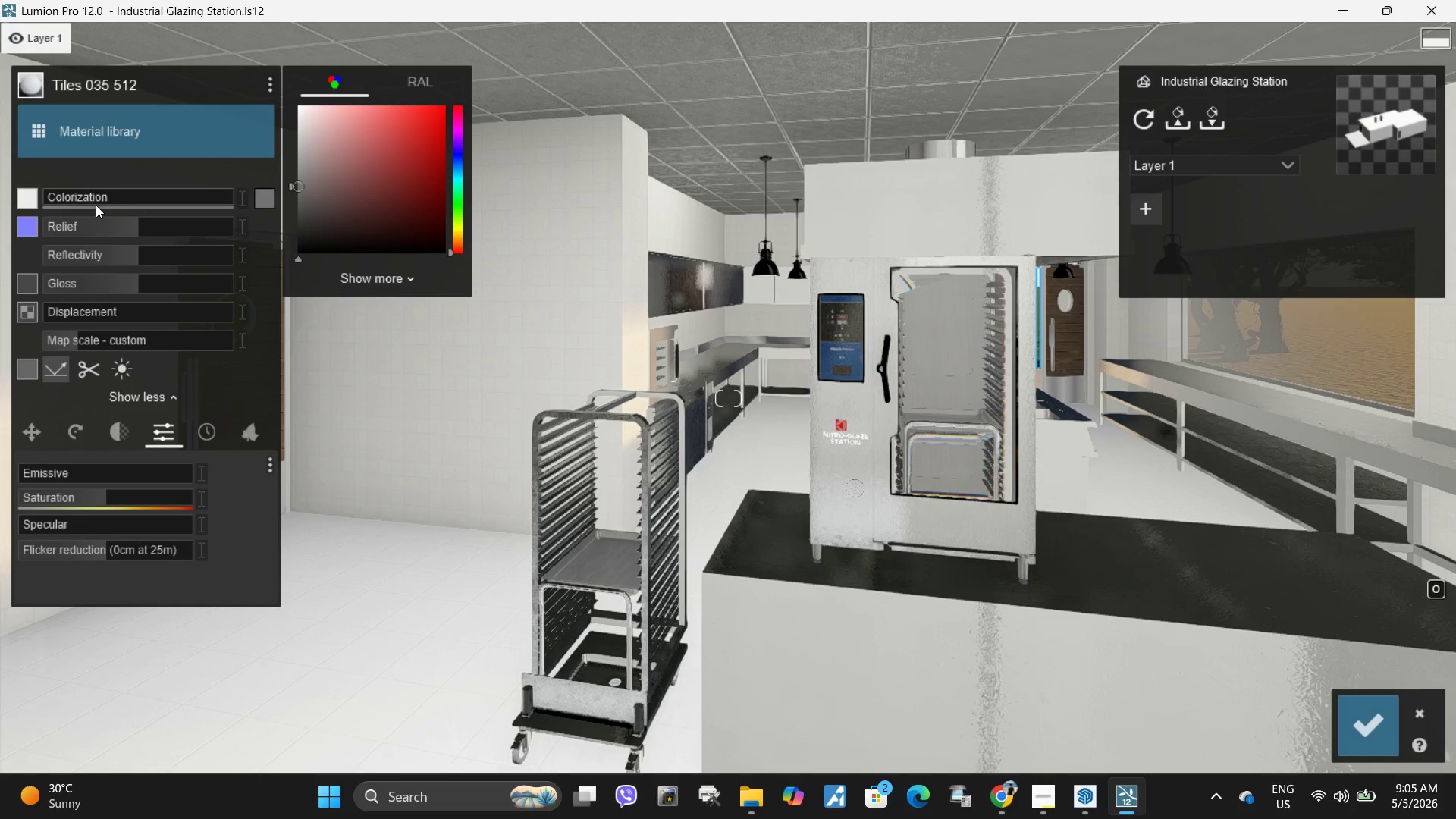 
left_click_drag(start_coordinate=[97, 200], to_coordinate=[154, 204])
 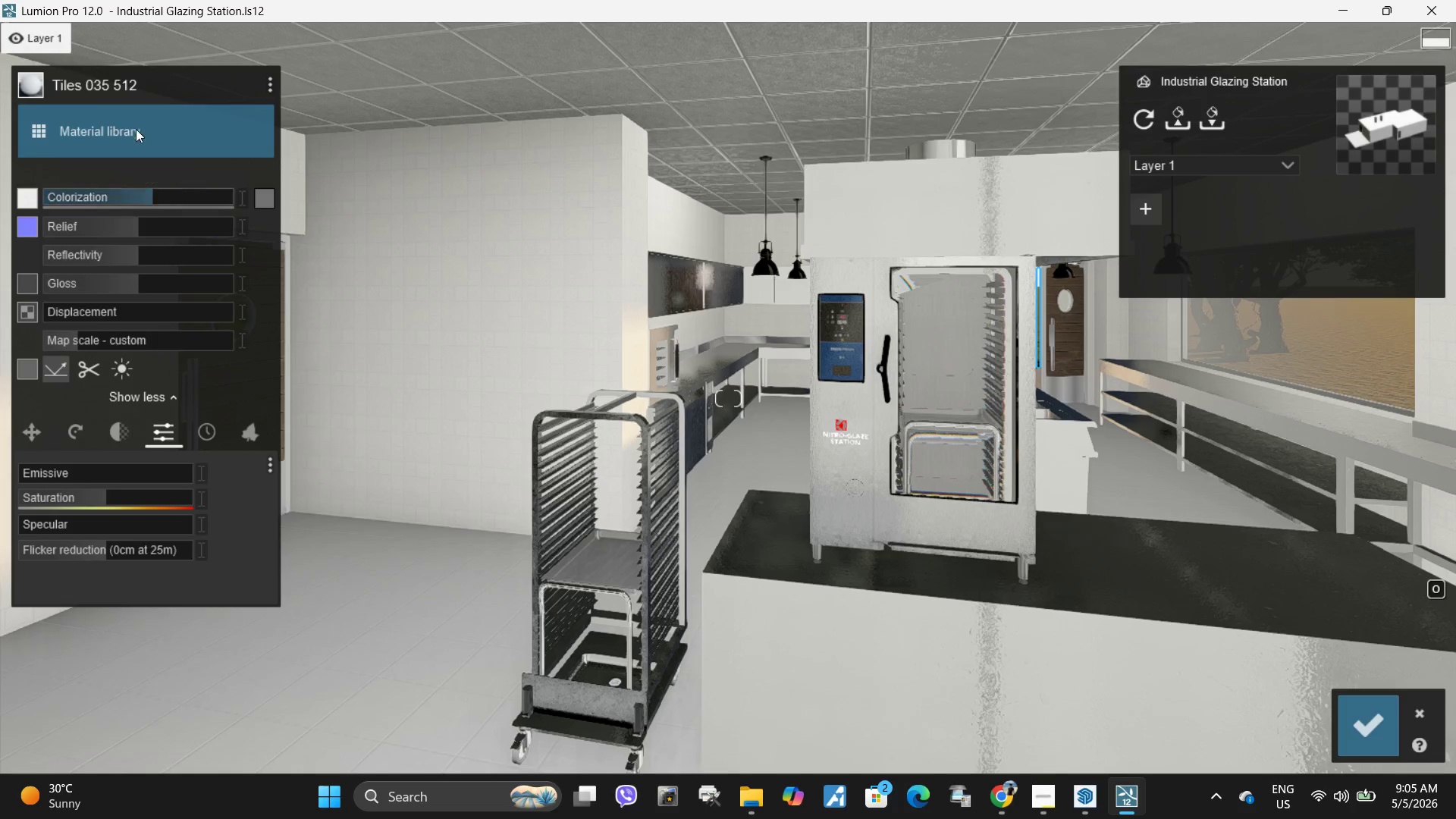 
left_click([136, 128])
 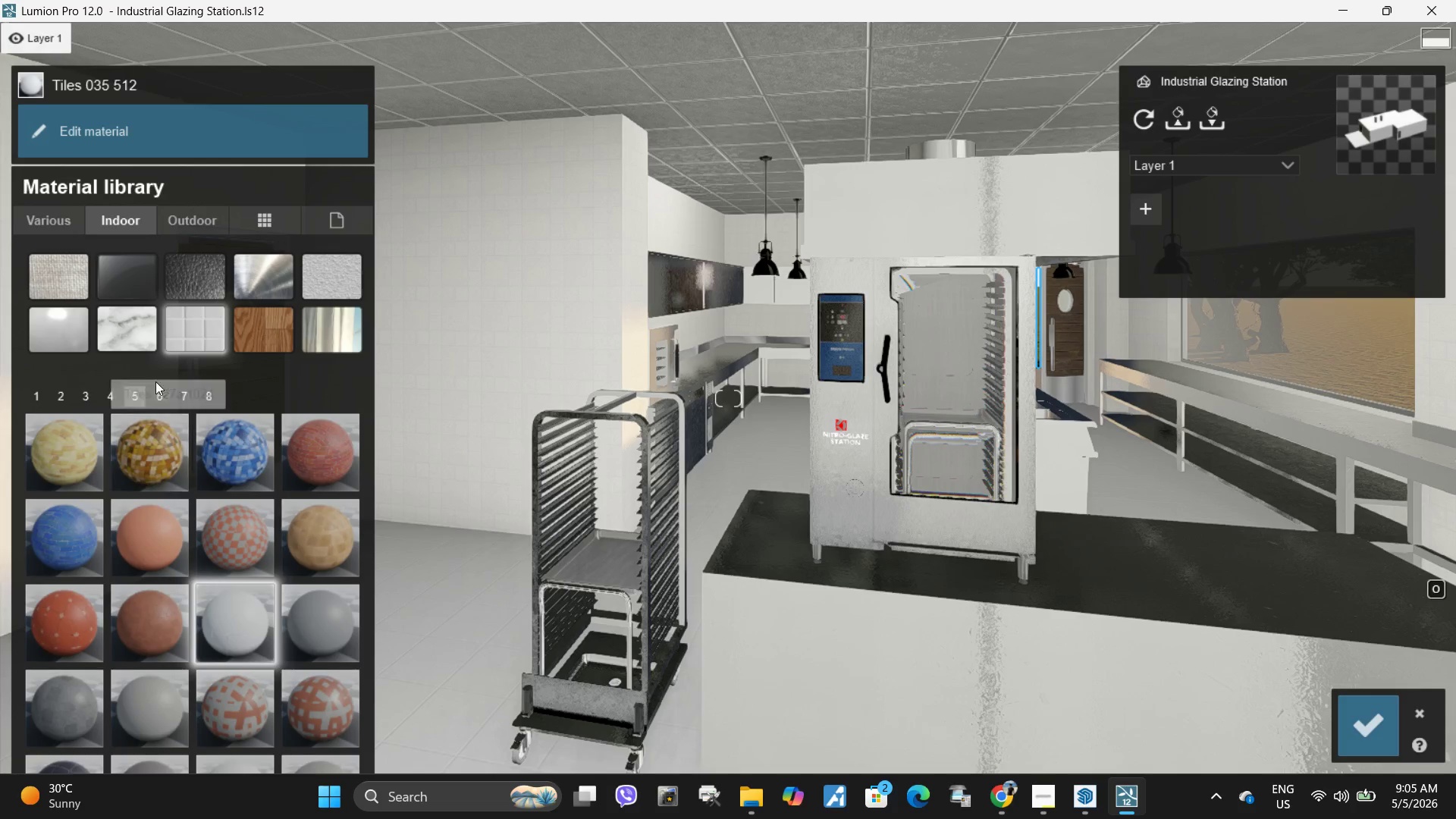 
left_click([133, 394])
 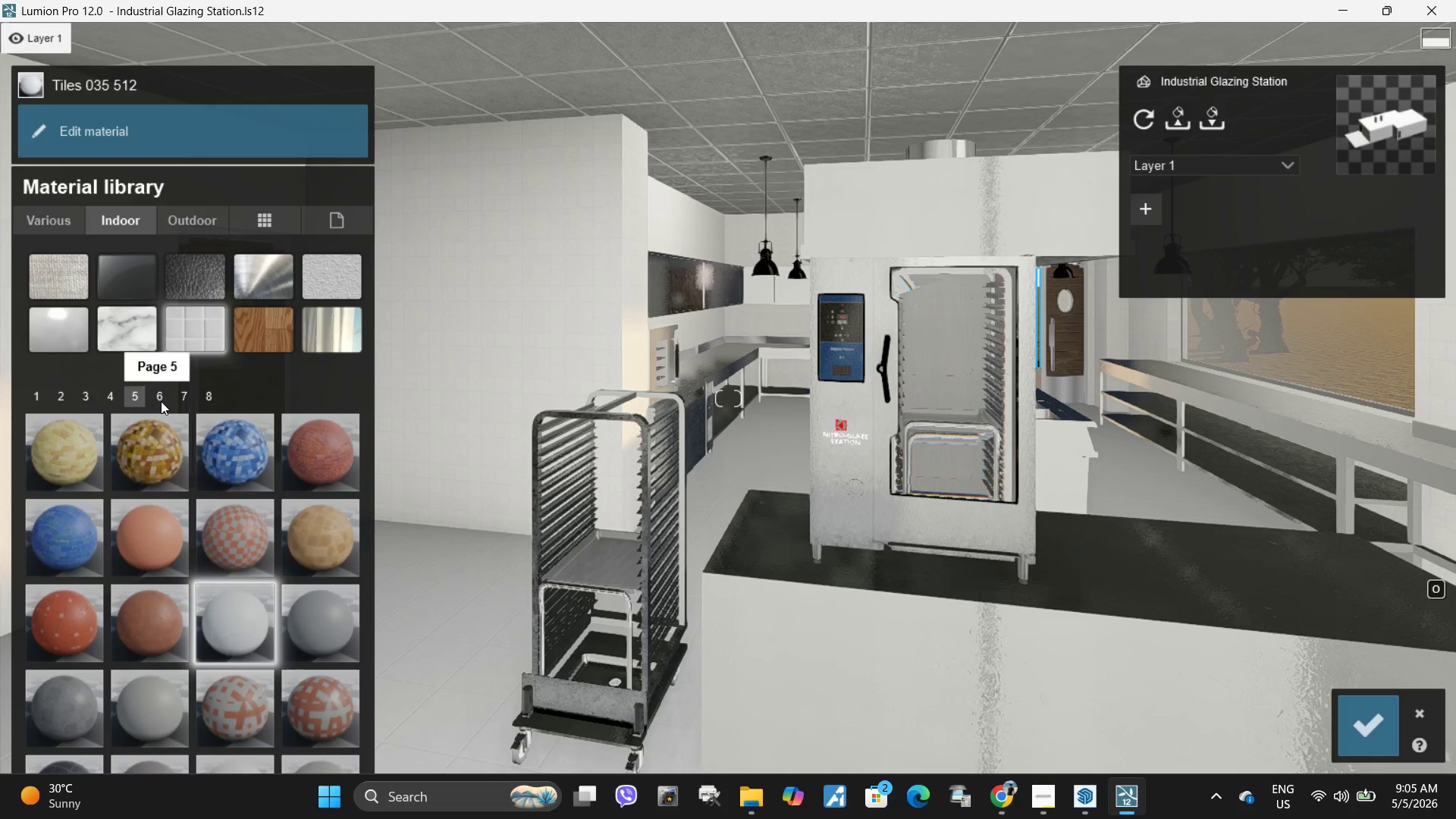 
left_click([156, 402])
 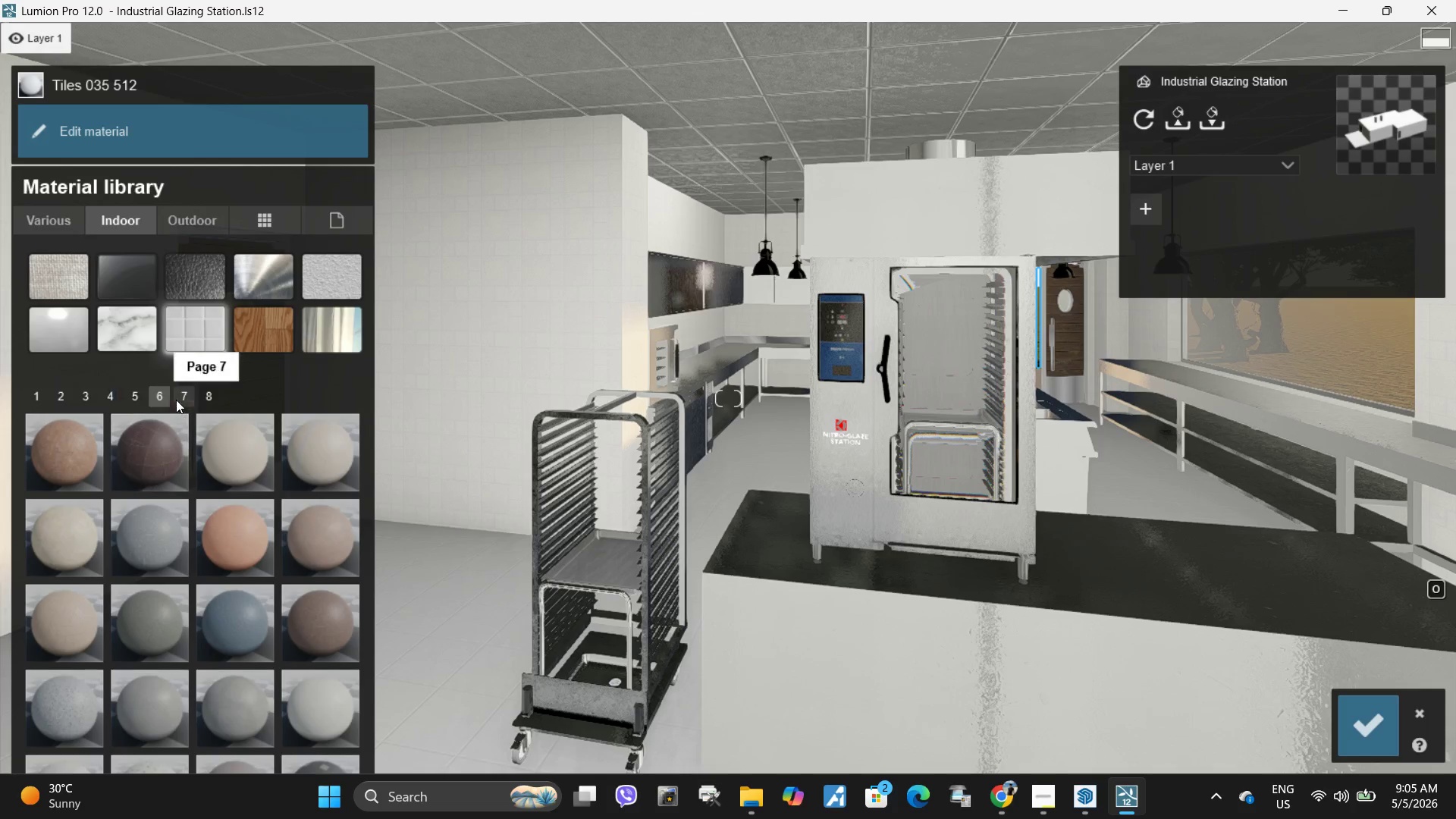 
left_click([180, 395])
 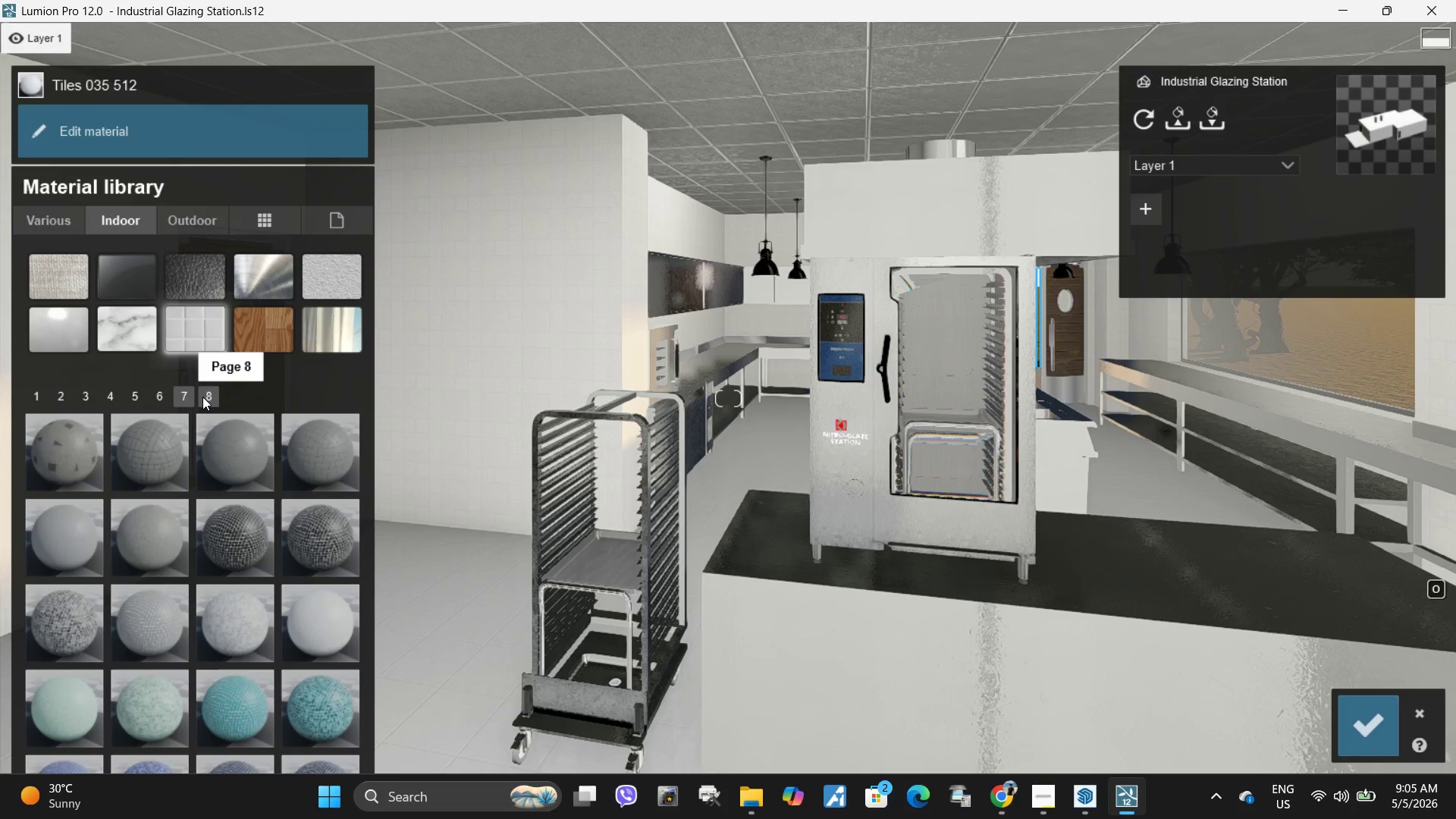 
left_click([202, 397])
 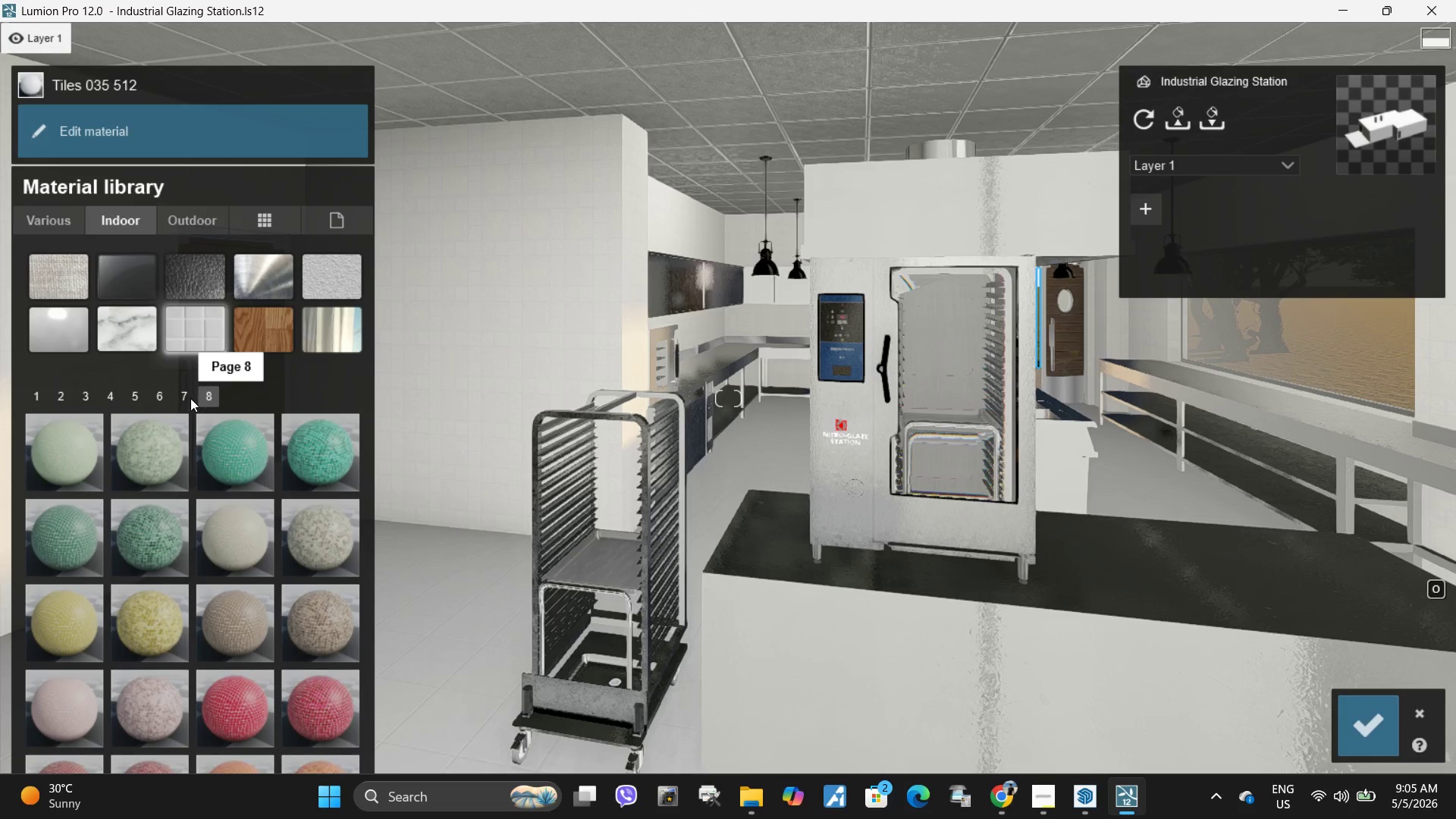 
left_click([184, 397])
 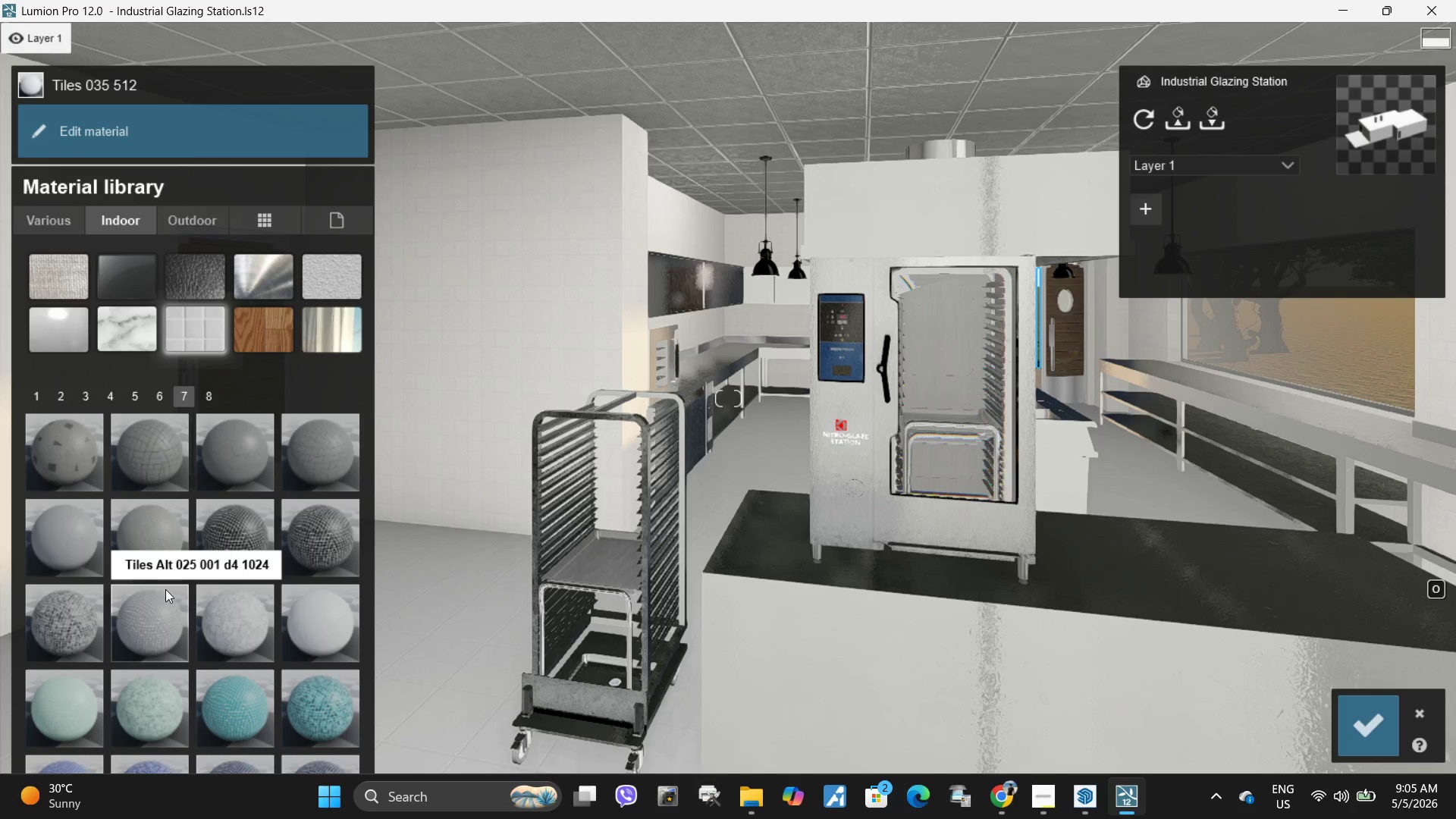 
left_click([149, 629])
 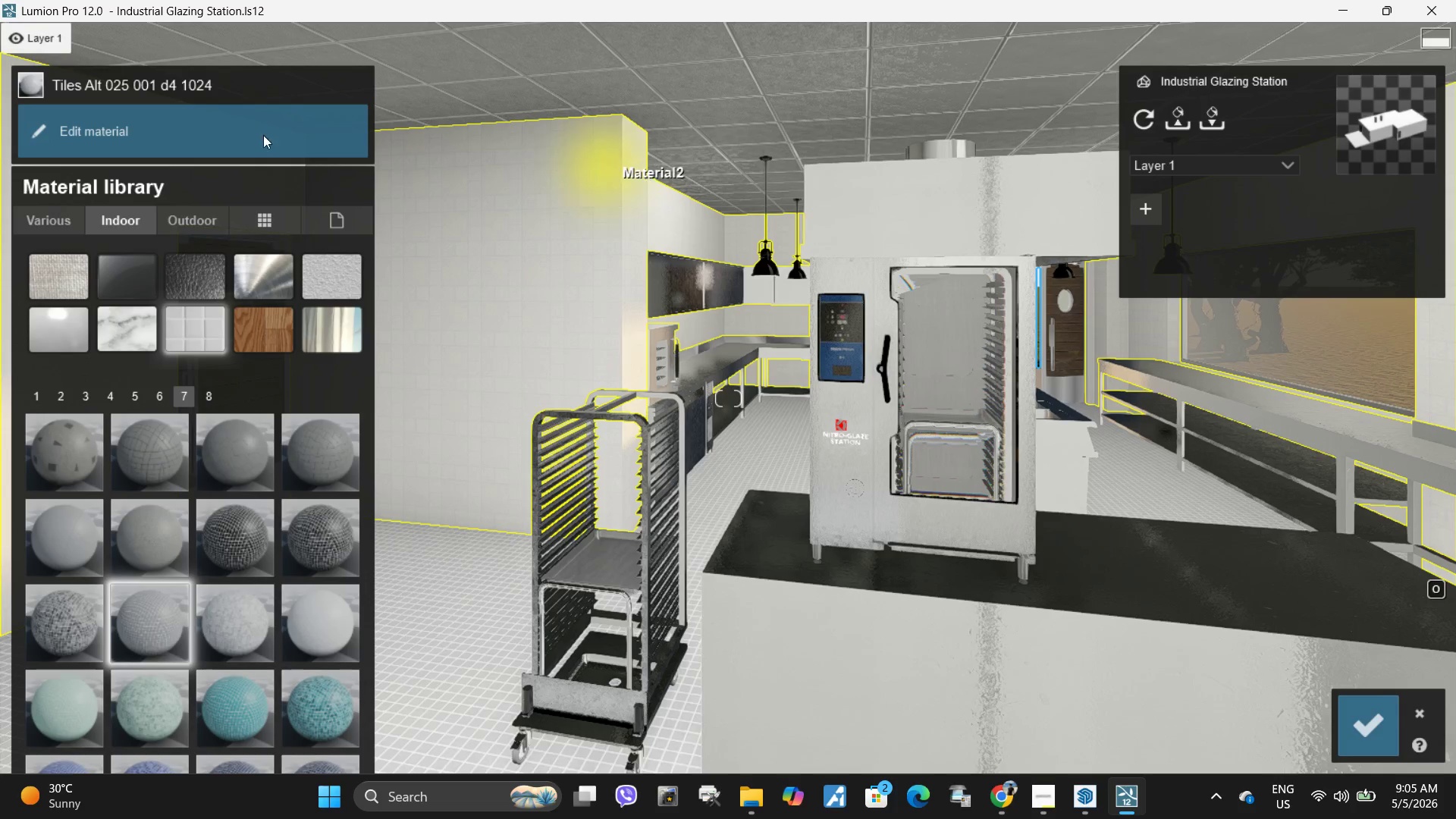 
left_click([172, 135])
 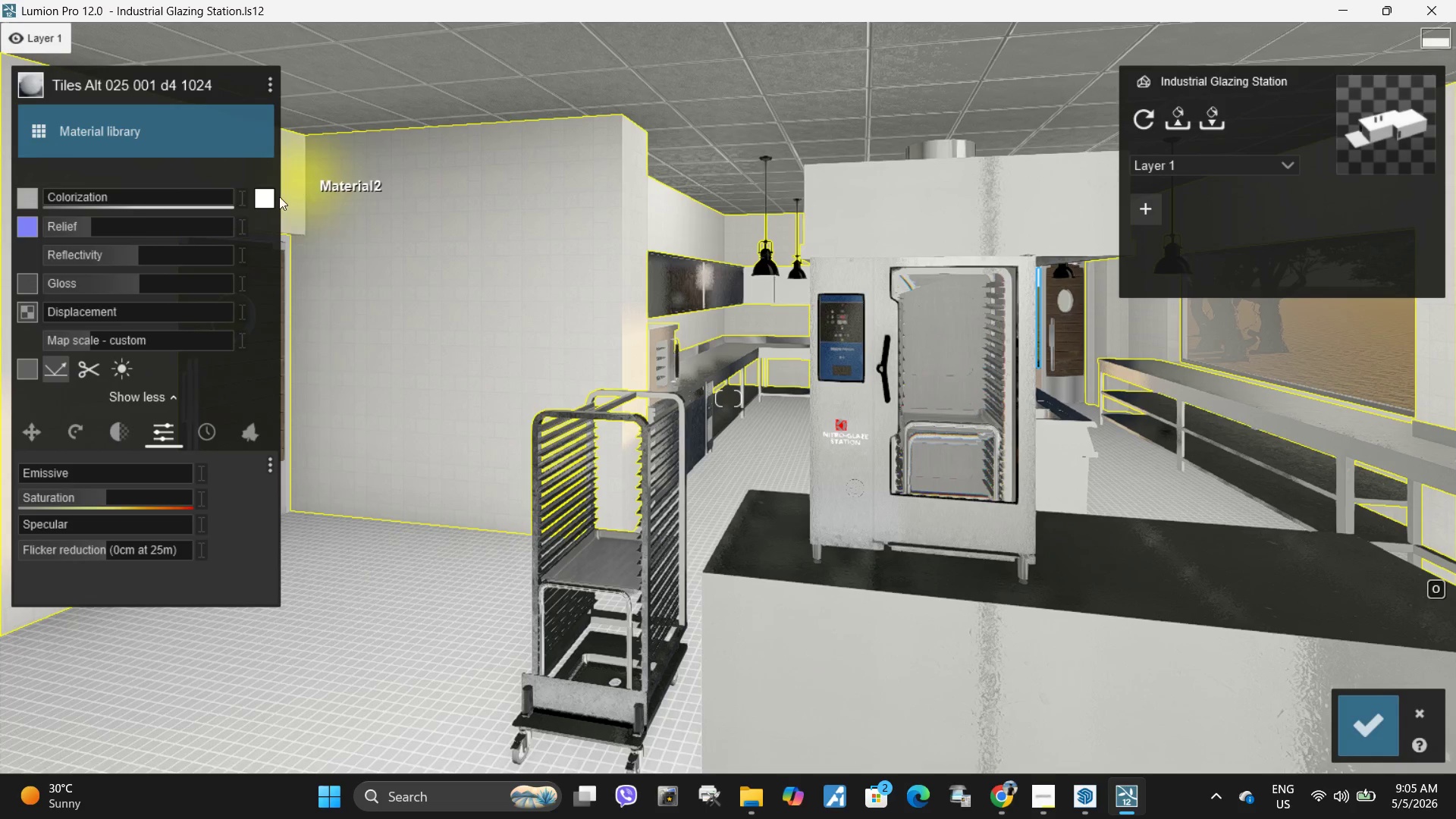 
left_click([263, 206])
 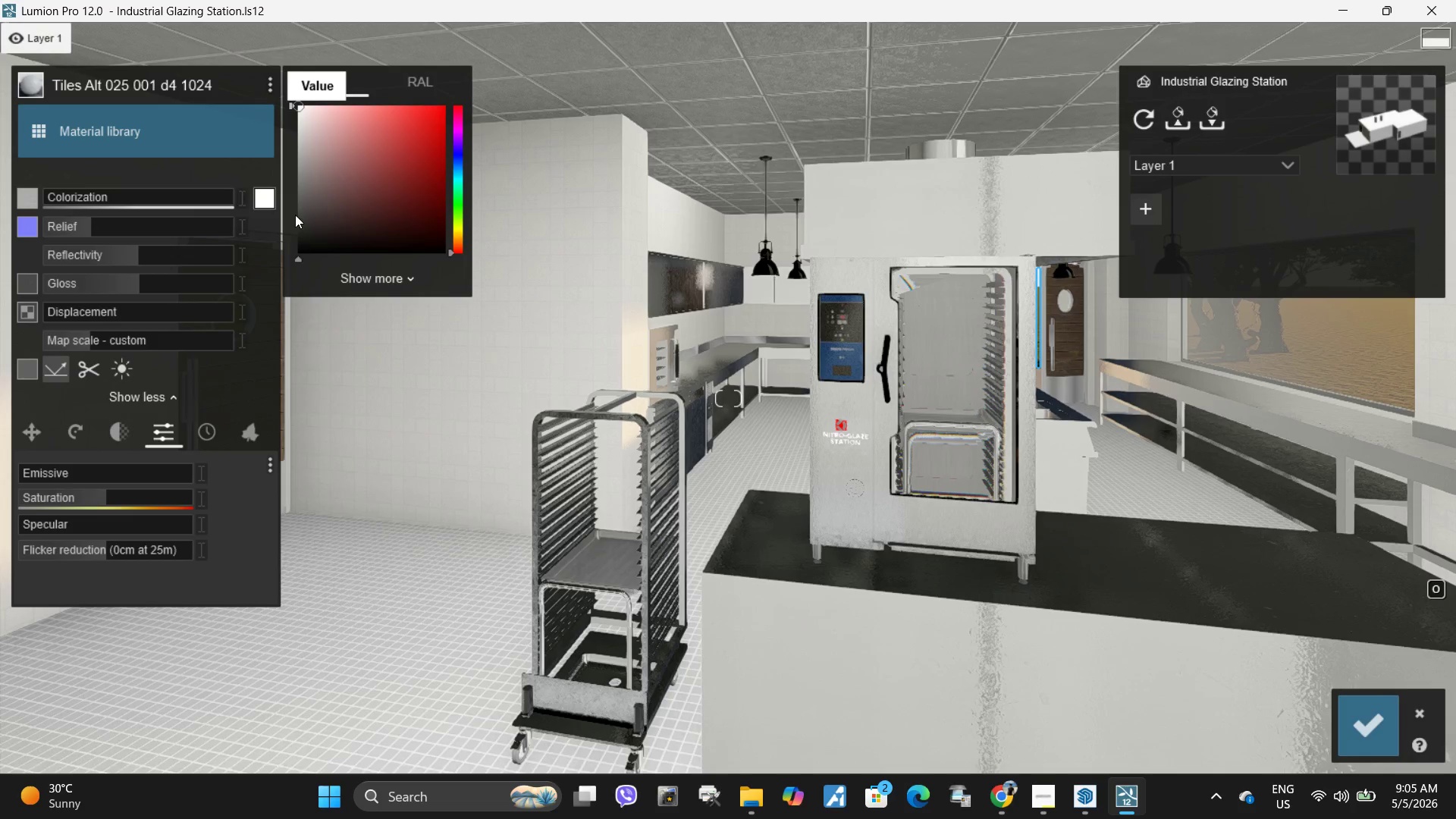 
left_click_drag(start_coordinate=[295, 216], to_coordinate=[296, 224])
 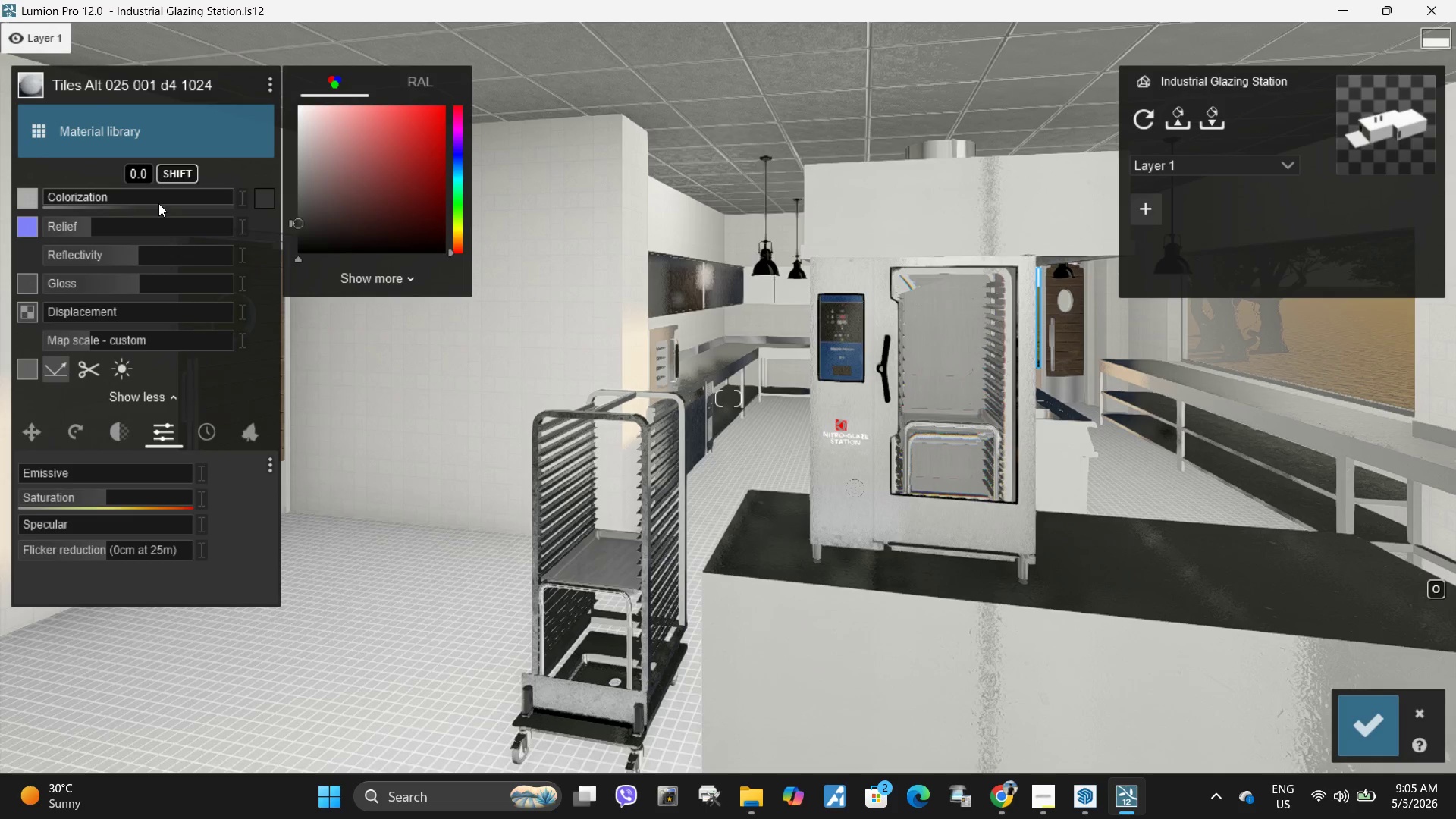 
left_click_drag(start_coordinate=[145, 199], to_coordinate=[96, 193])
 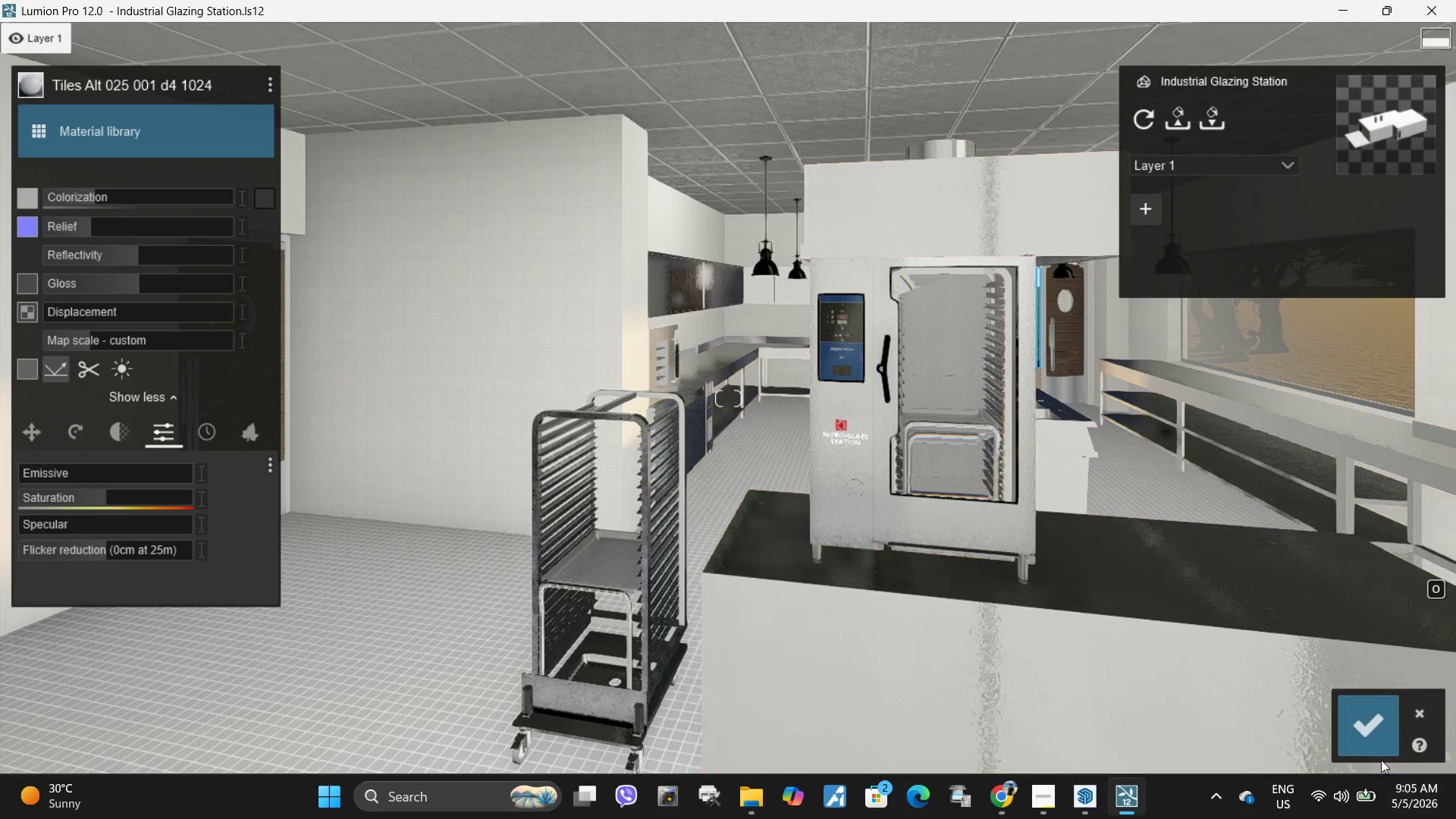 
double_click([1366, 736])
 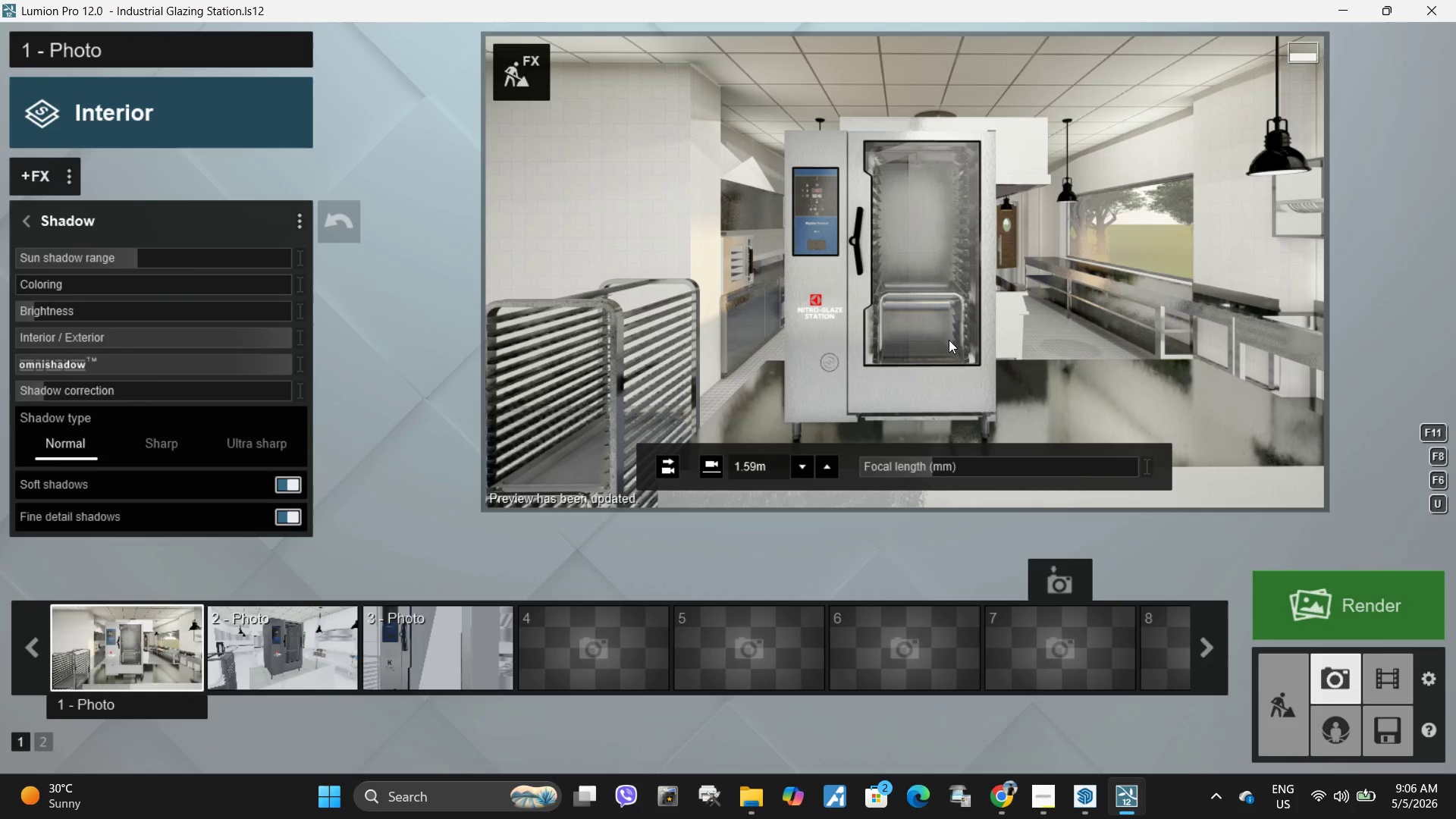 
wait(19.93)
 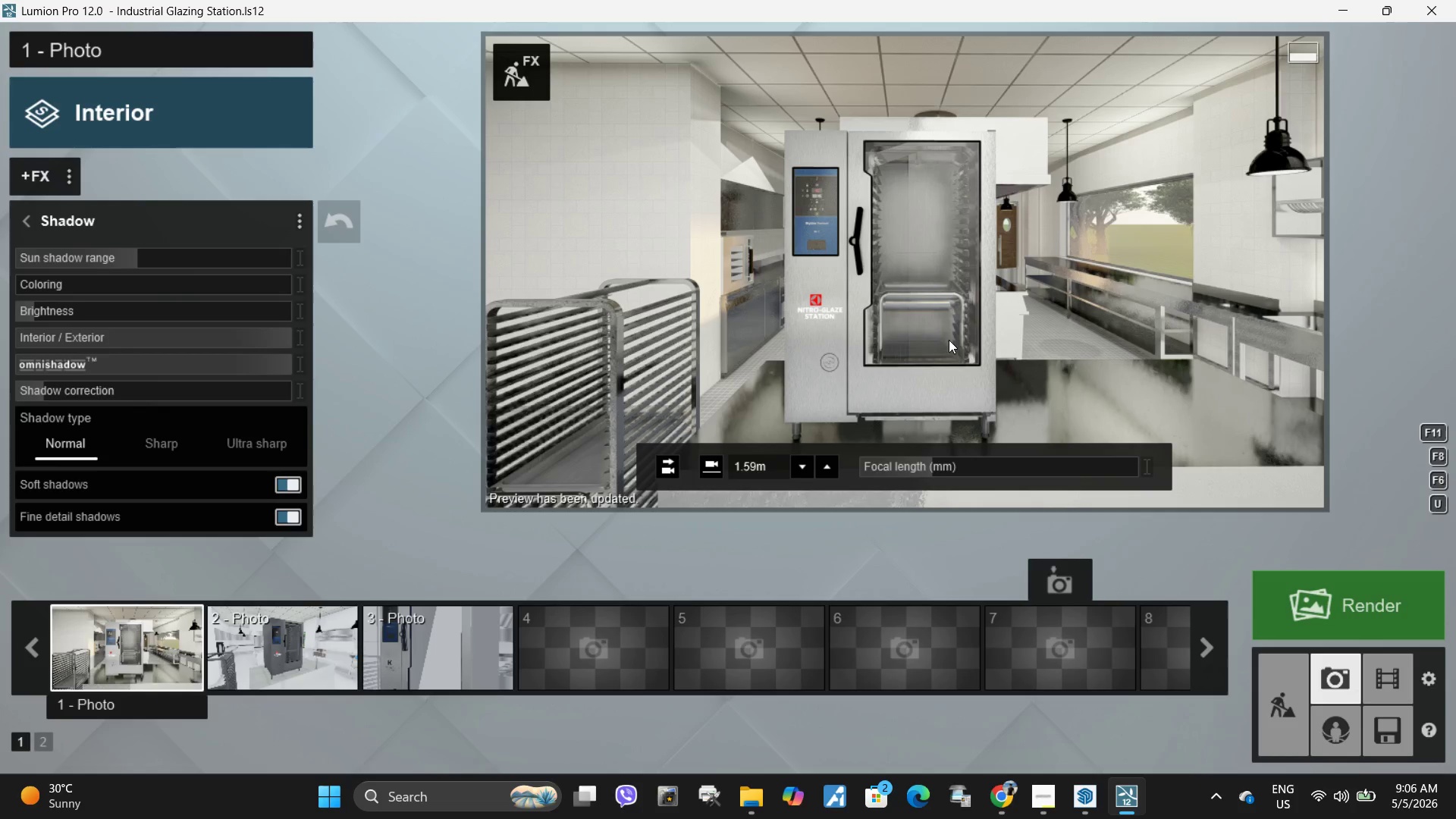 
mouse_move([1056, 806])
 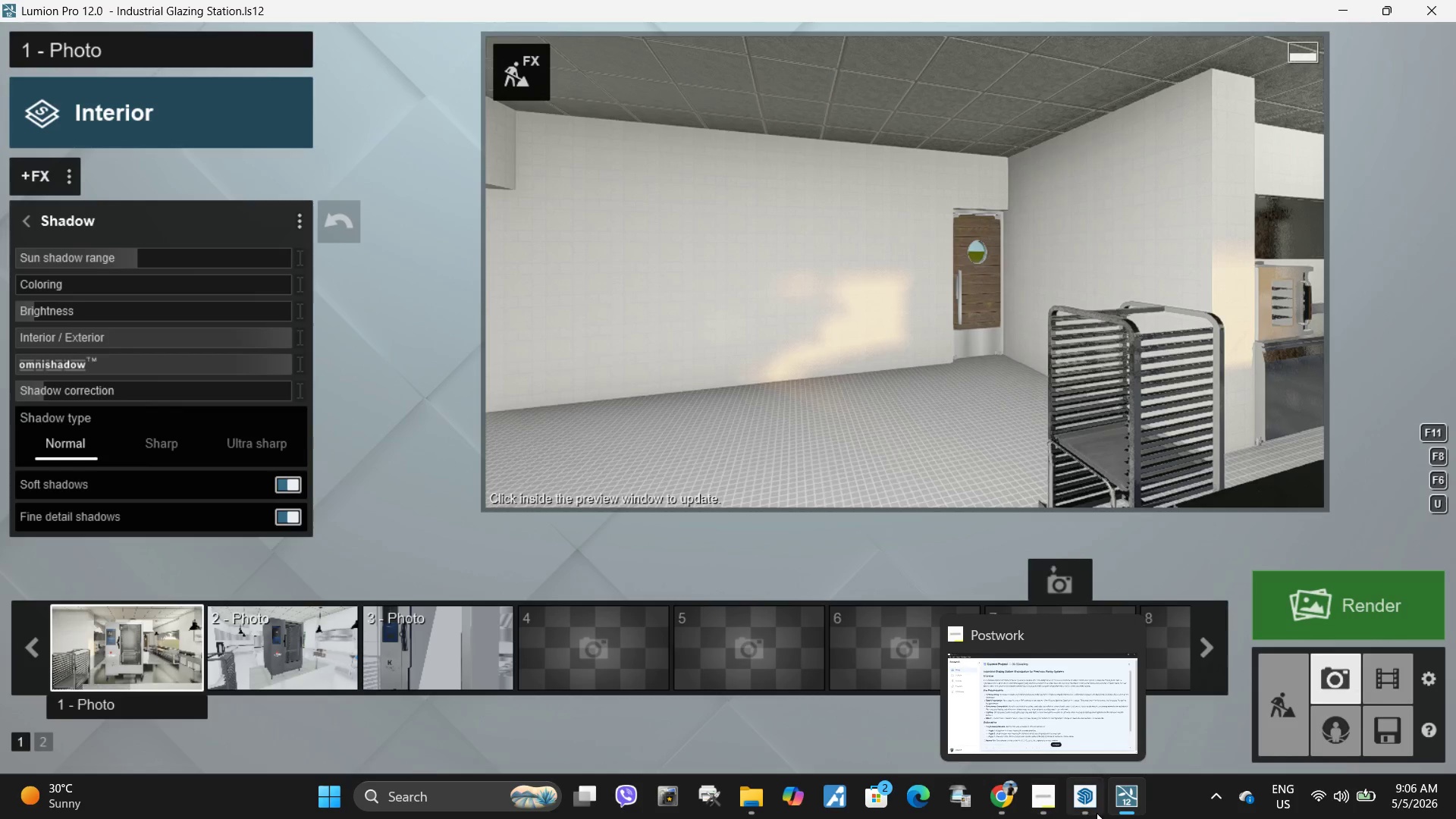 
left_click([1097, 813])
 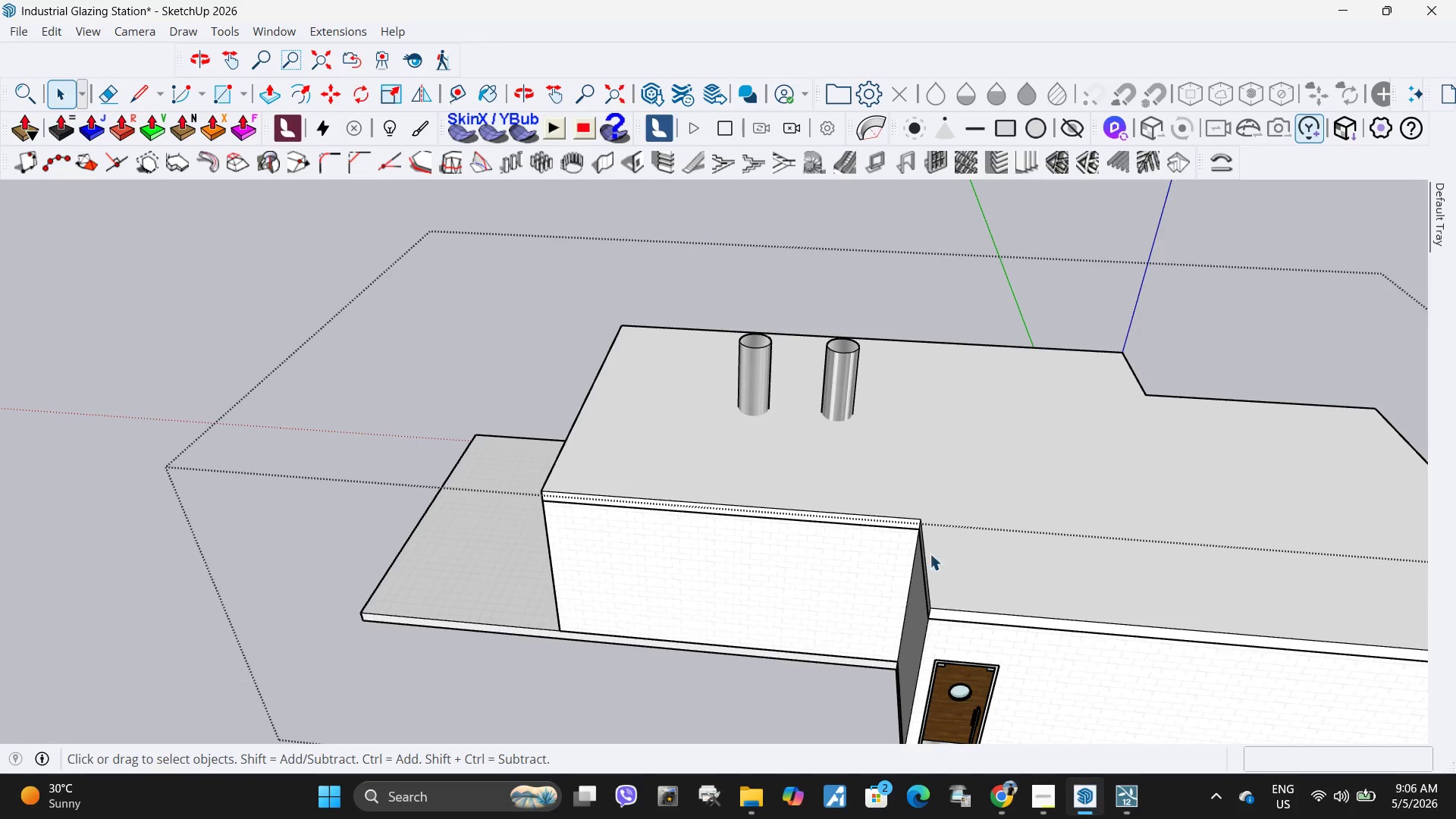 
scroll: coordinate [849, 460], scroll_direction: down, amount: 12.0
 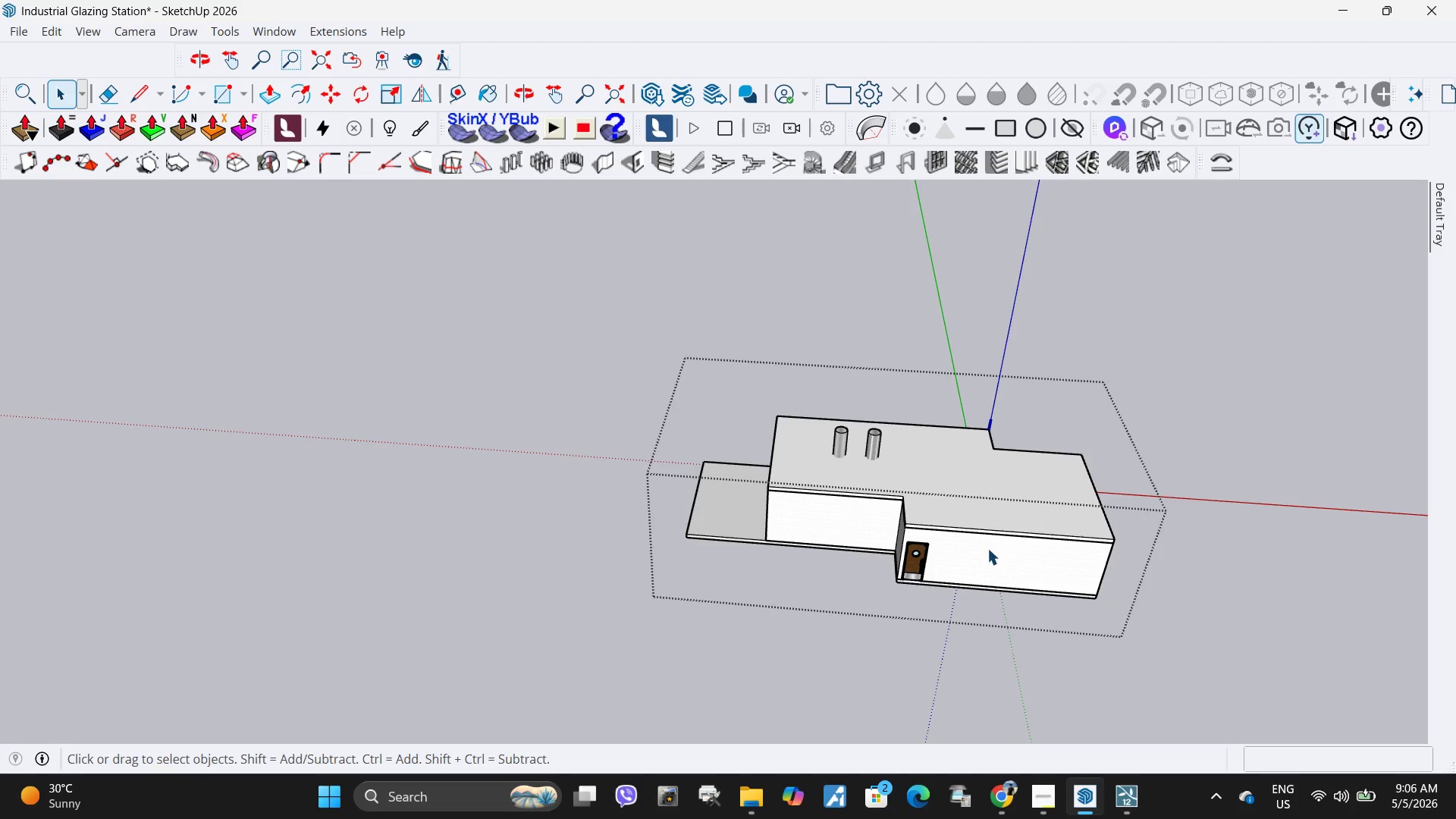 
double_click([988, 548])
 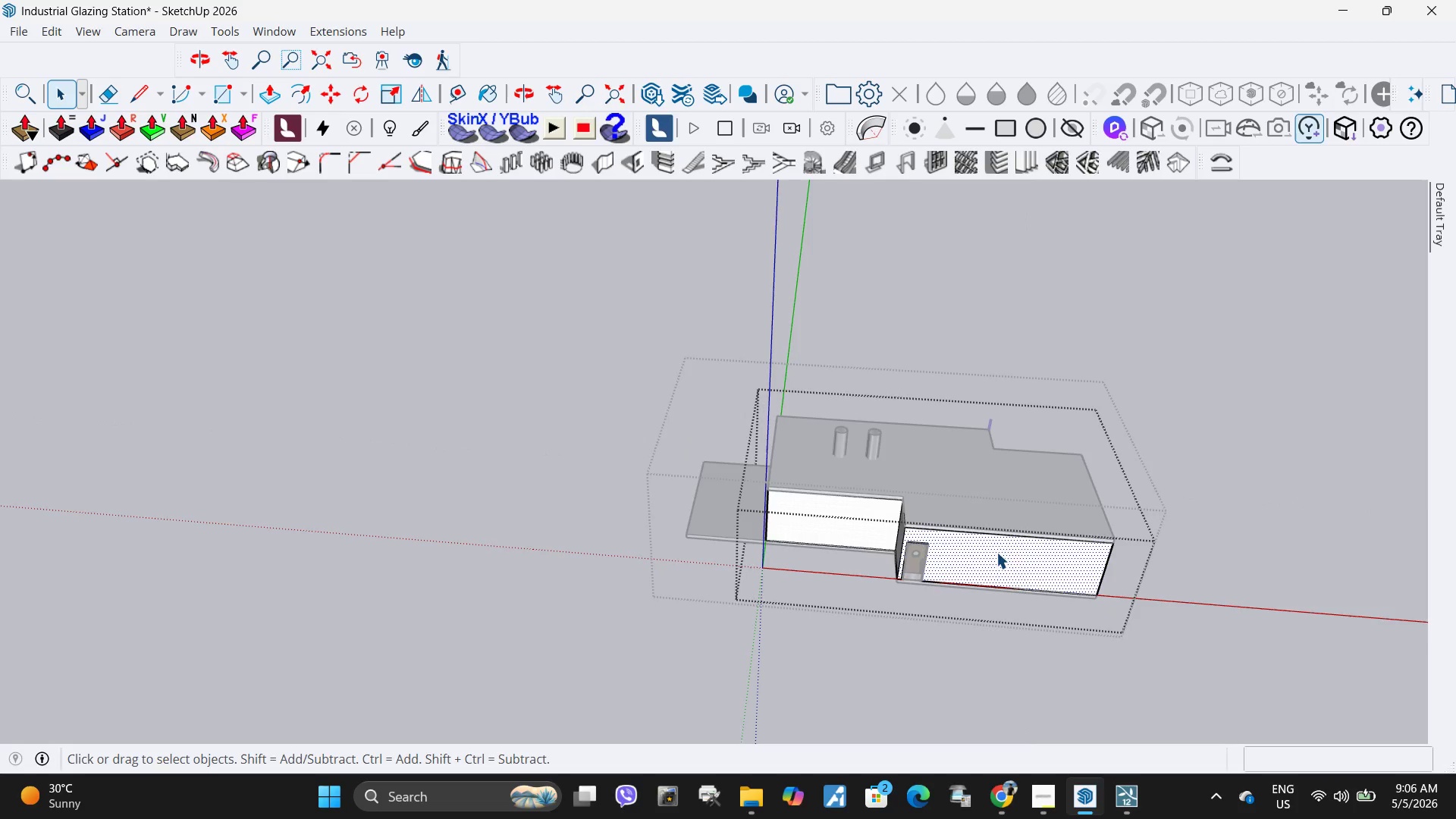 
scroll: coordinate [1068, 538], scroll_direction: up, amount: 14.0
 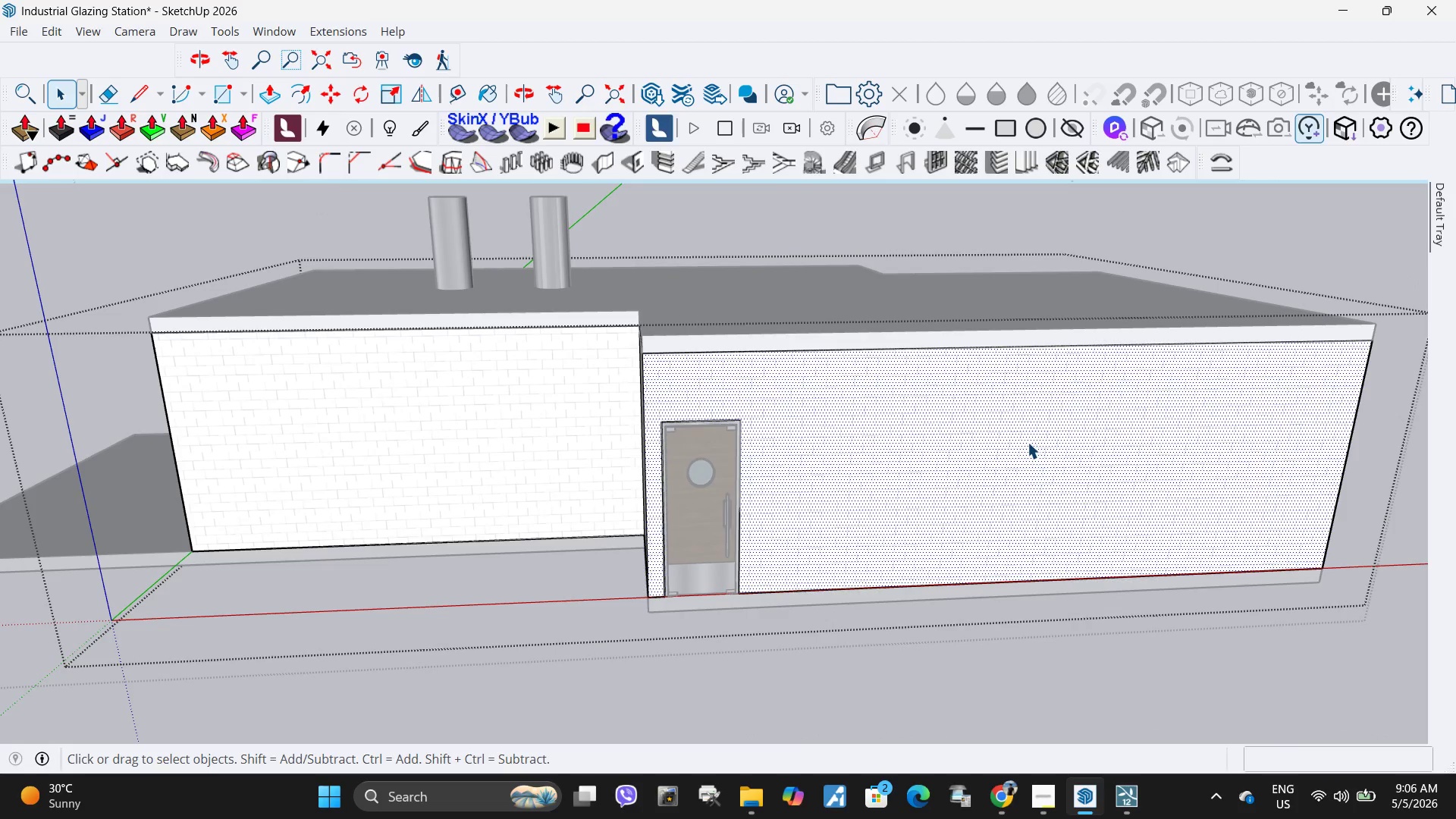 
left_click([1026, 441])
 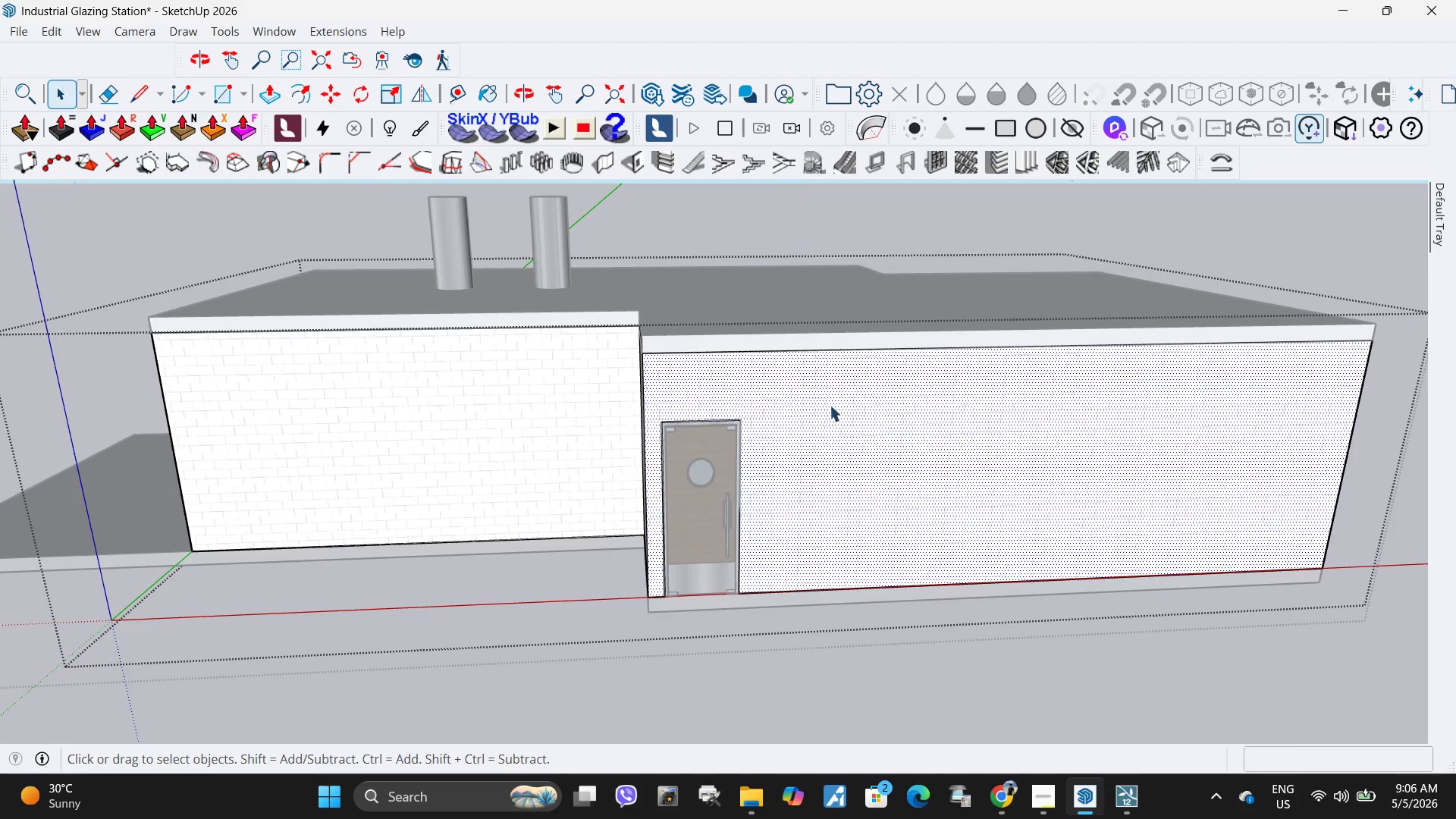 
key(R)
 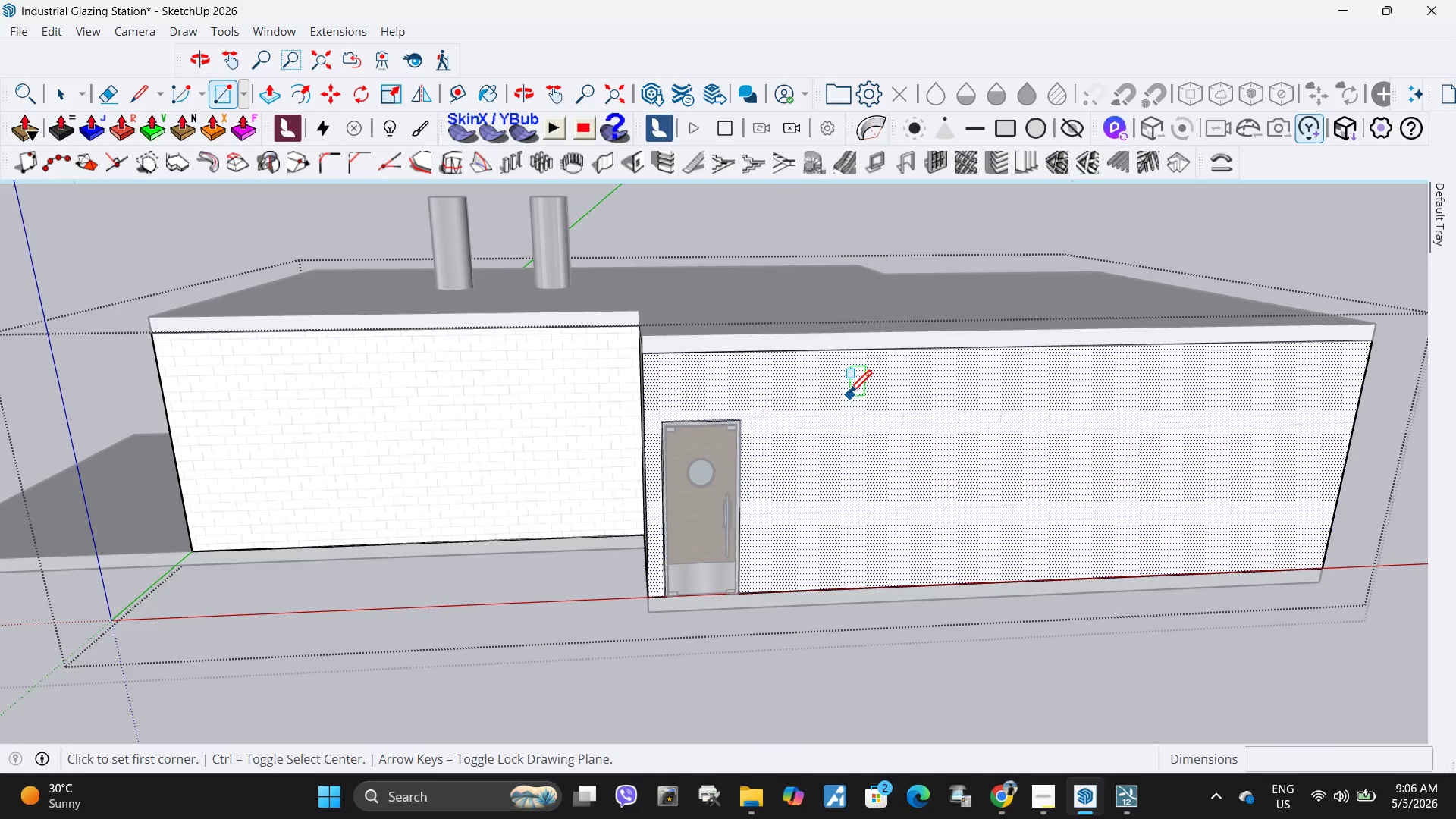 
left_click_drag(start_coordinate=[846, 396], to_coordinate=[853, 407])
 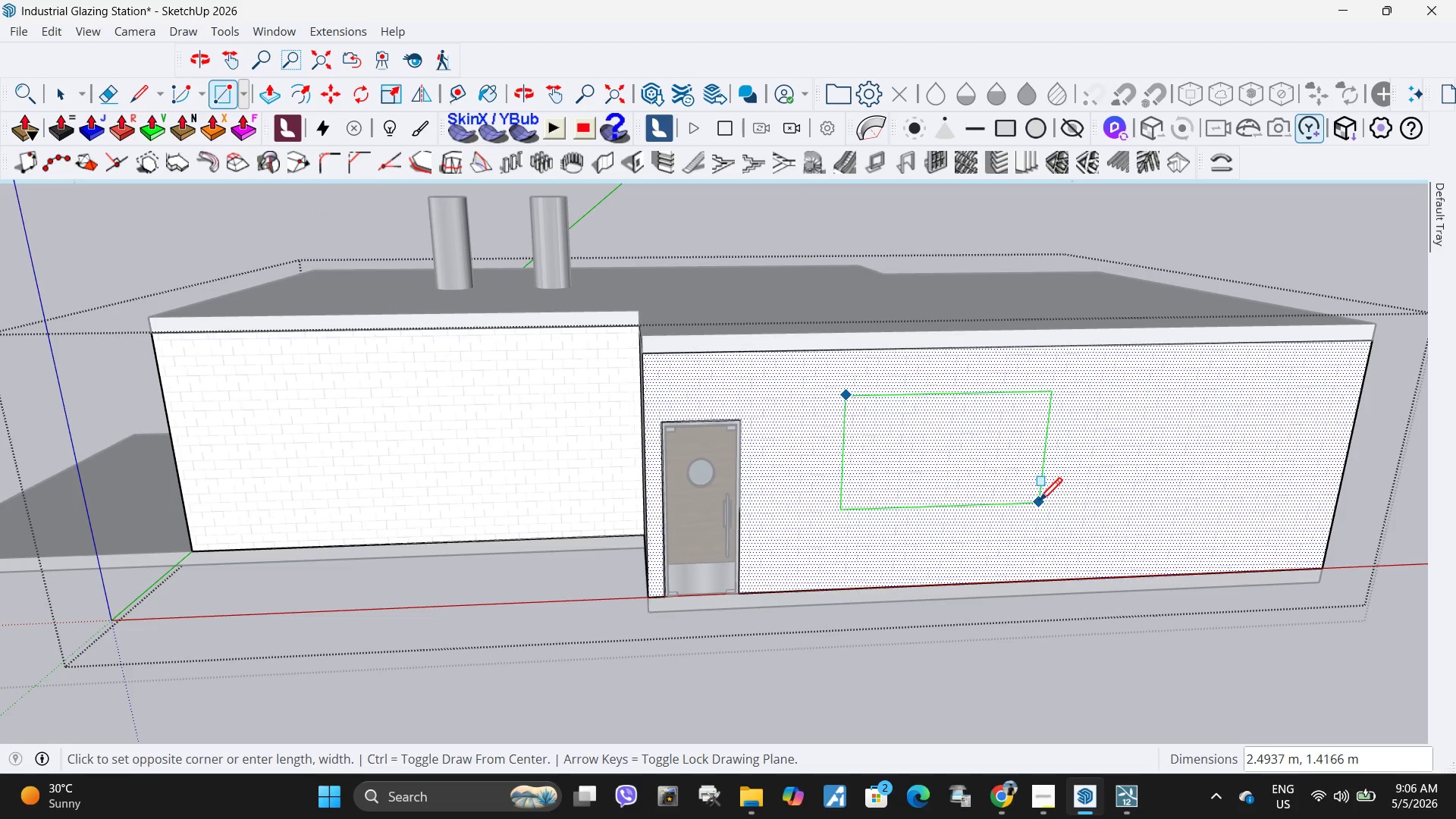 
left_click([1039, 510])
 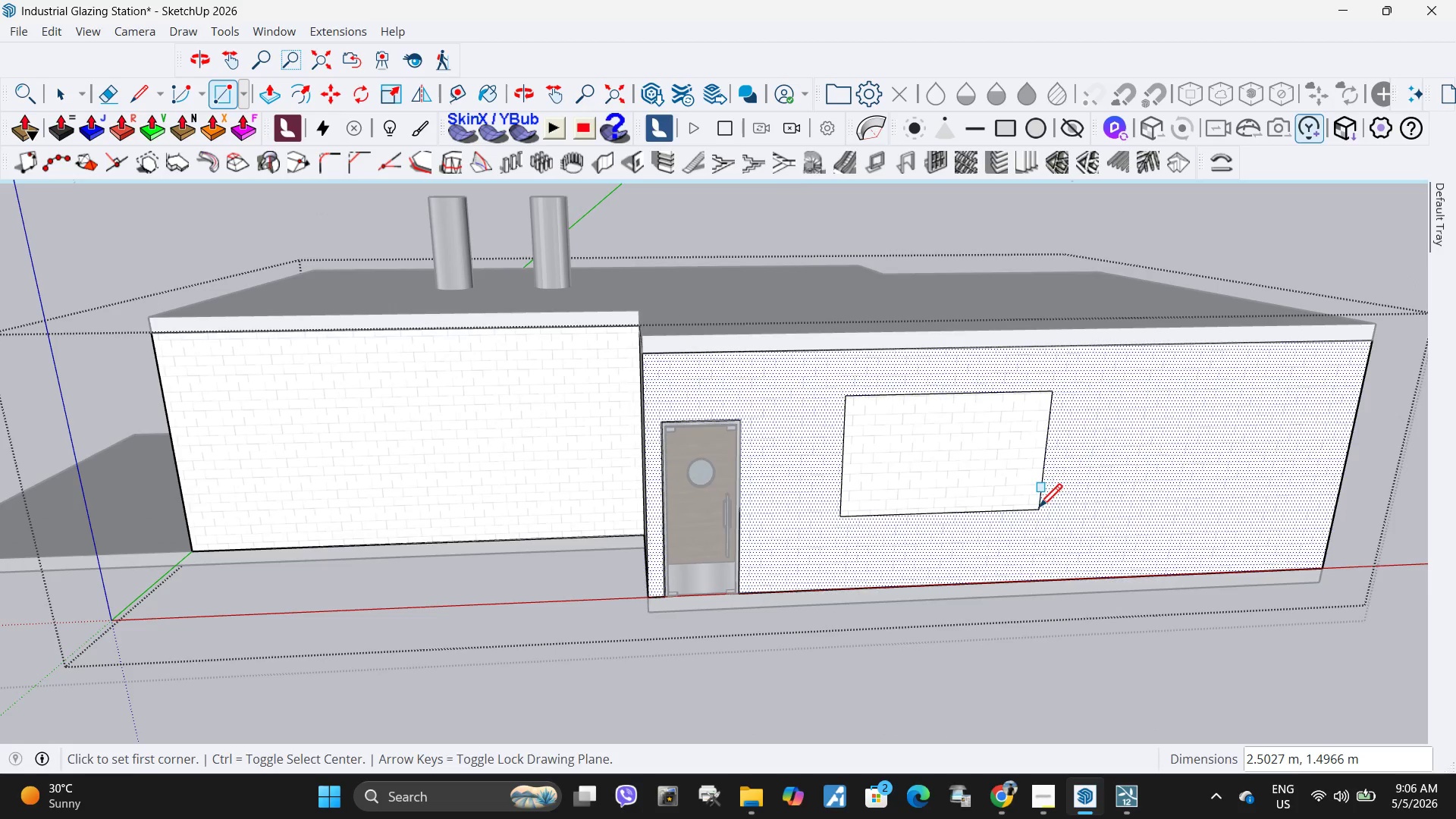 
key(Space)
 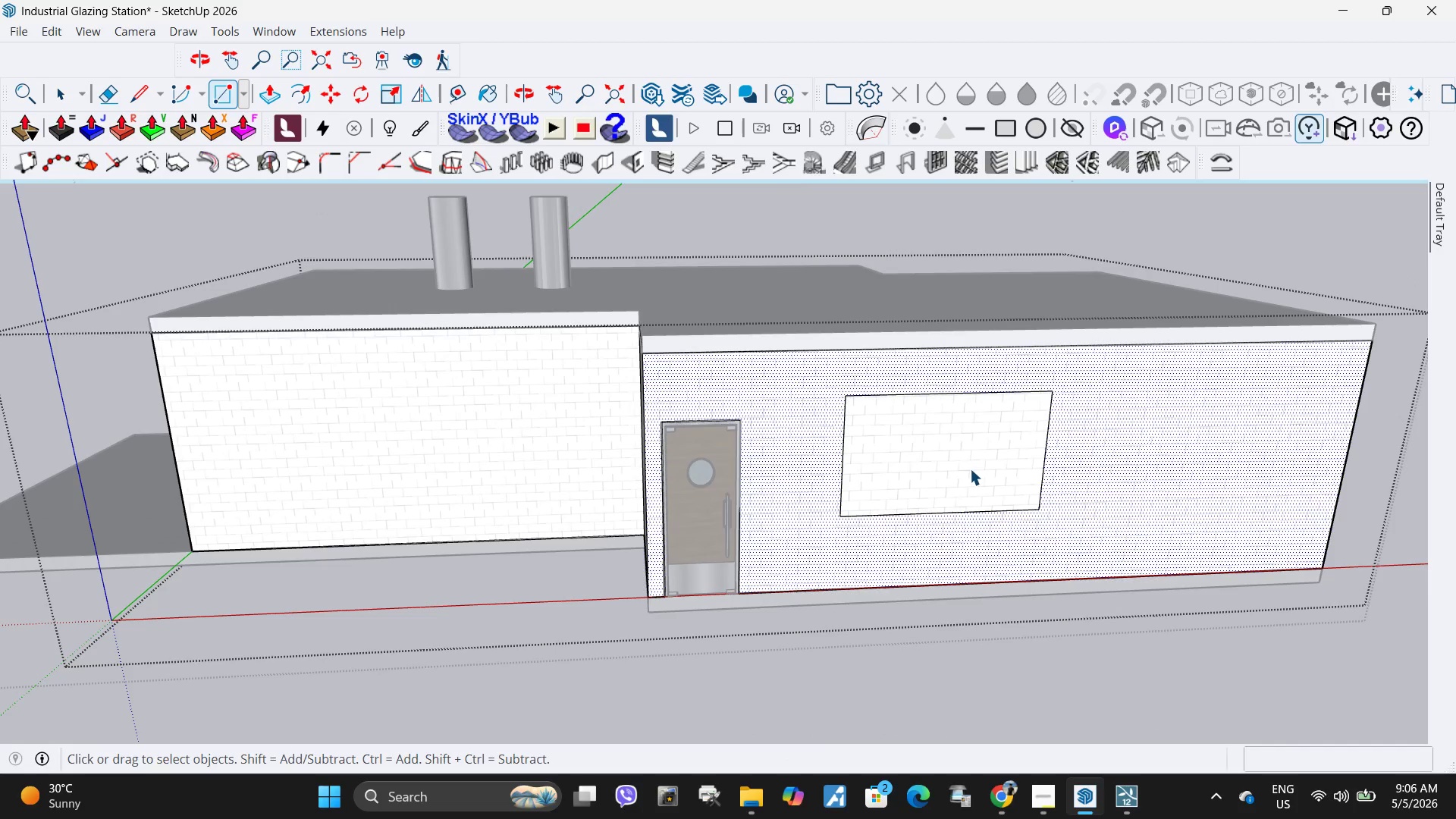 
double_click([970, 469])
 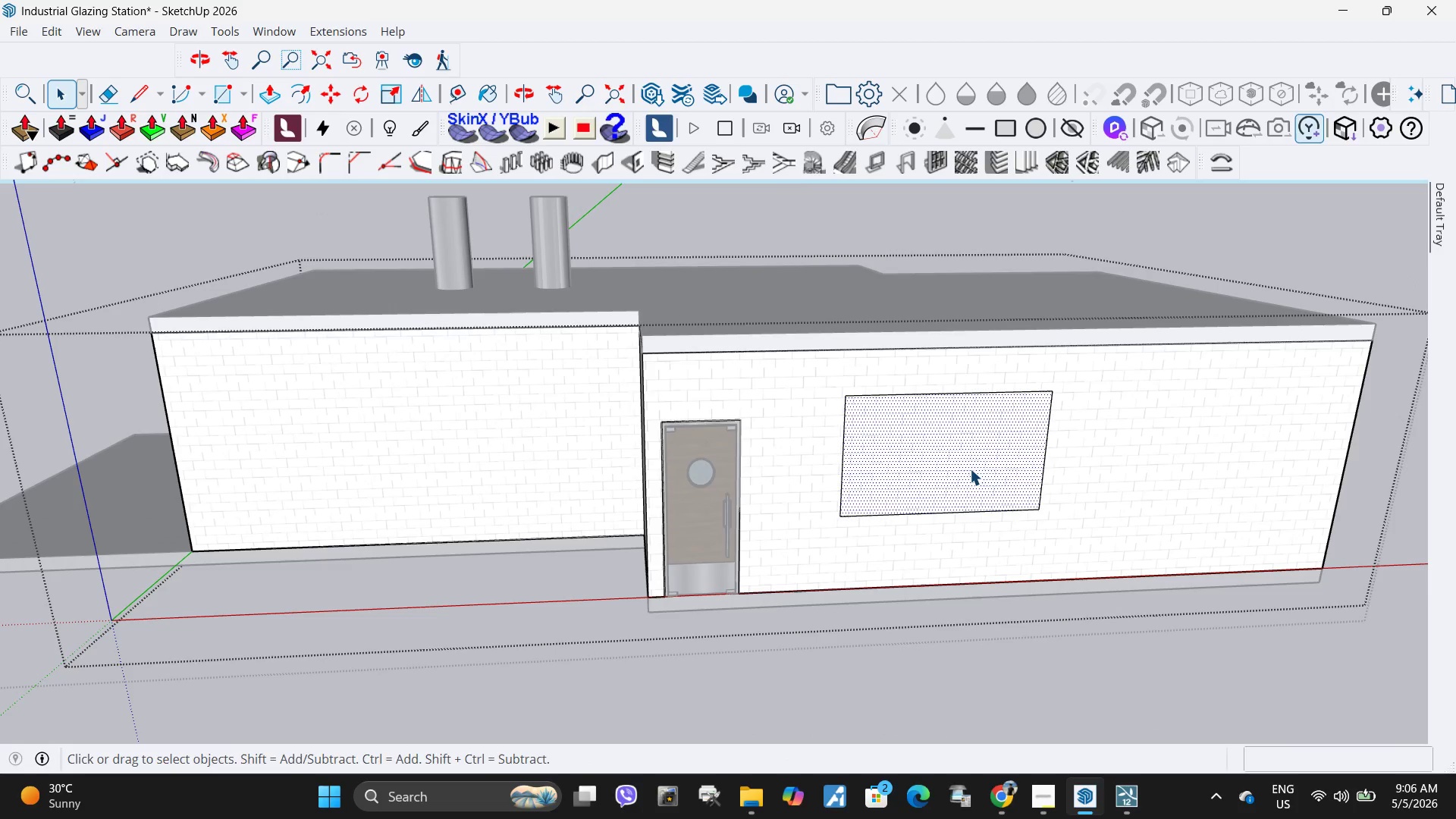 
key(P)
 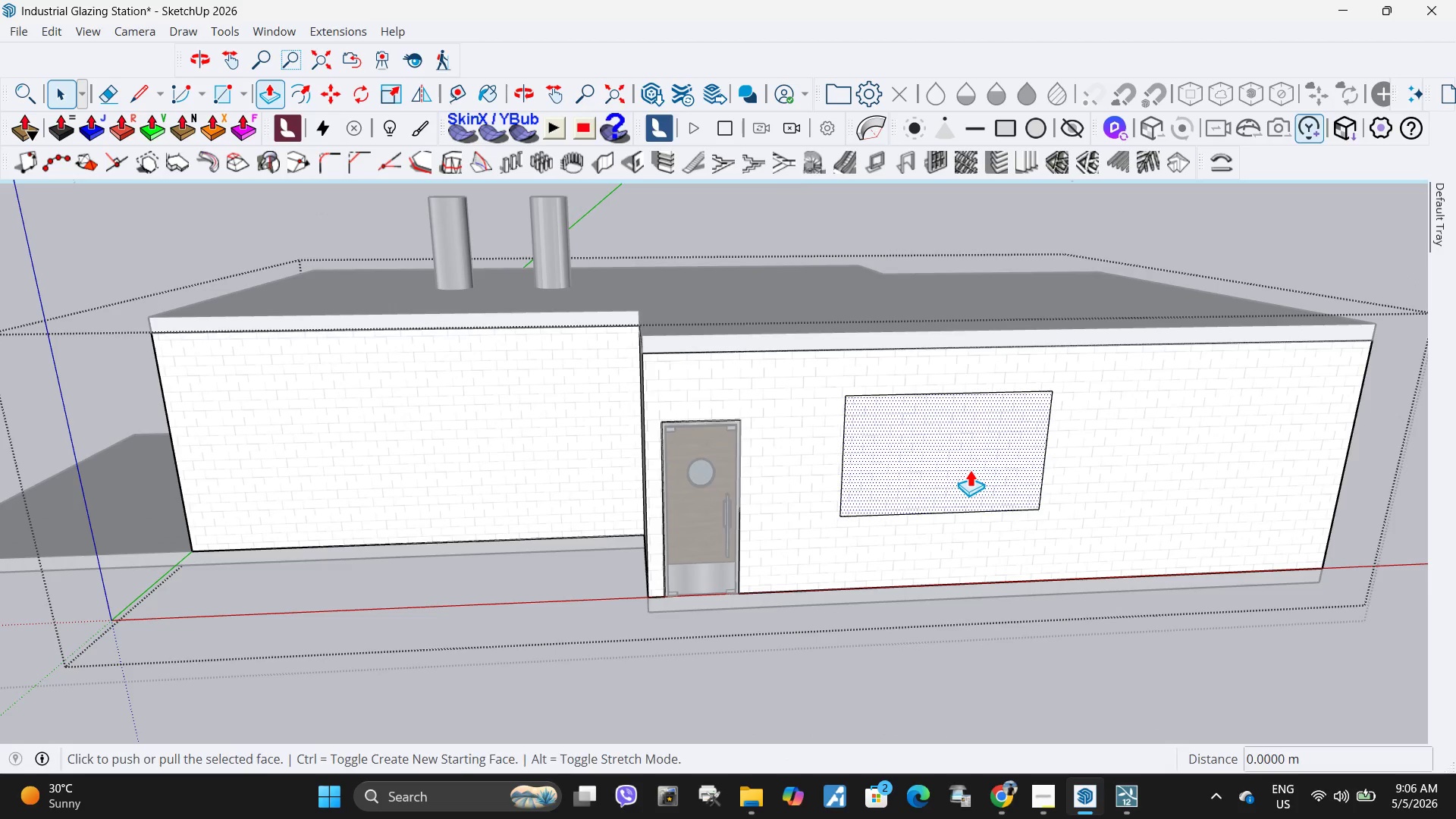 
left_click([970, 469])
 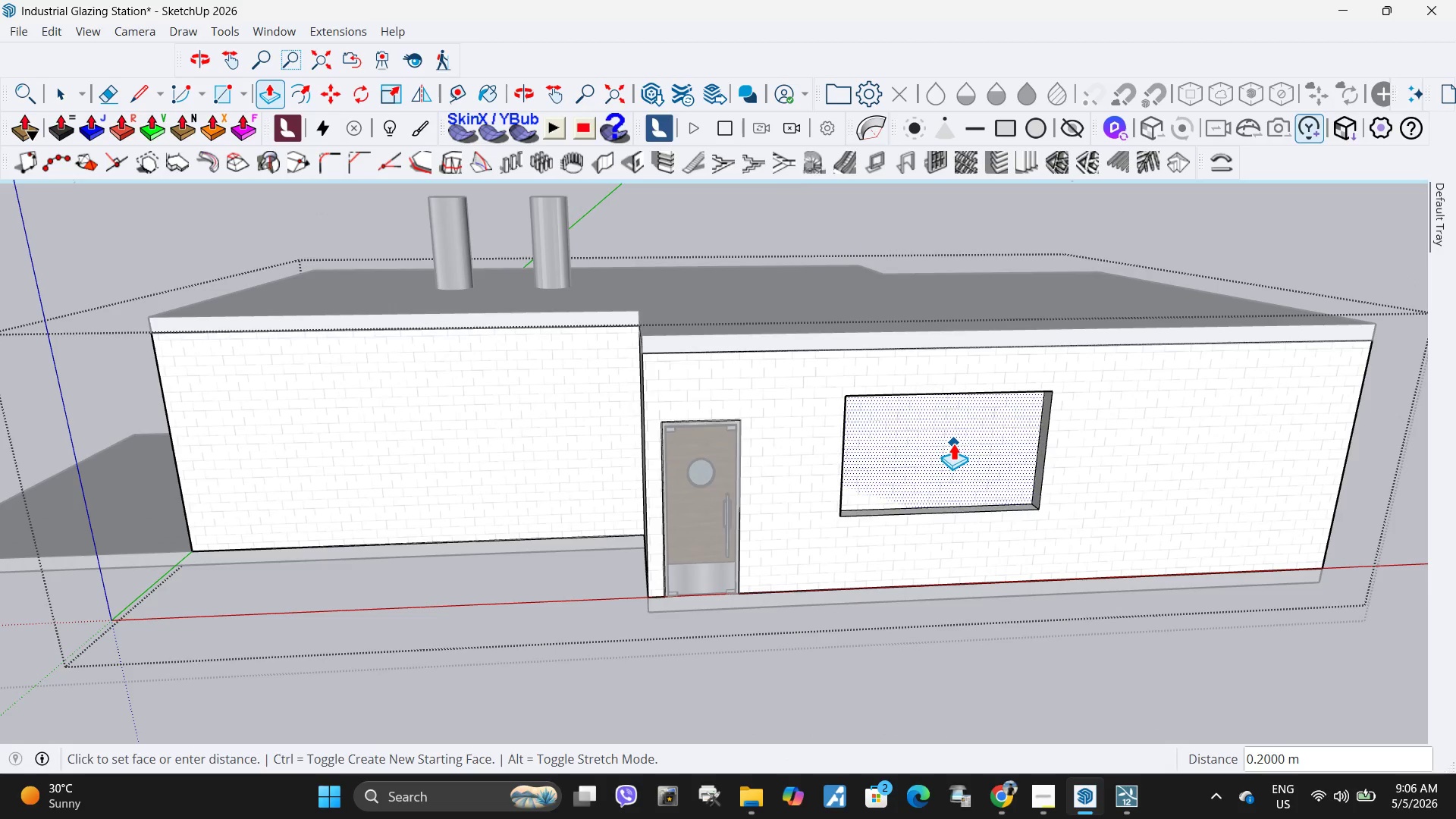 
left_click([952, 442])
 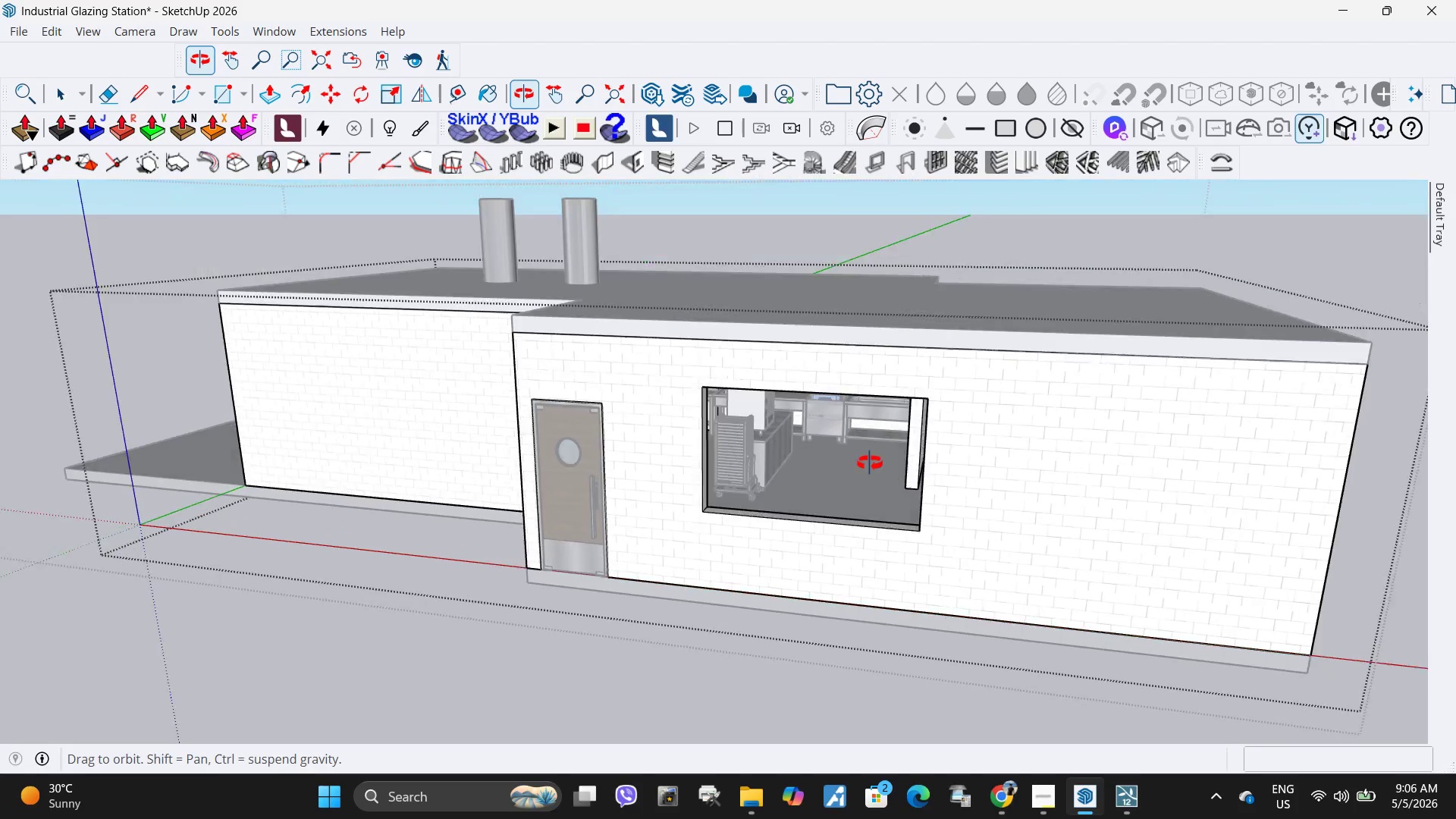 
key(Space)
 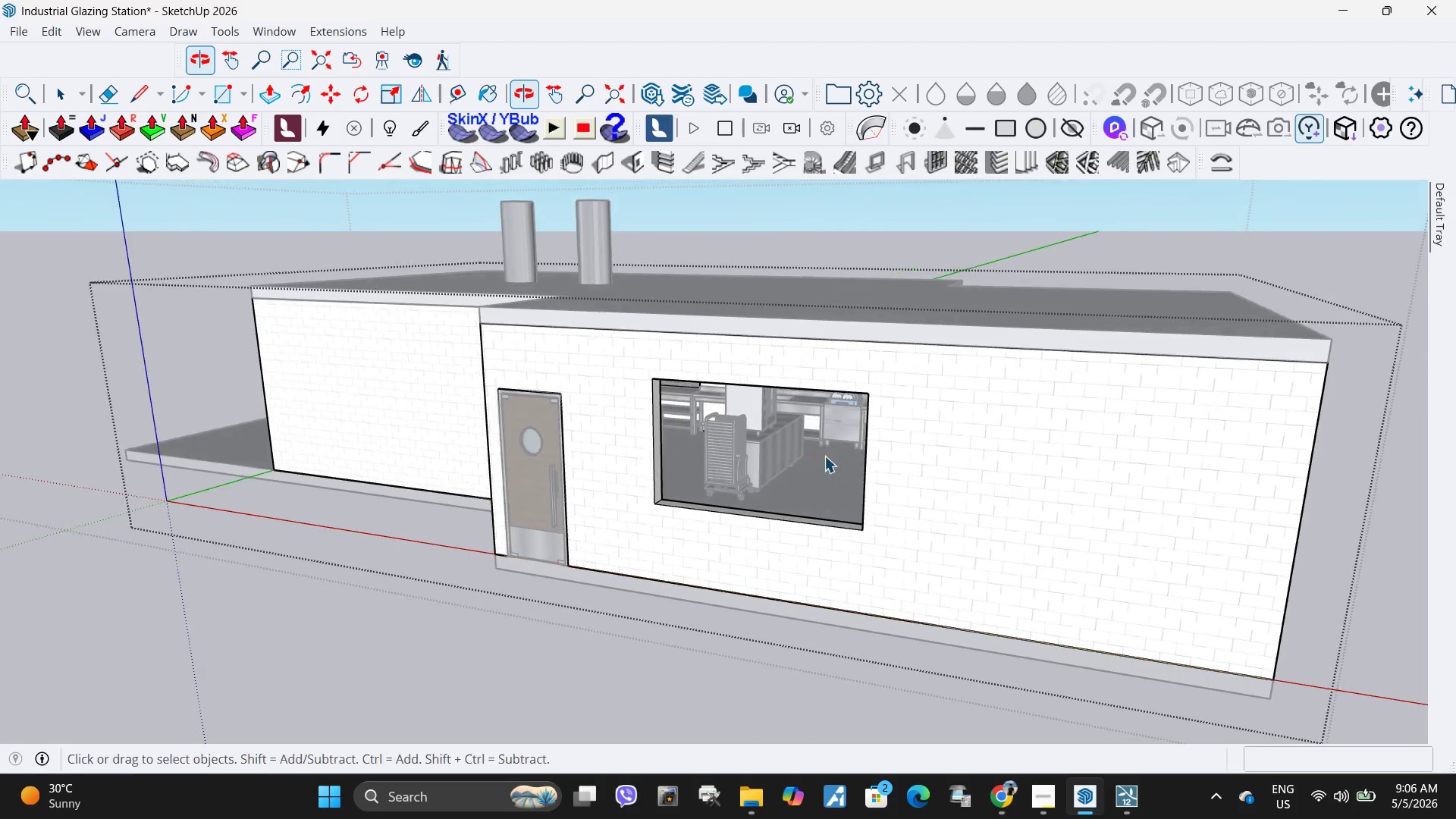 
key(Escape)
 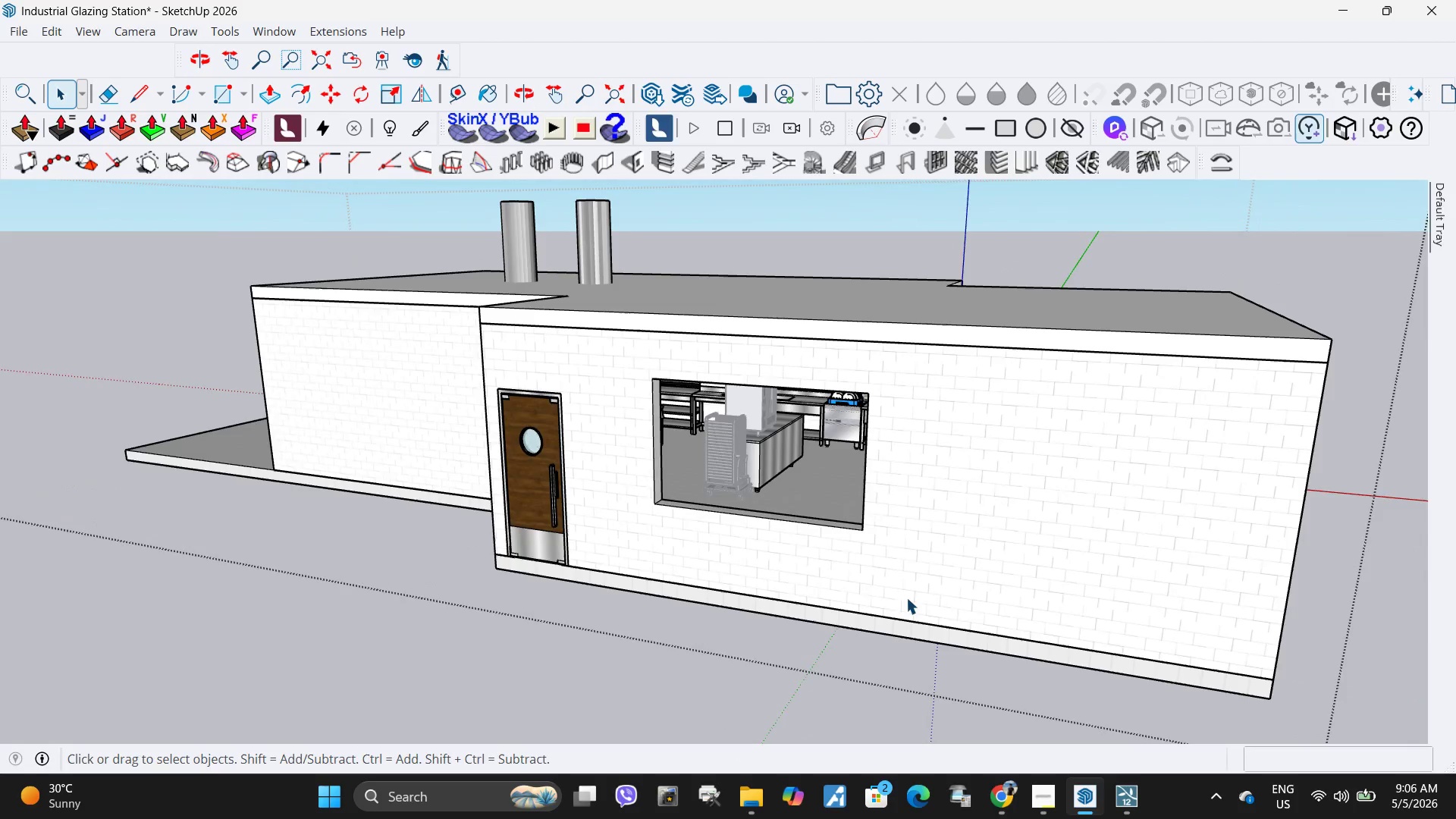 
key(Escape)
 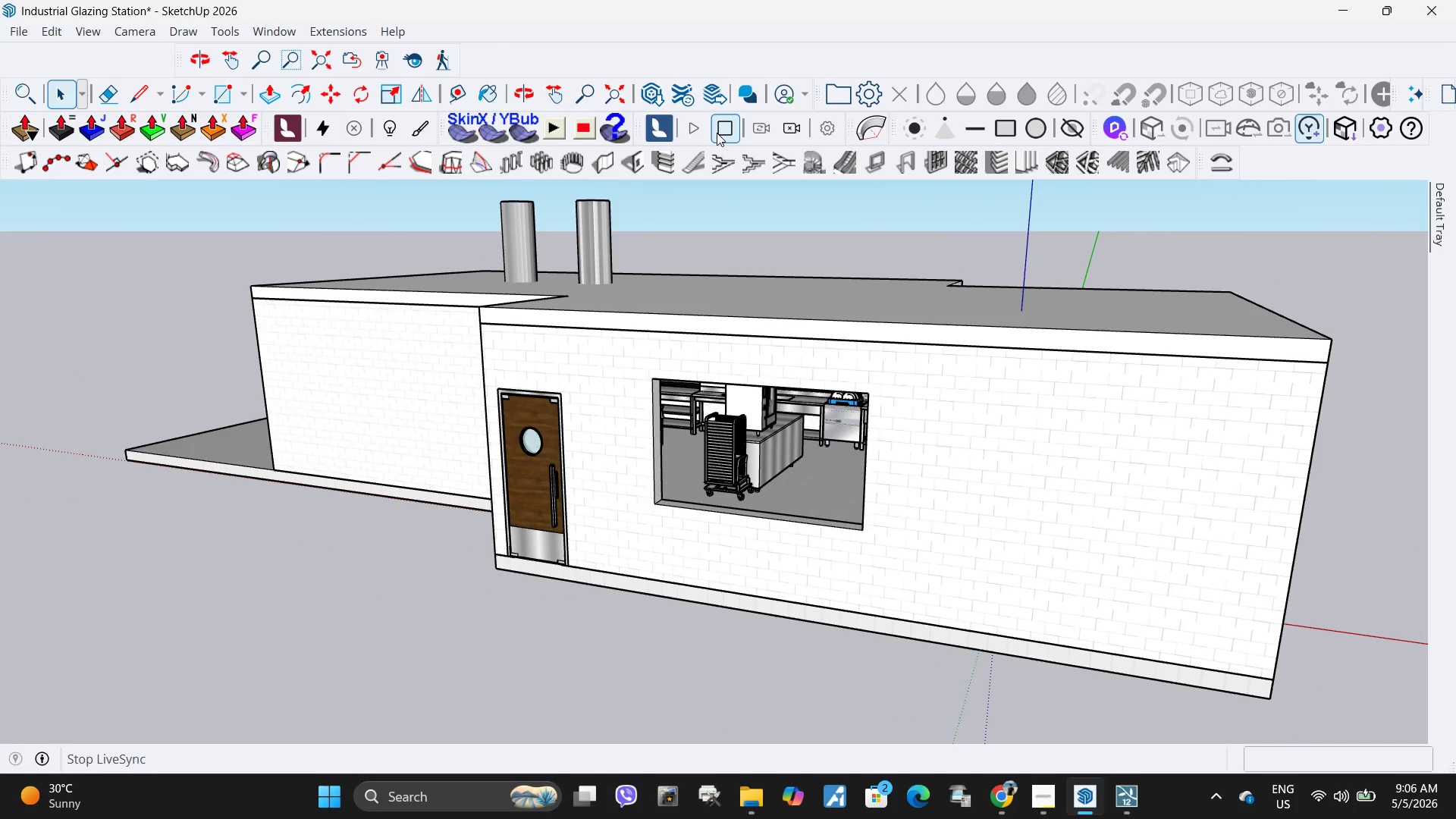 
left_click([1126, 795])
 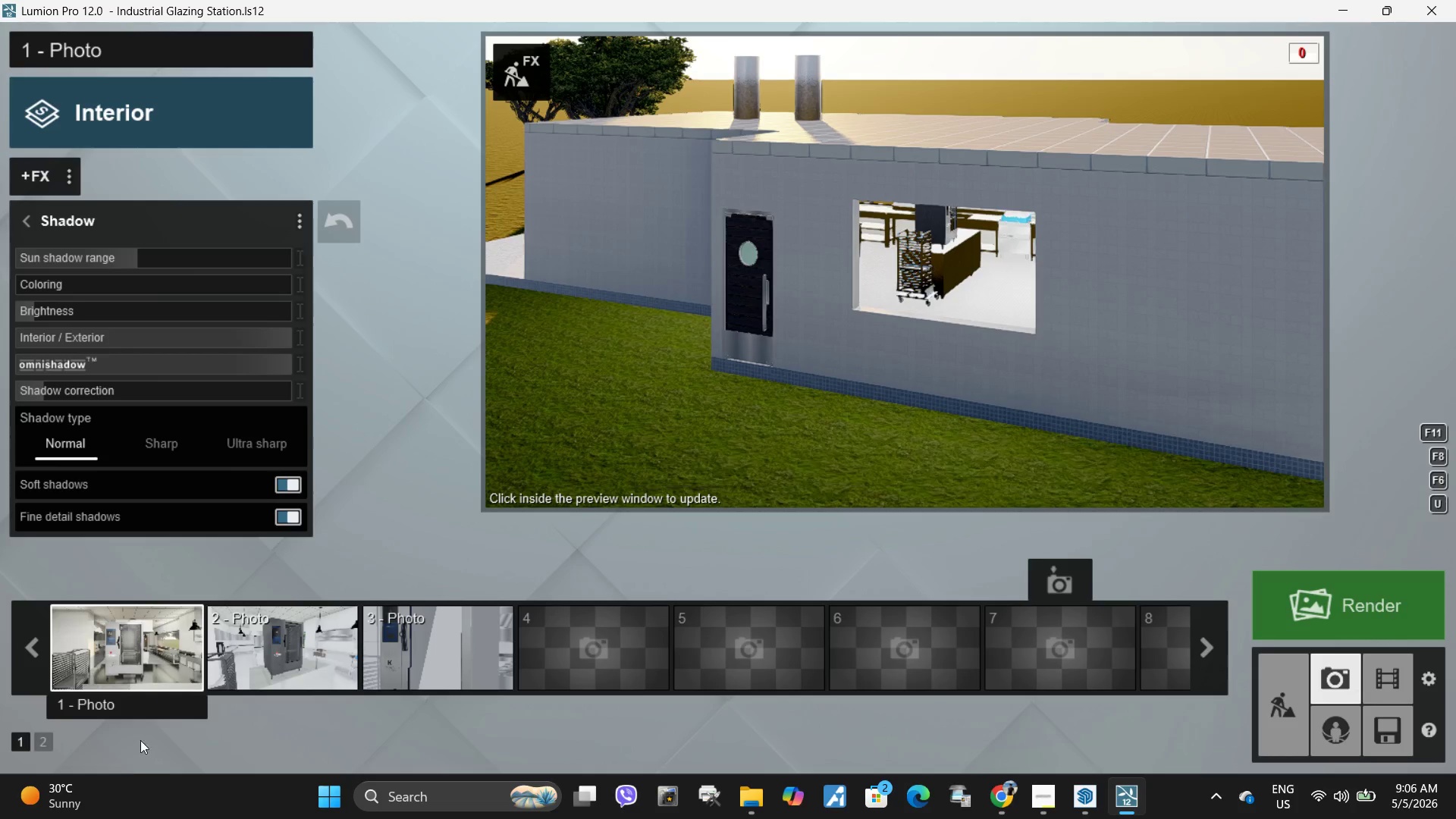 
left_click([112, 630])
 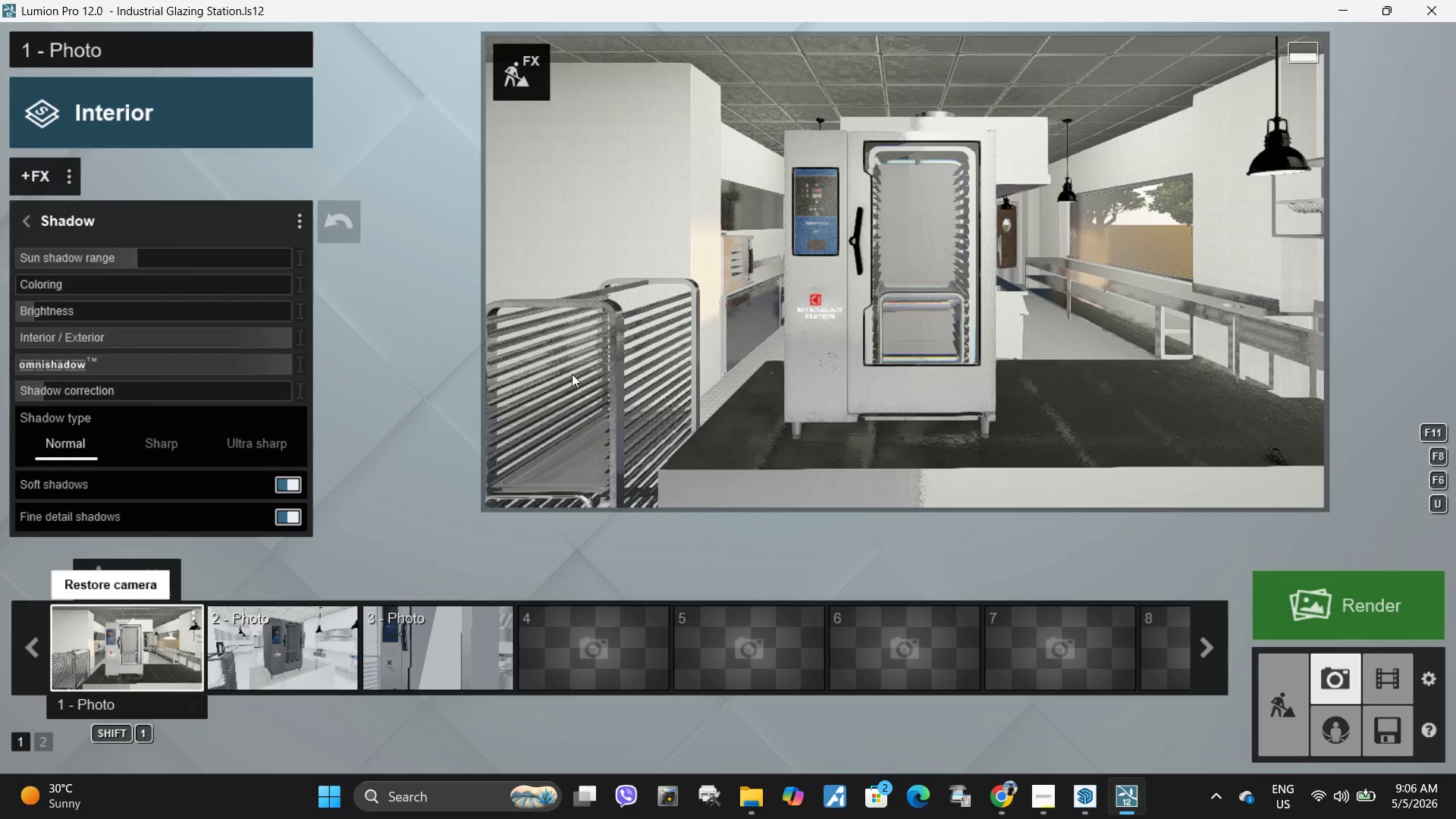 
left_click([648, 322])
 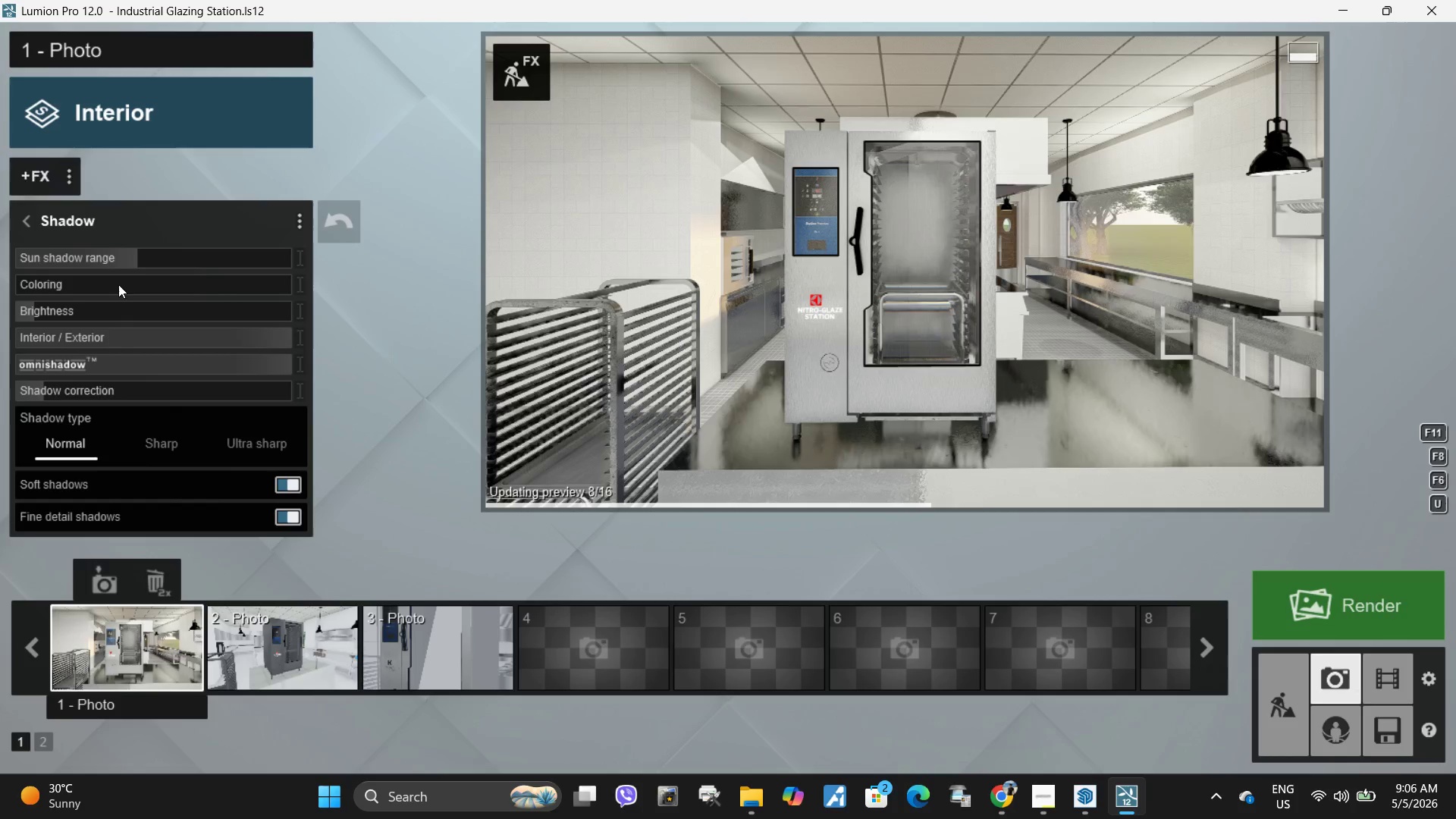 
left_click([31, 231])
 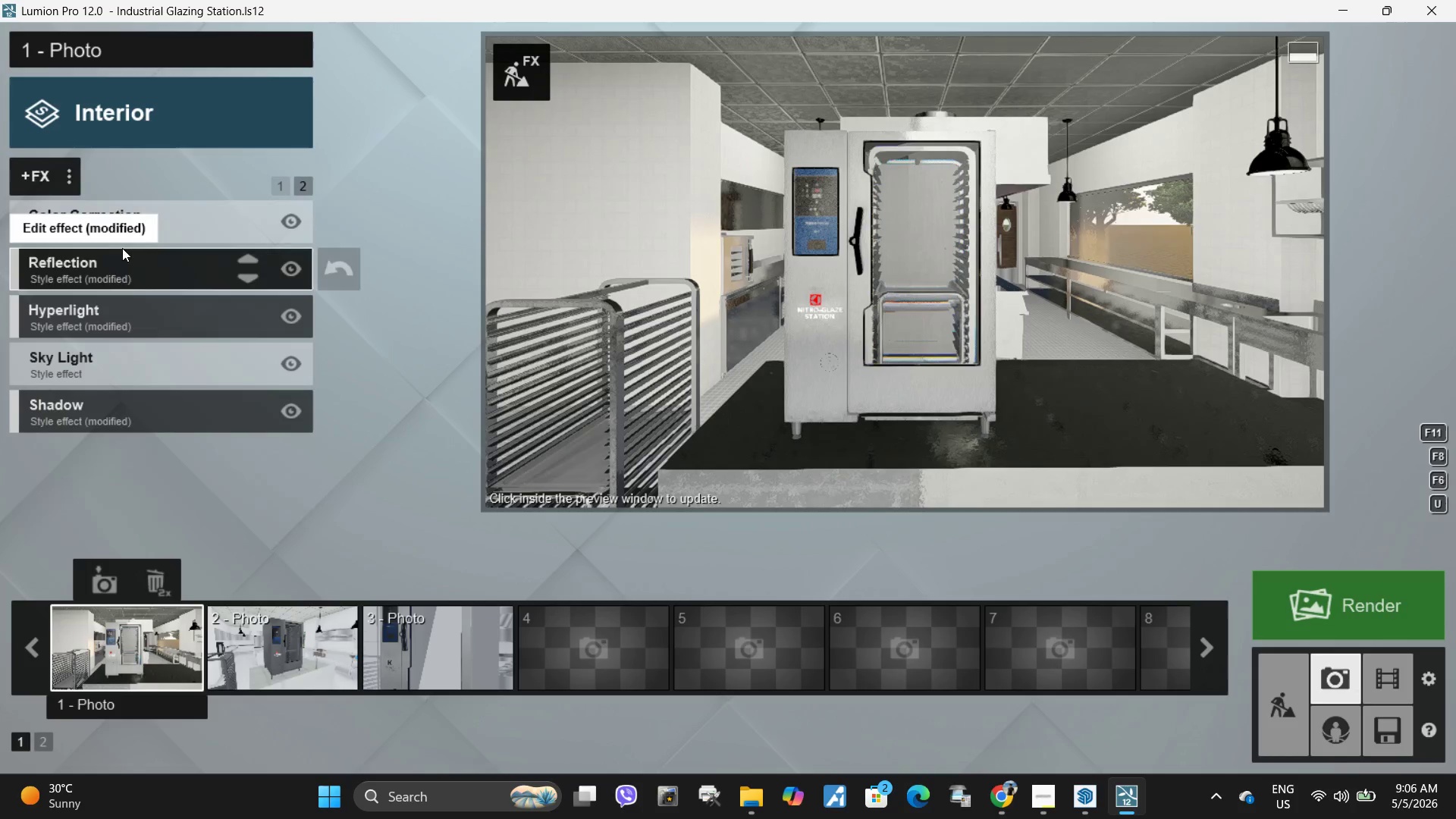 
left_click([122, 225])
 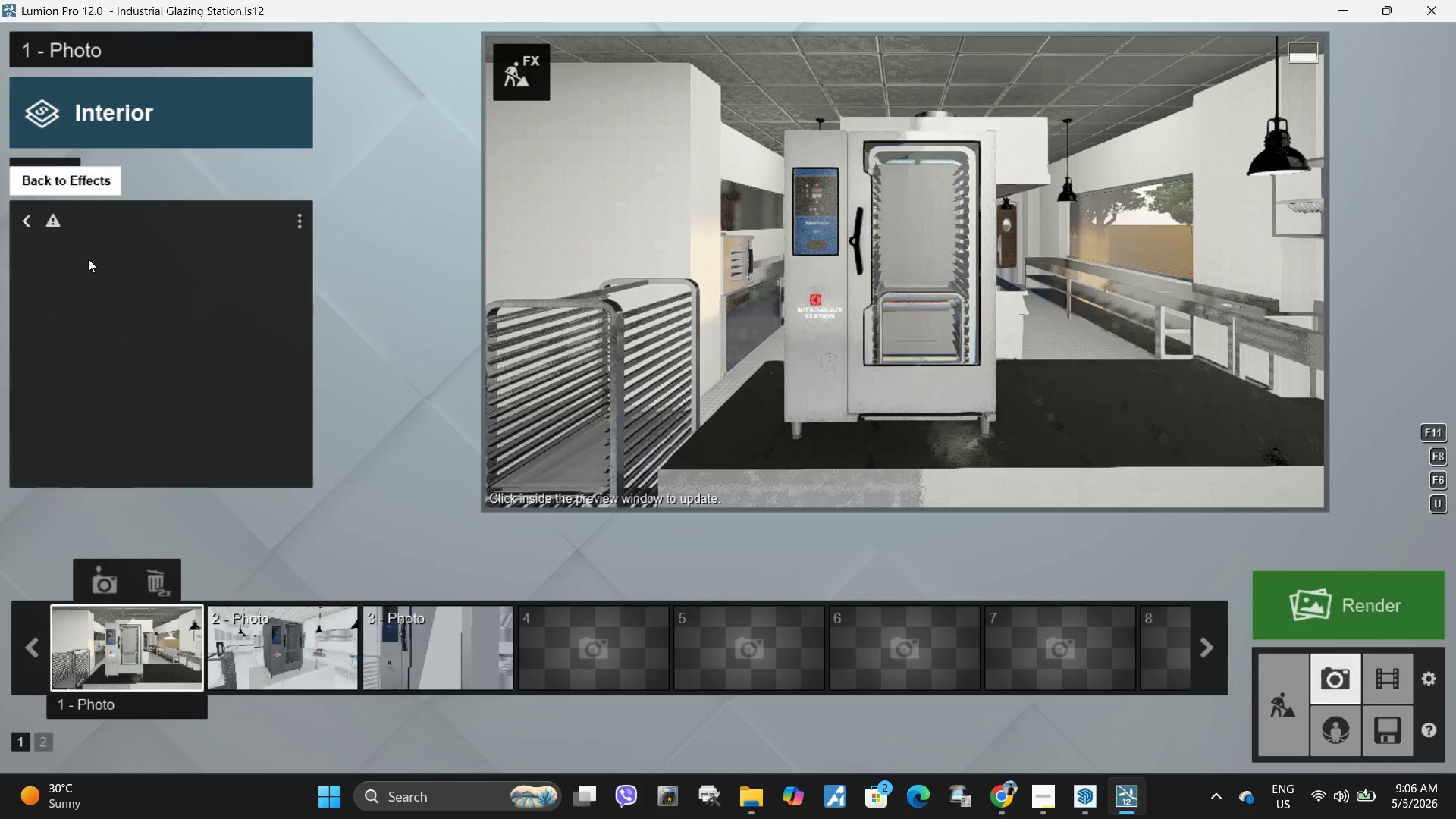 
left_click([136, 265])
 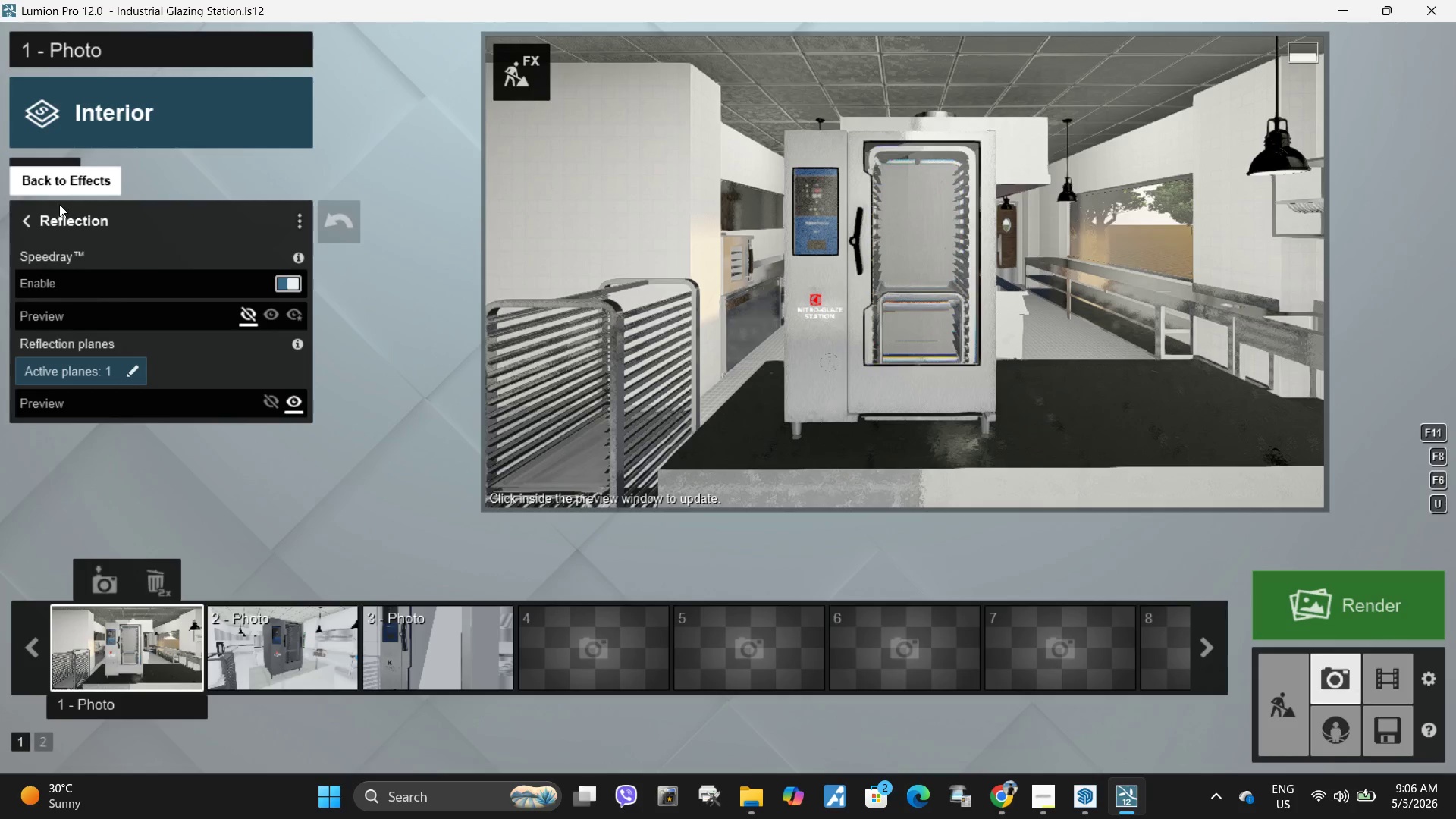 
left_click([26, 219])
 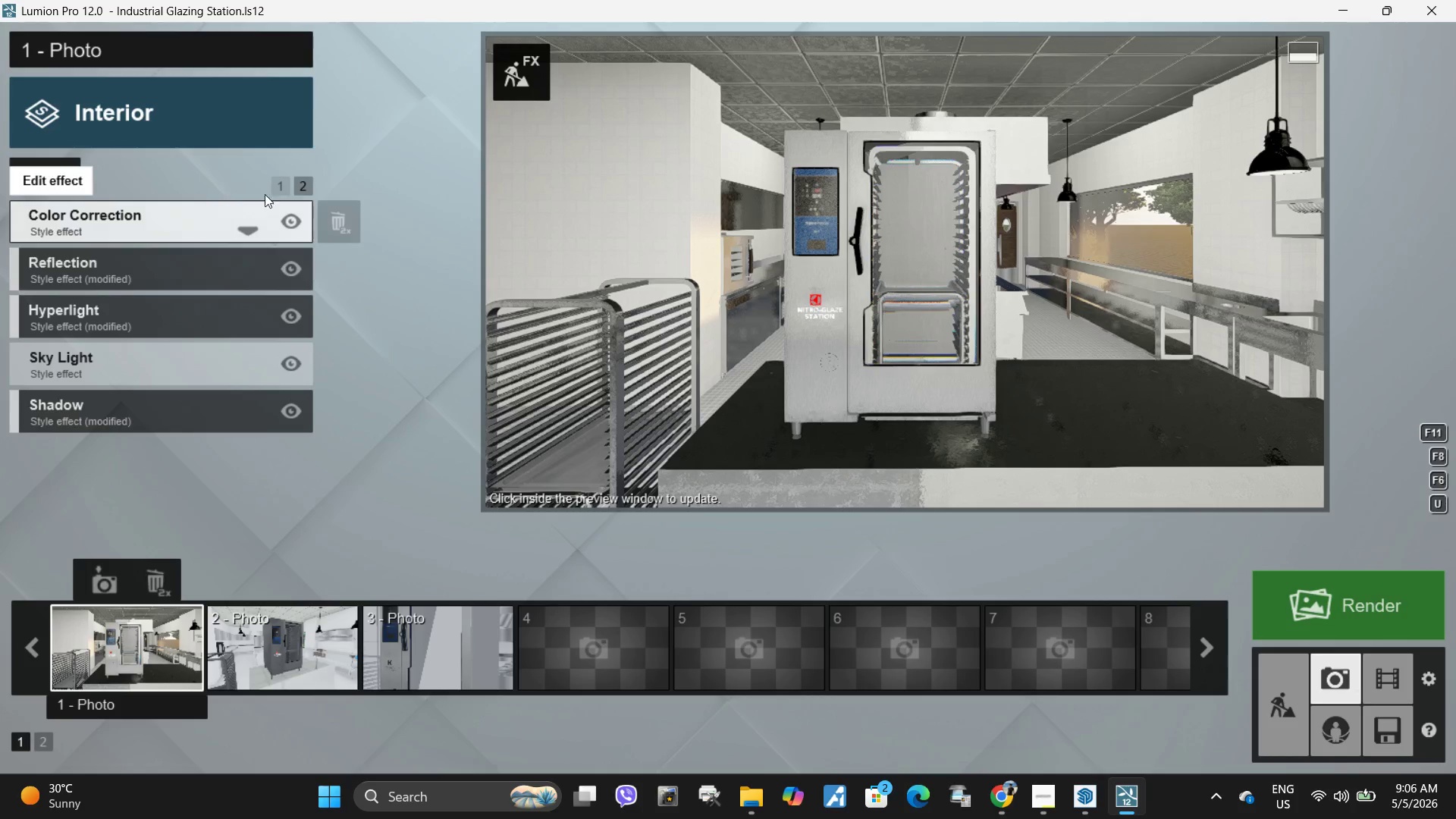 
left_click([278, 187])
 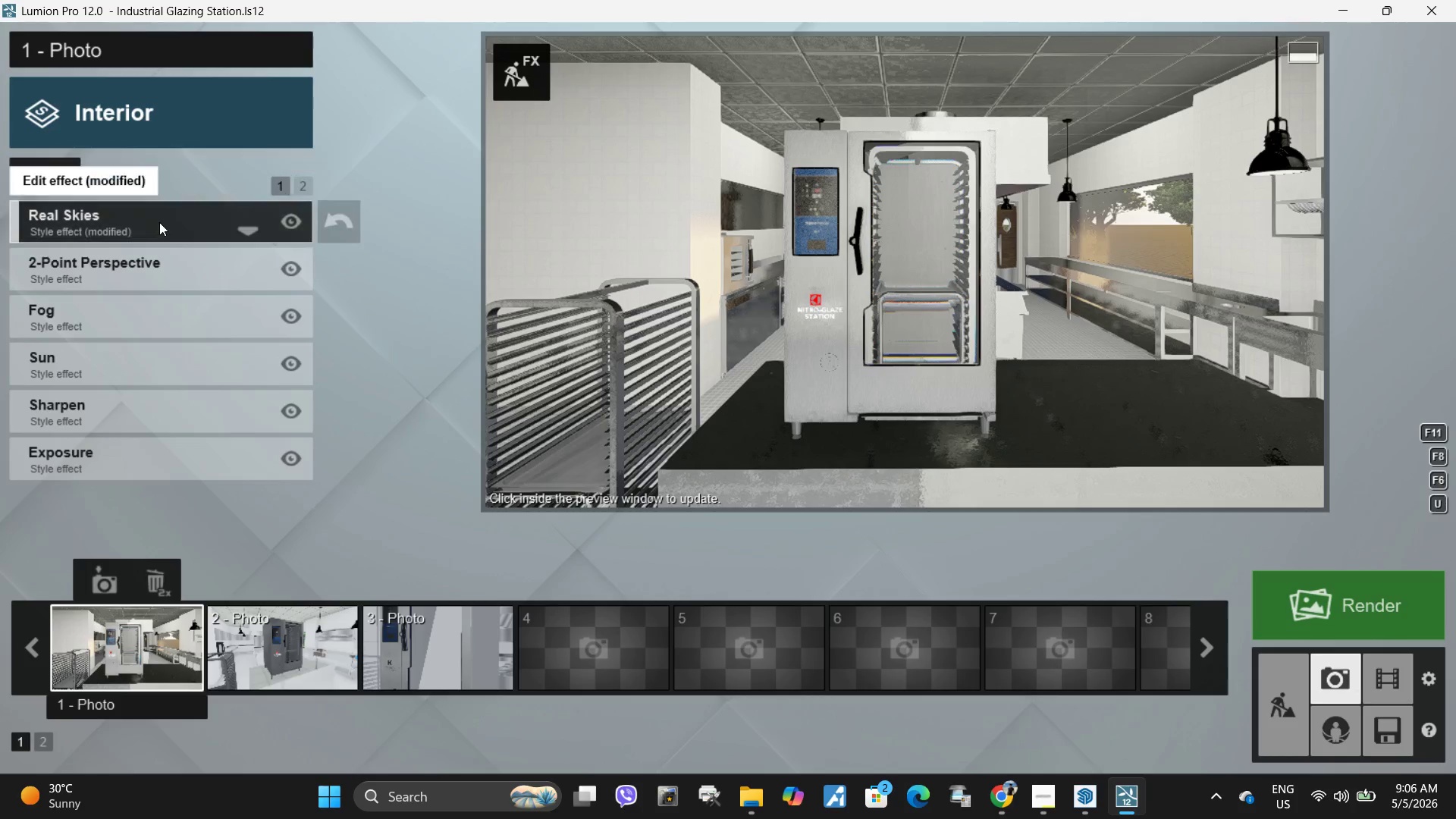 
left_click([157, 222])
 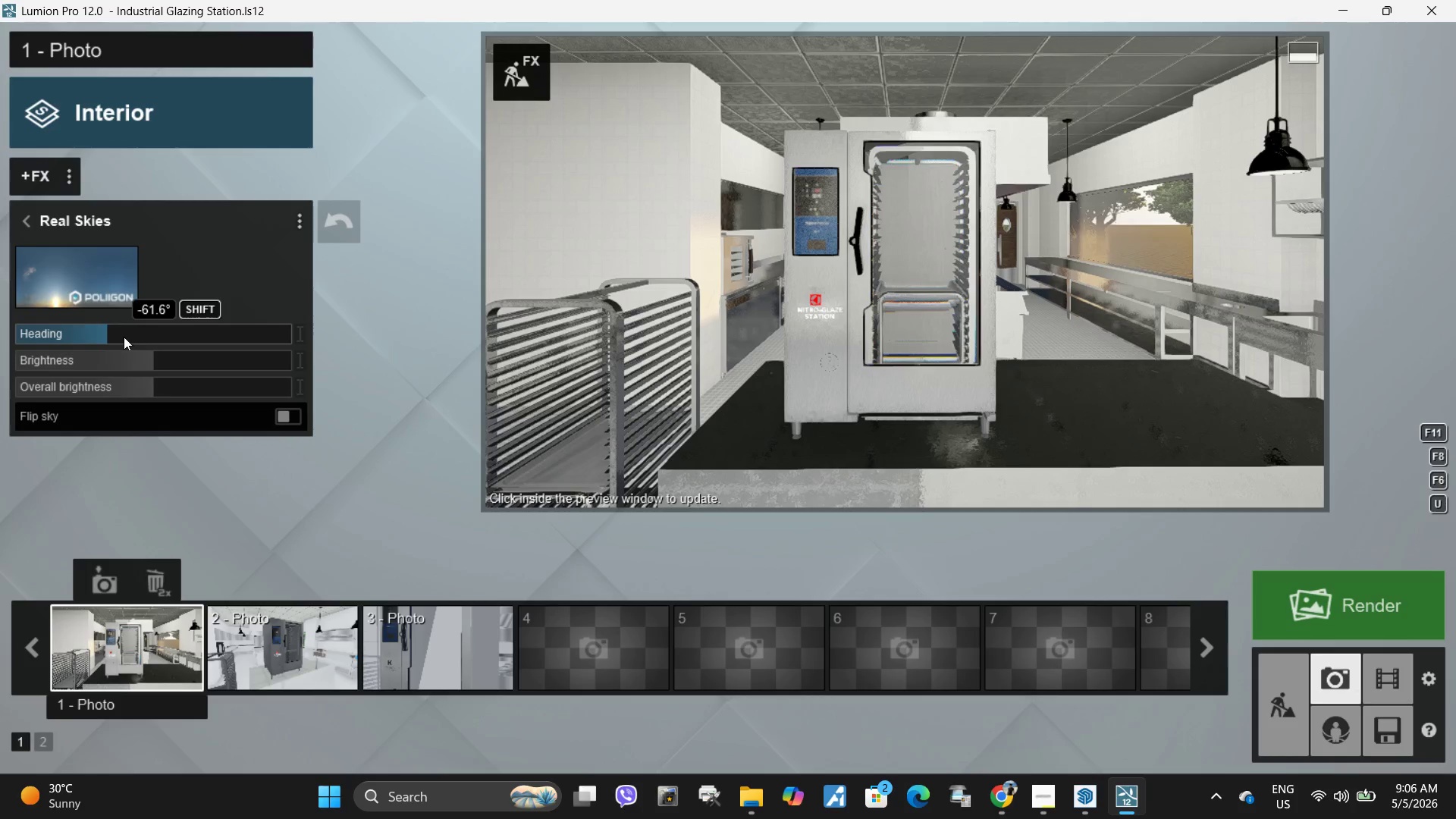 
left_click_drag(start_coordinate=[123, 337], to_coordinate=[235, 331])
 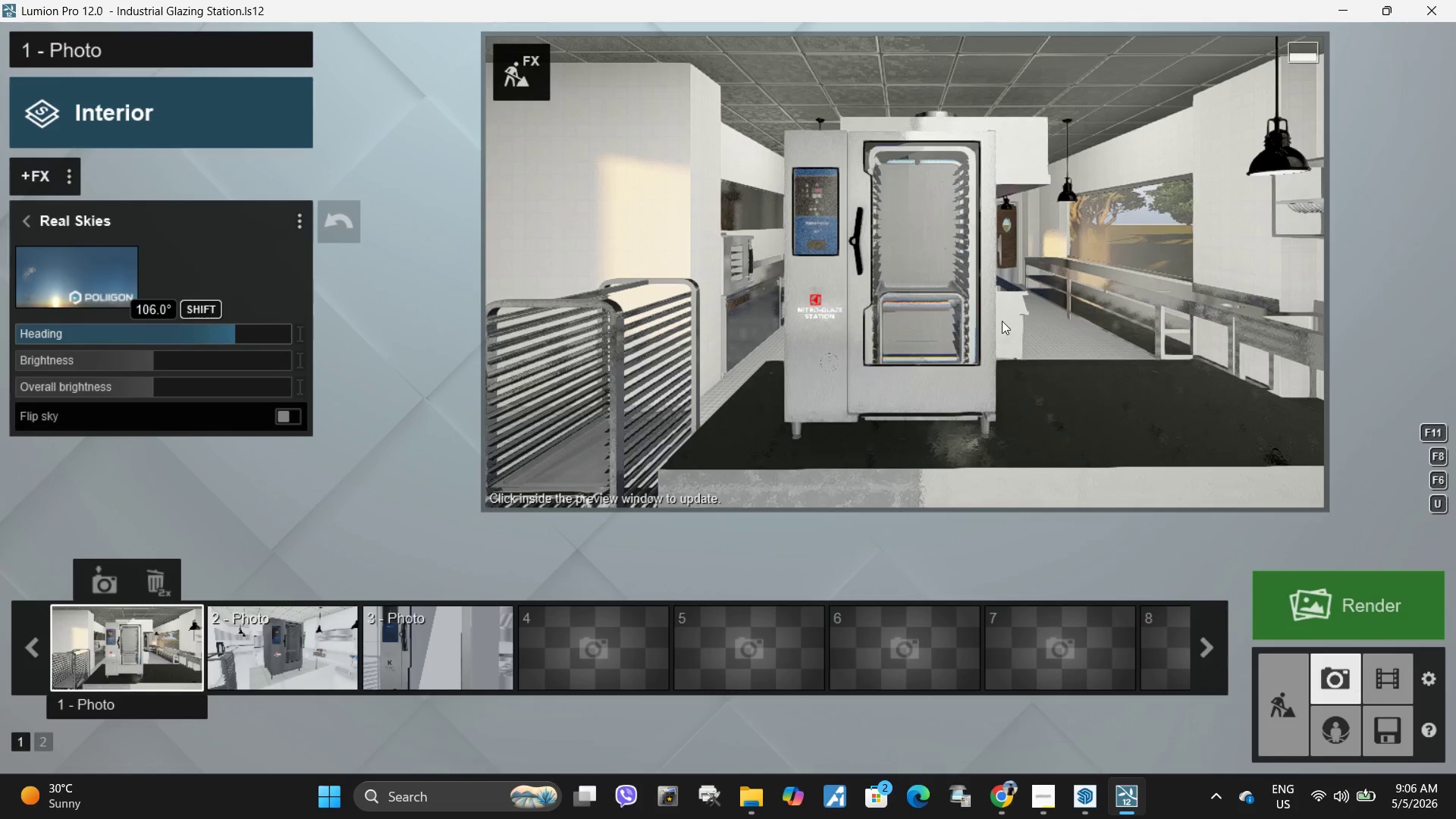 
left_click([1002, 321])
 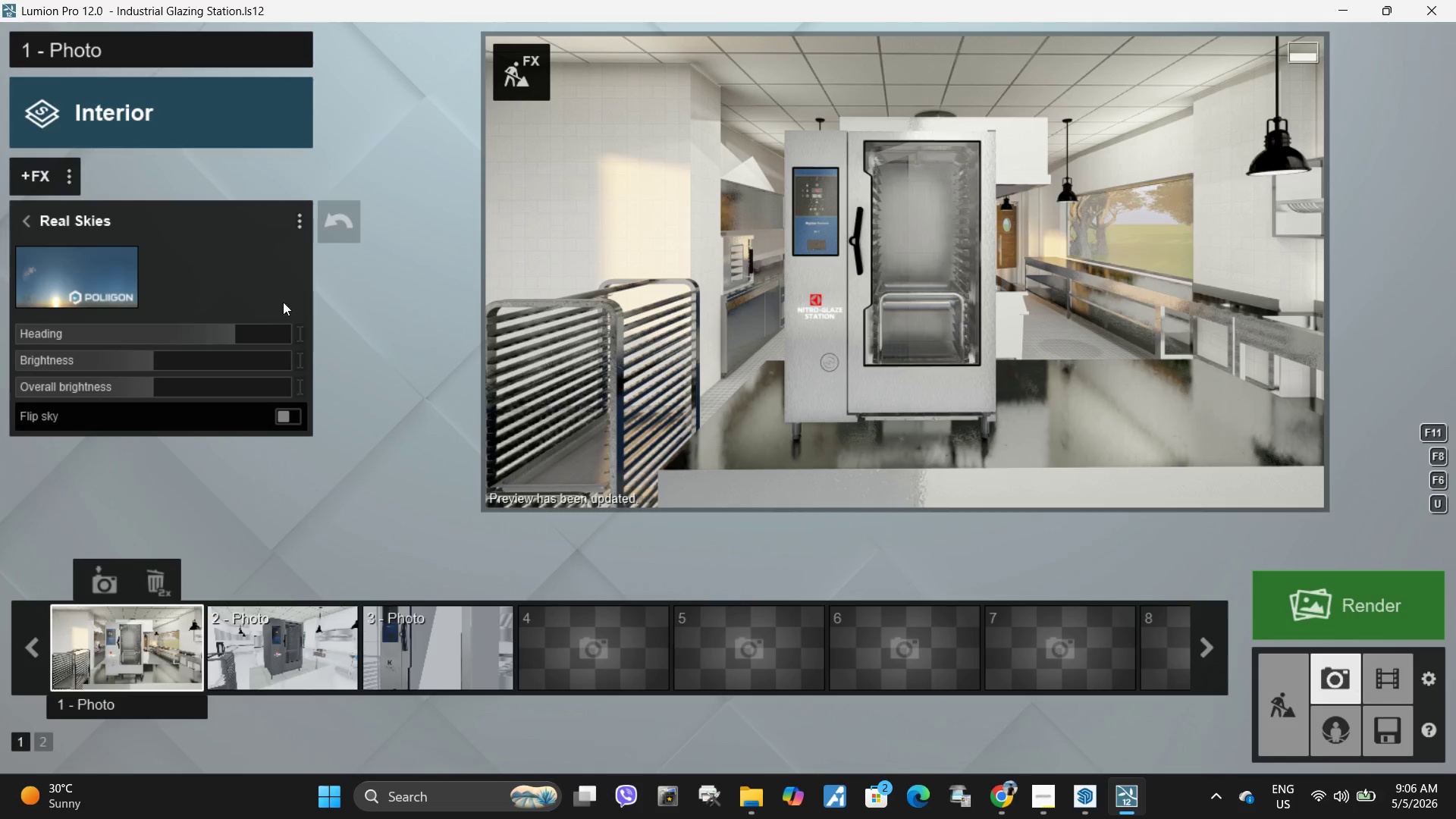 
left_click_drag(start_coordinate=[225, 331], to_coordinate=[119, 328])
 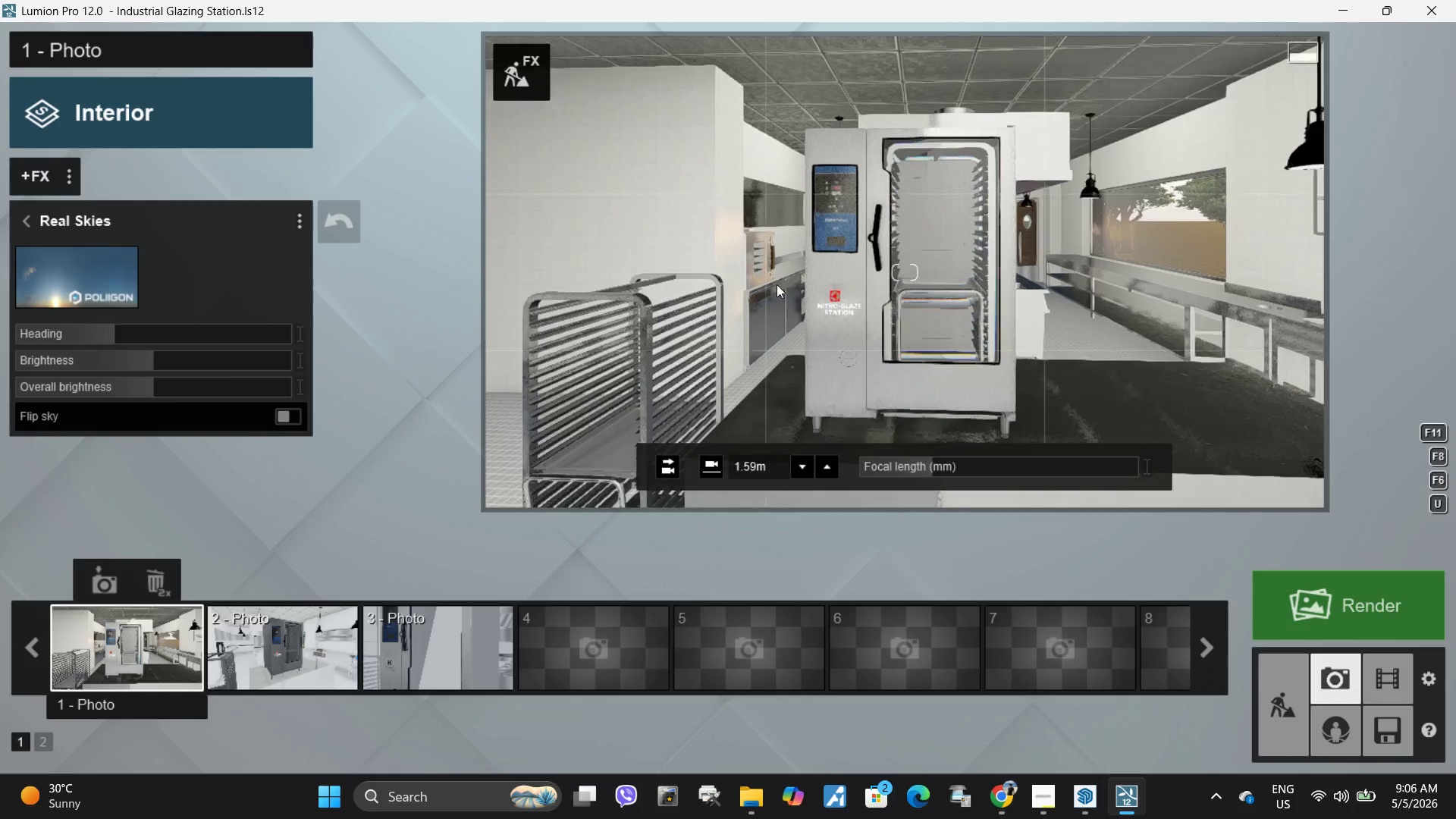 
right_click([845, 284])
 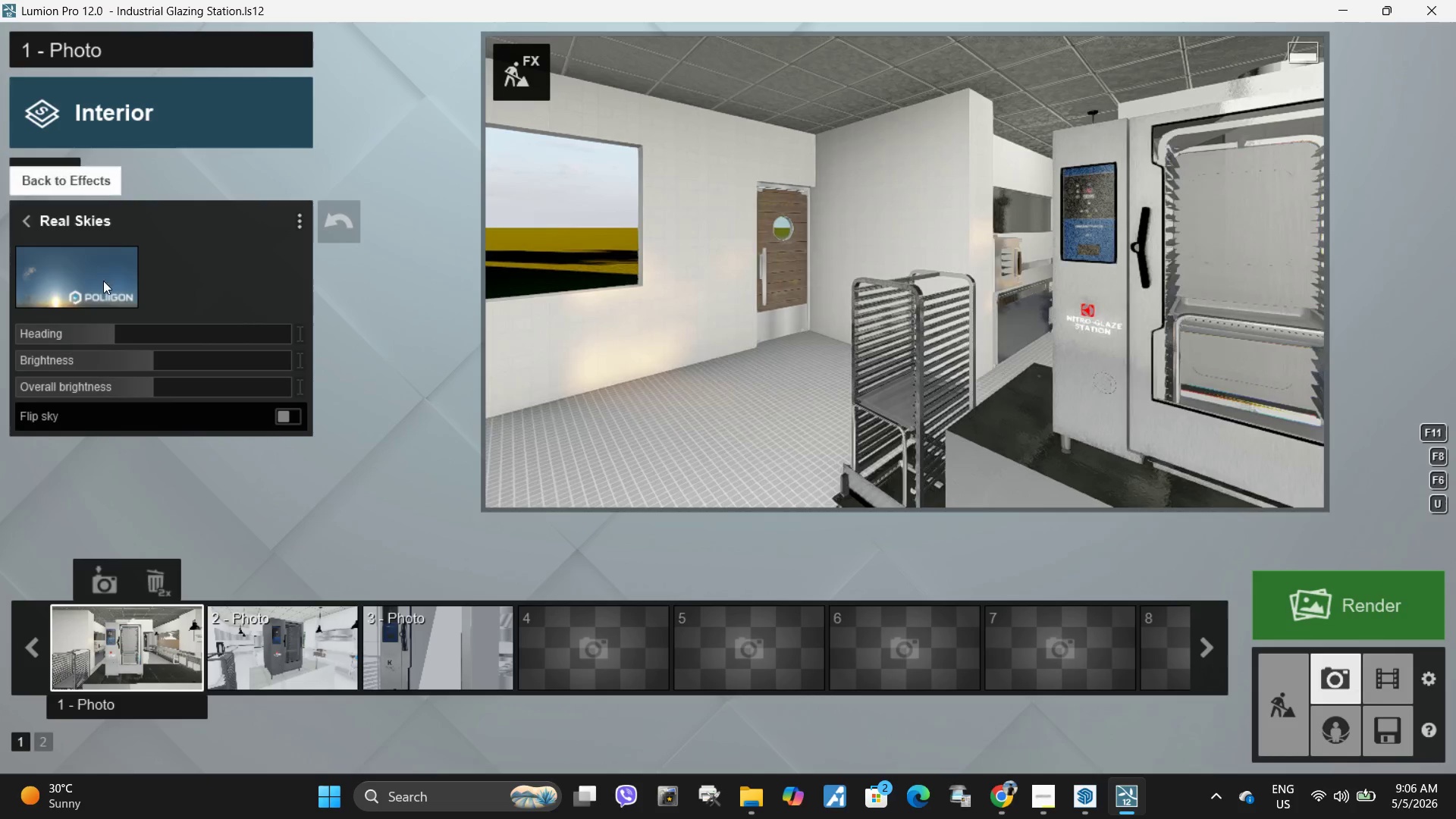 
left_click([86, 284])
 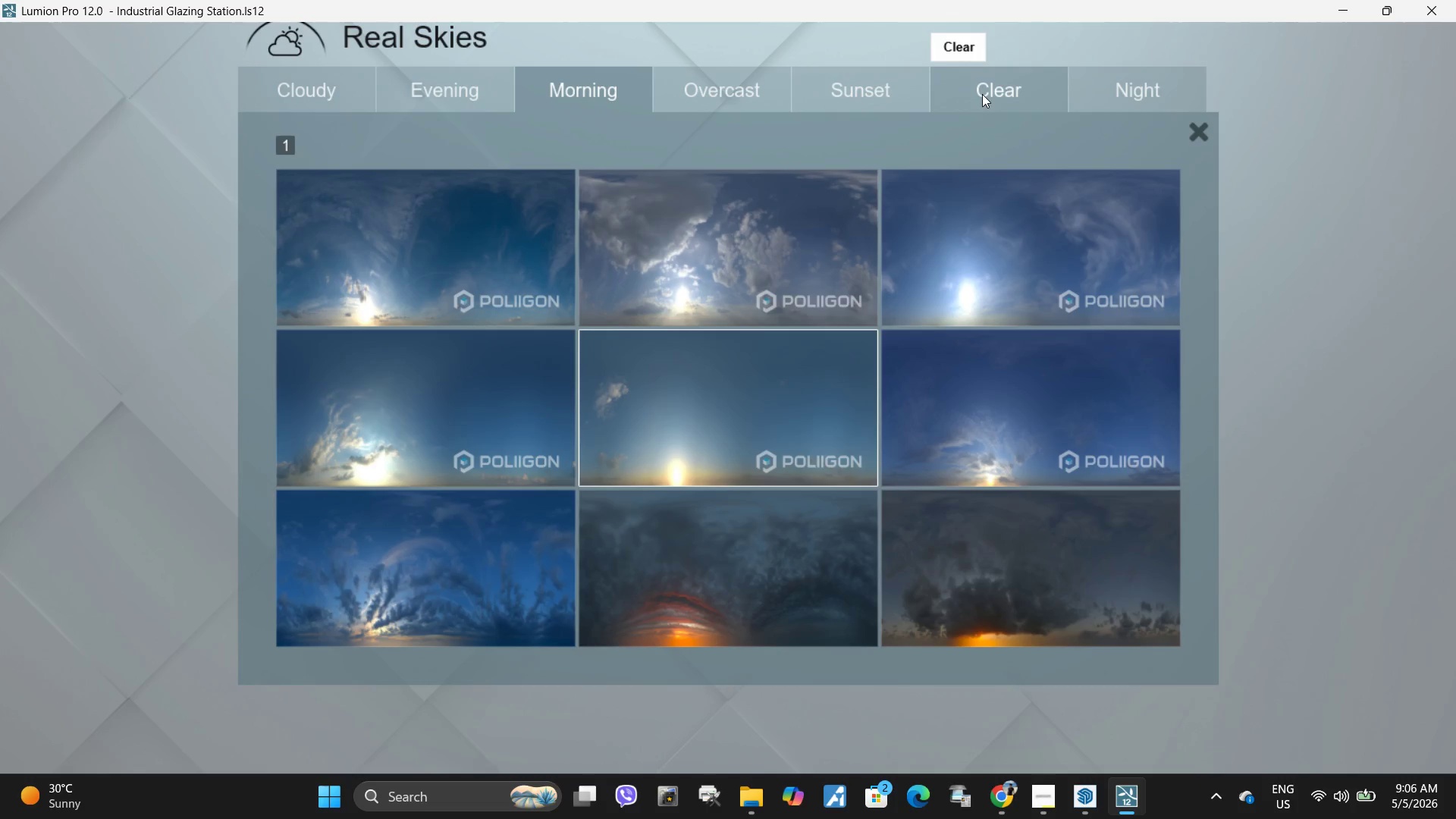 
left_click([982, 94])
 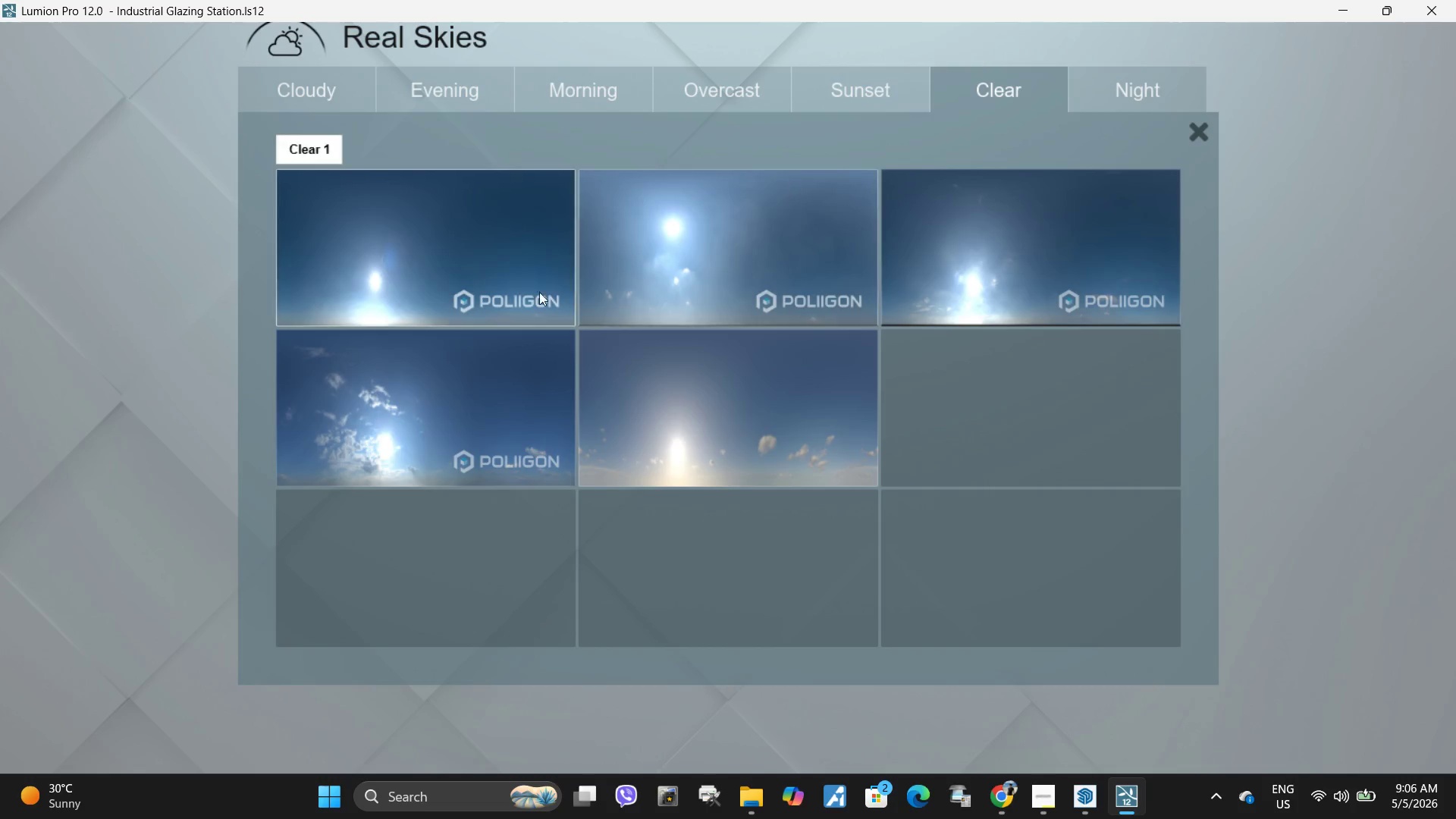 
left_click([495, 285])
 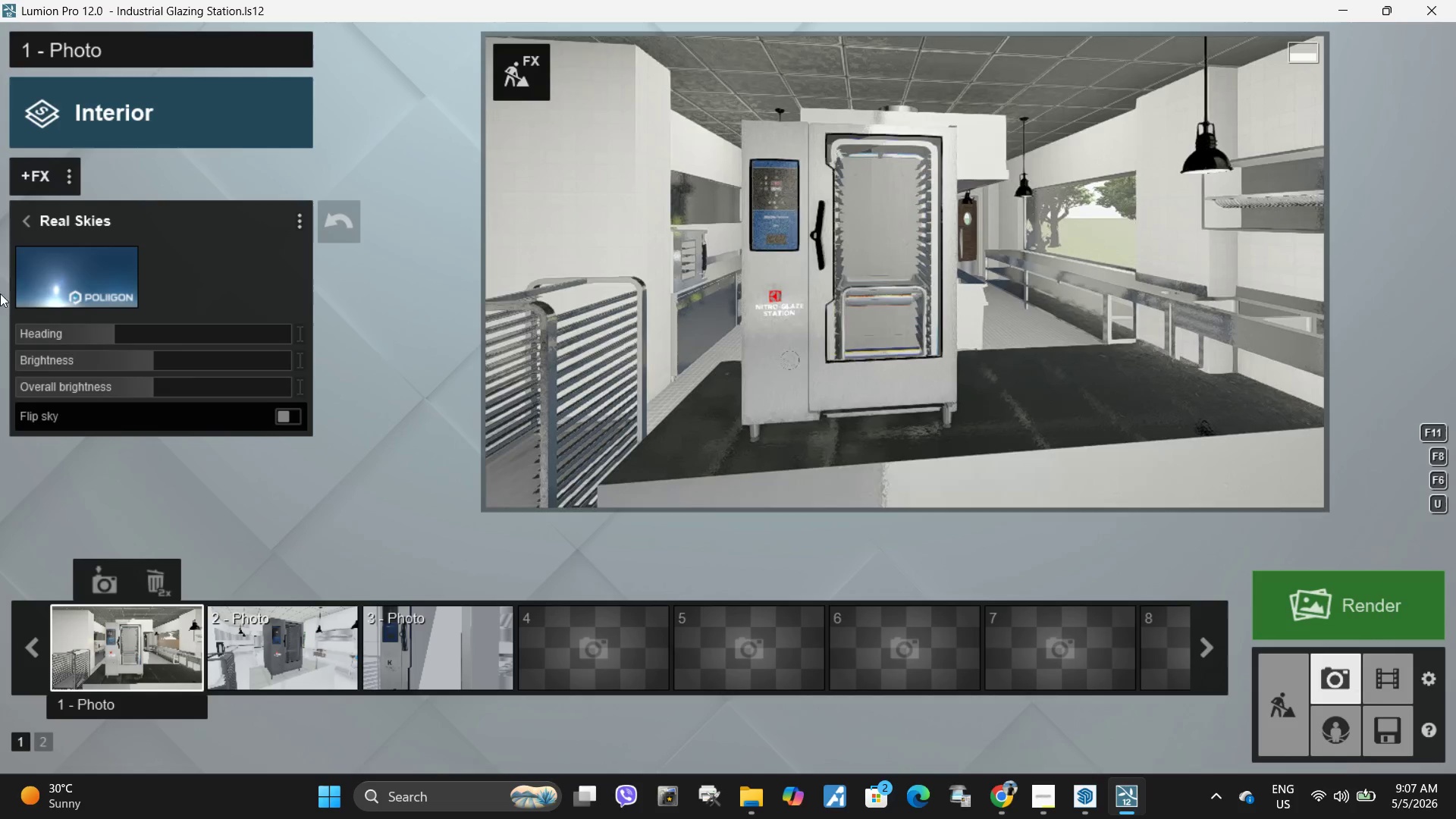 
left_click_drag(start_coordinate=[100, 328], to_coordinate=[141, 321])
 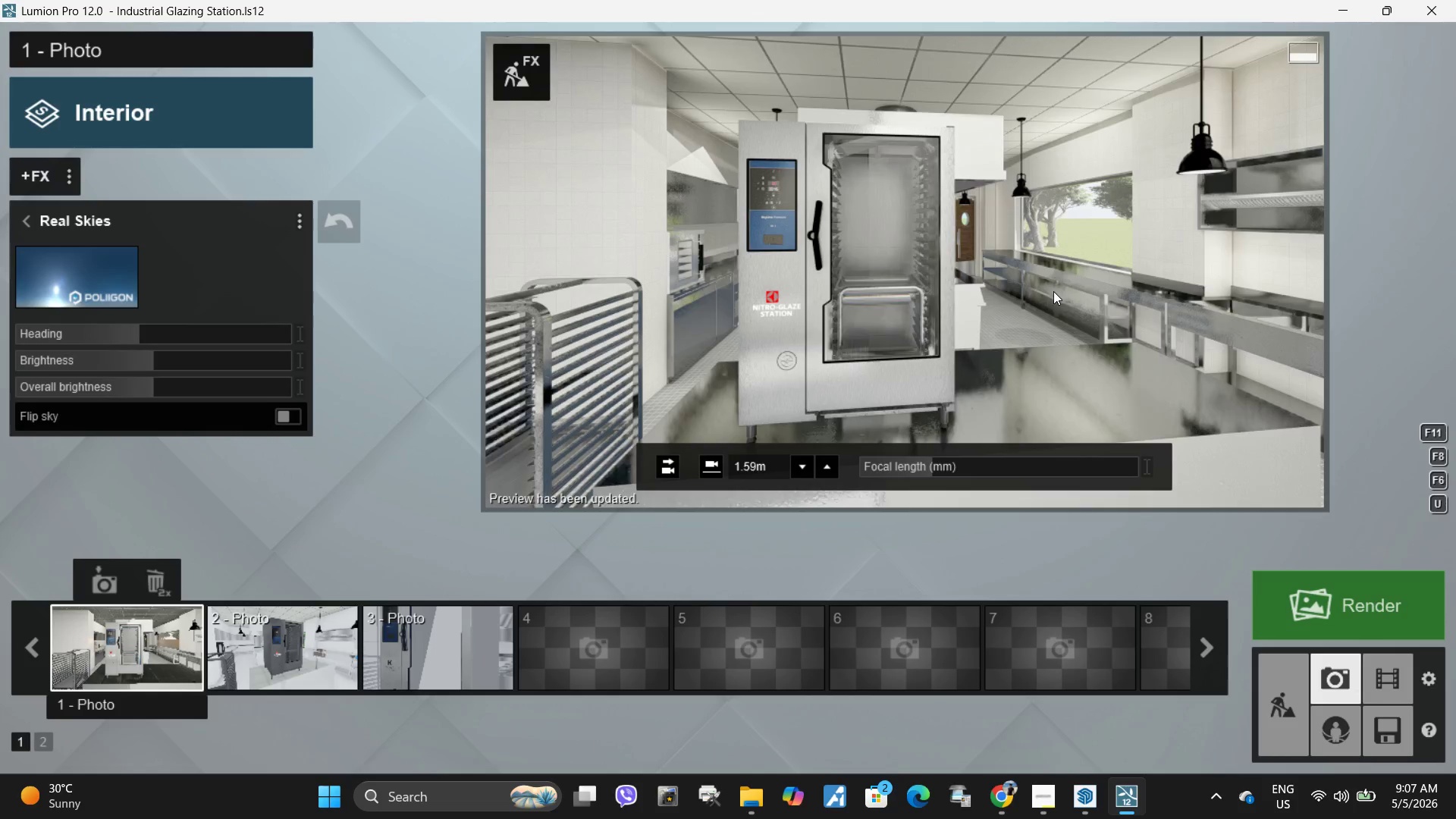 
left_click([971, 292])
 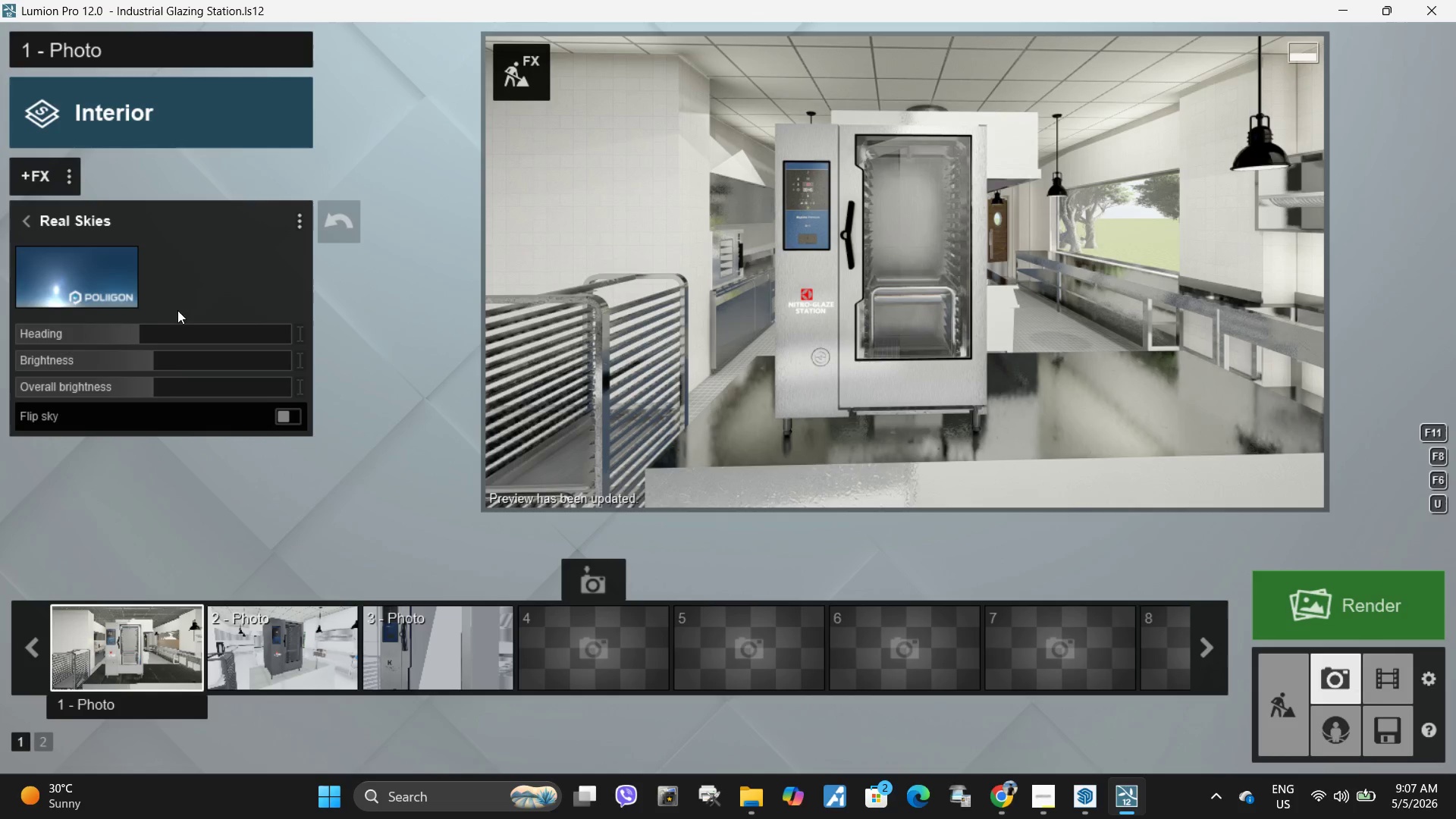 
hold_key(key=ShiftLeft, duration=0.92)
left_click_drag(start_coordinate=[146, 334], to_coordinate=[144, 329])
 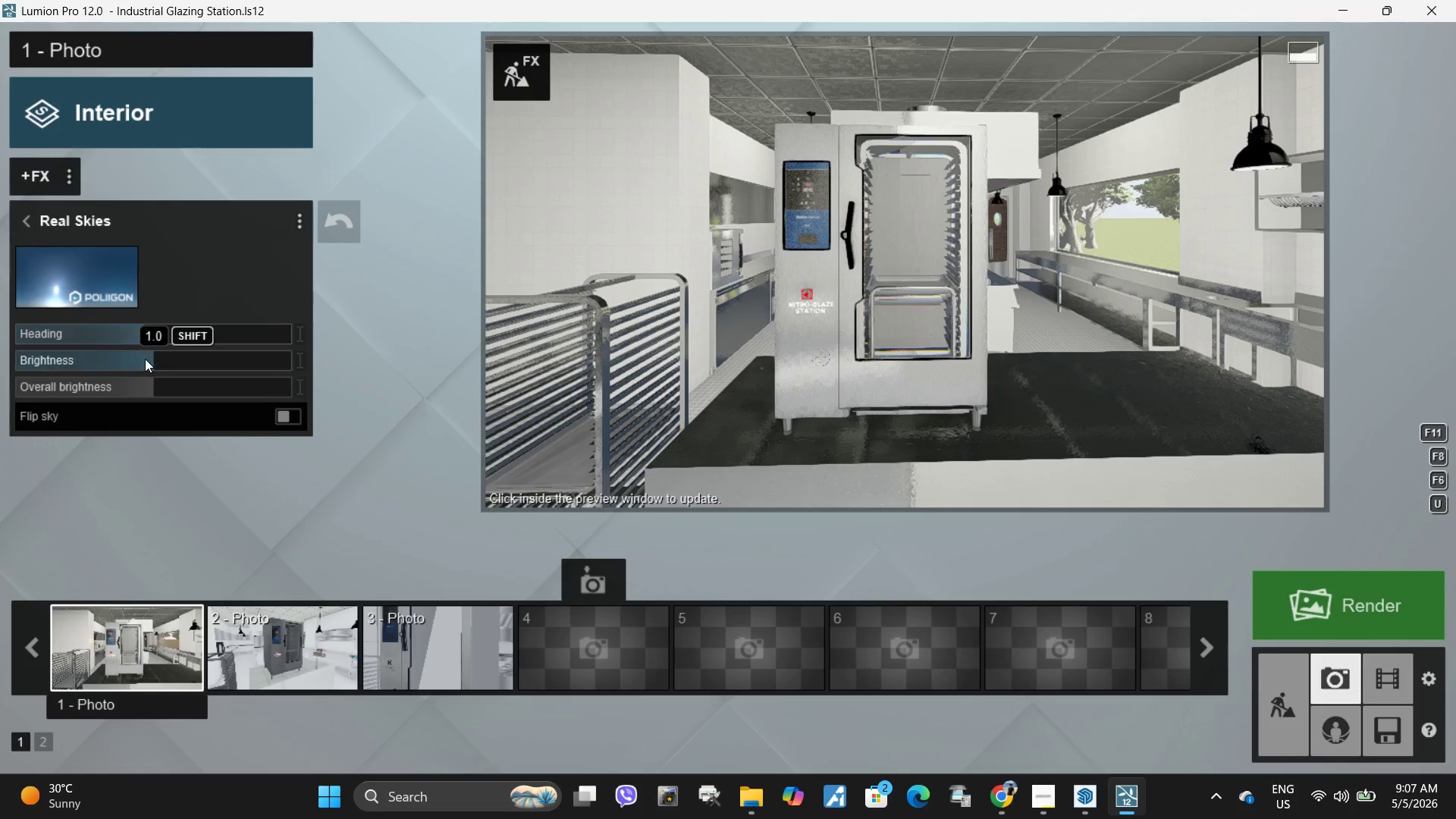 
left_click_drag(start_coordinate=[164, 359], to_coordinate=[102, 368])
 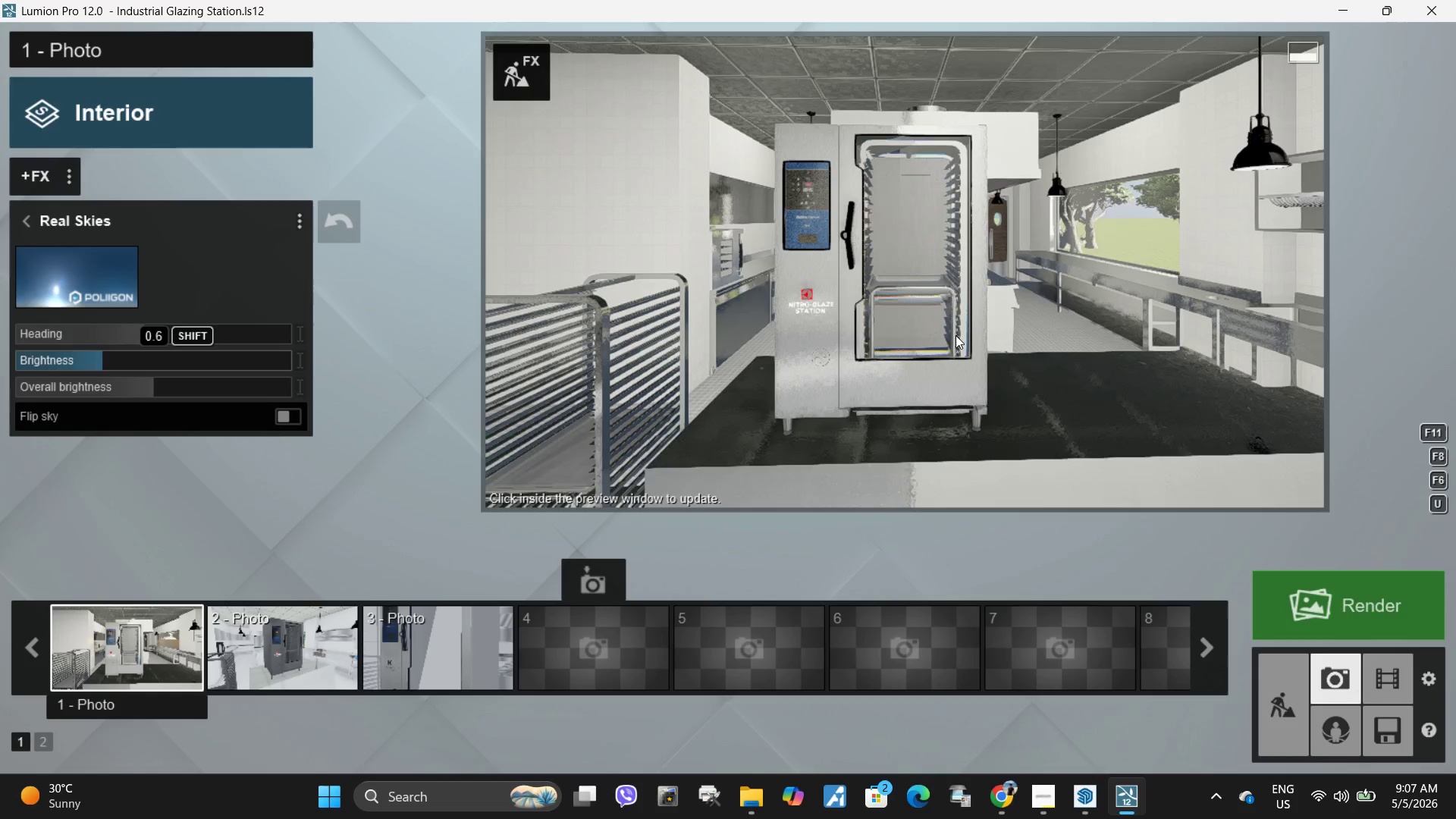 
left_click([987, 320])
 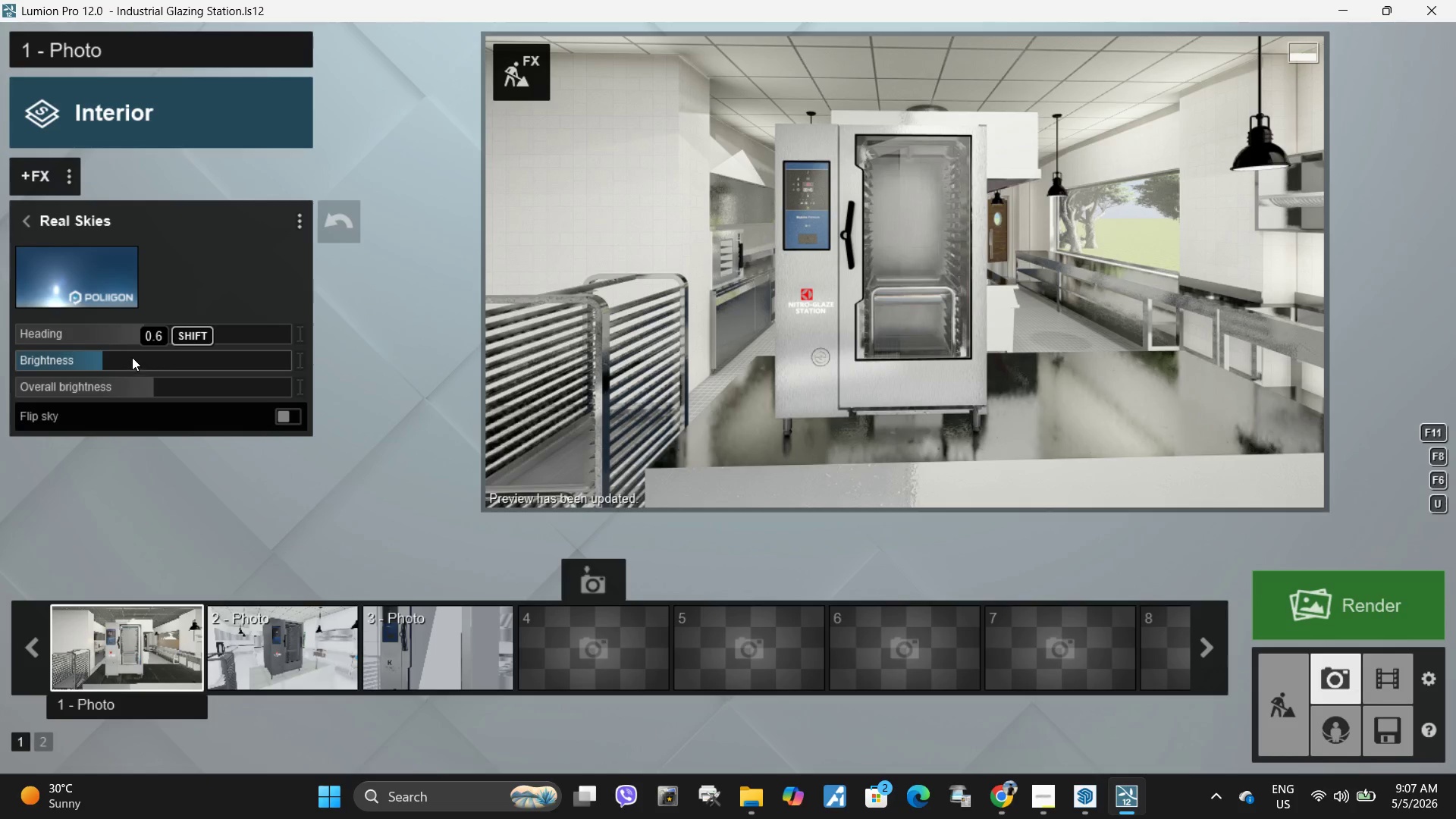 
left_click_drag(start_coordinate=[157, 388], to_coordinate=[136, 375])
 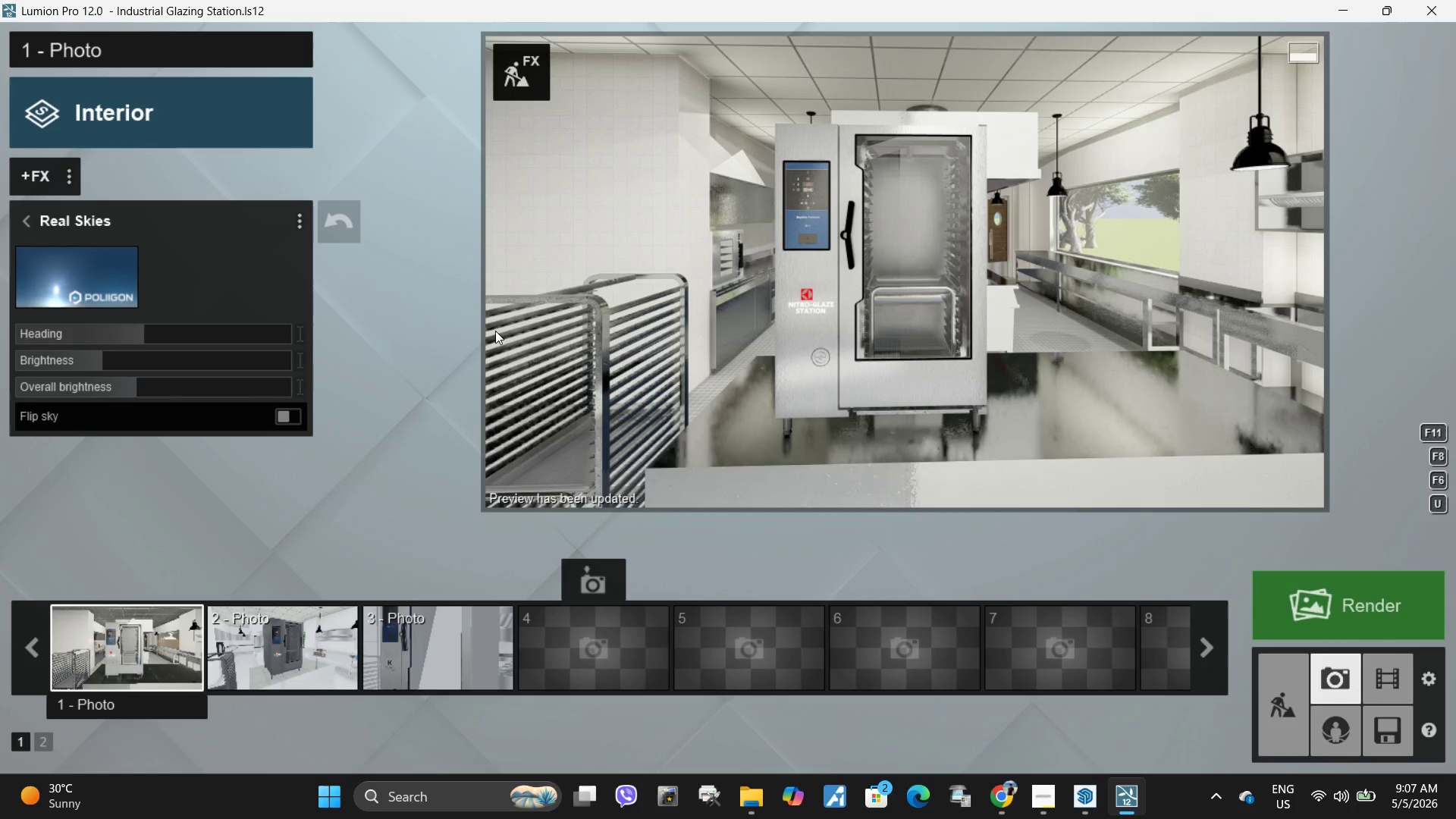 
left_click_drag(start_coordinate=[152, 337], to_coordinate=[125, 343])
 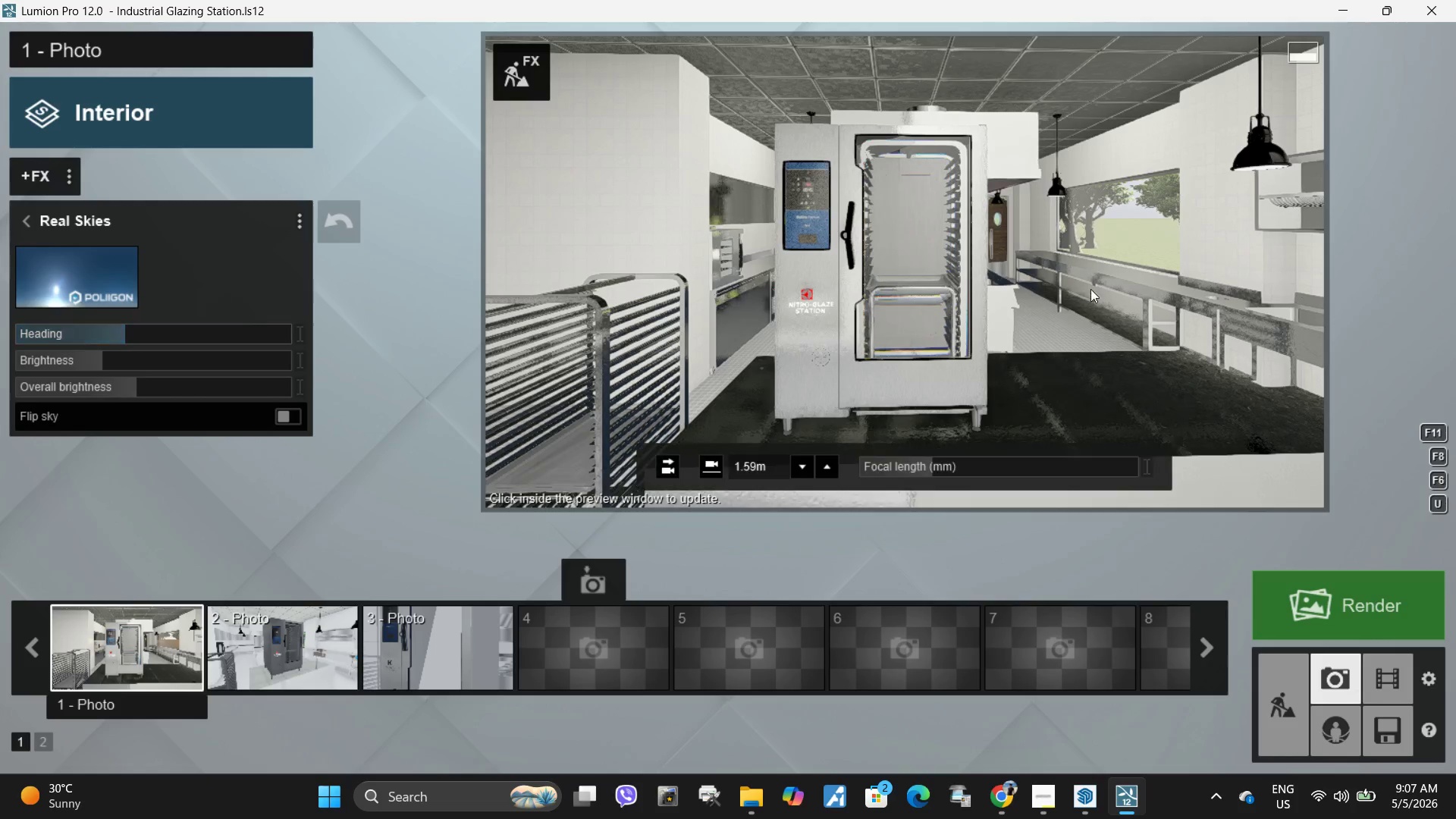 
left_click([1112, 289])
 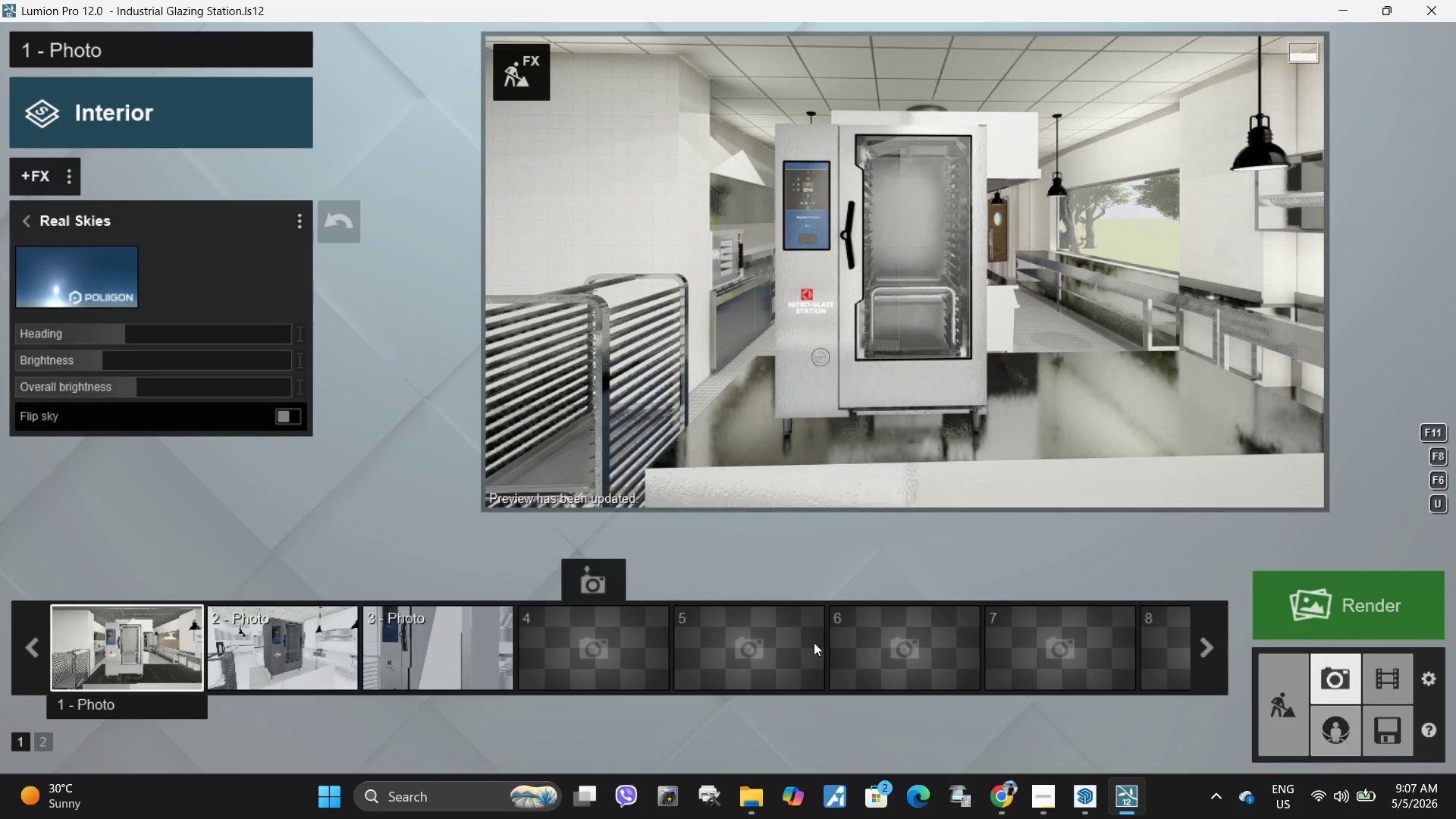 
left_click([109, 662])
 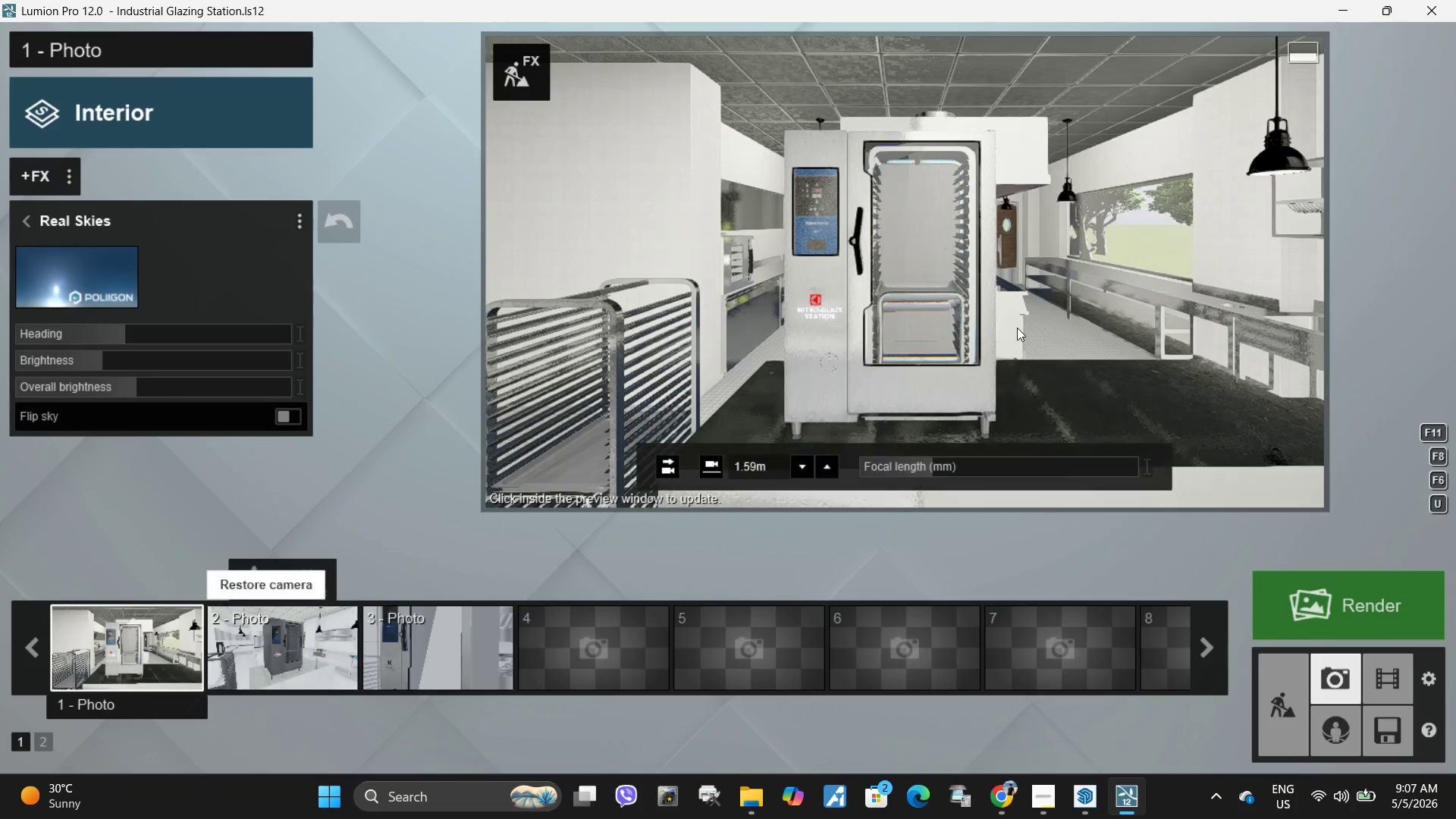 
left_click([1020, 325])
 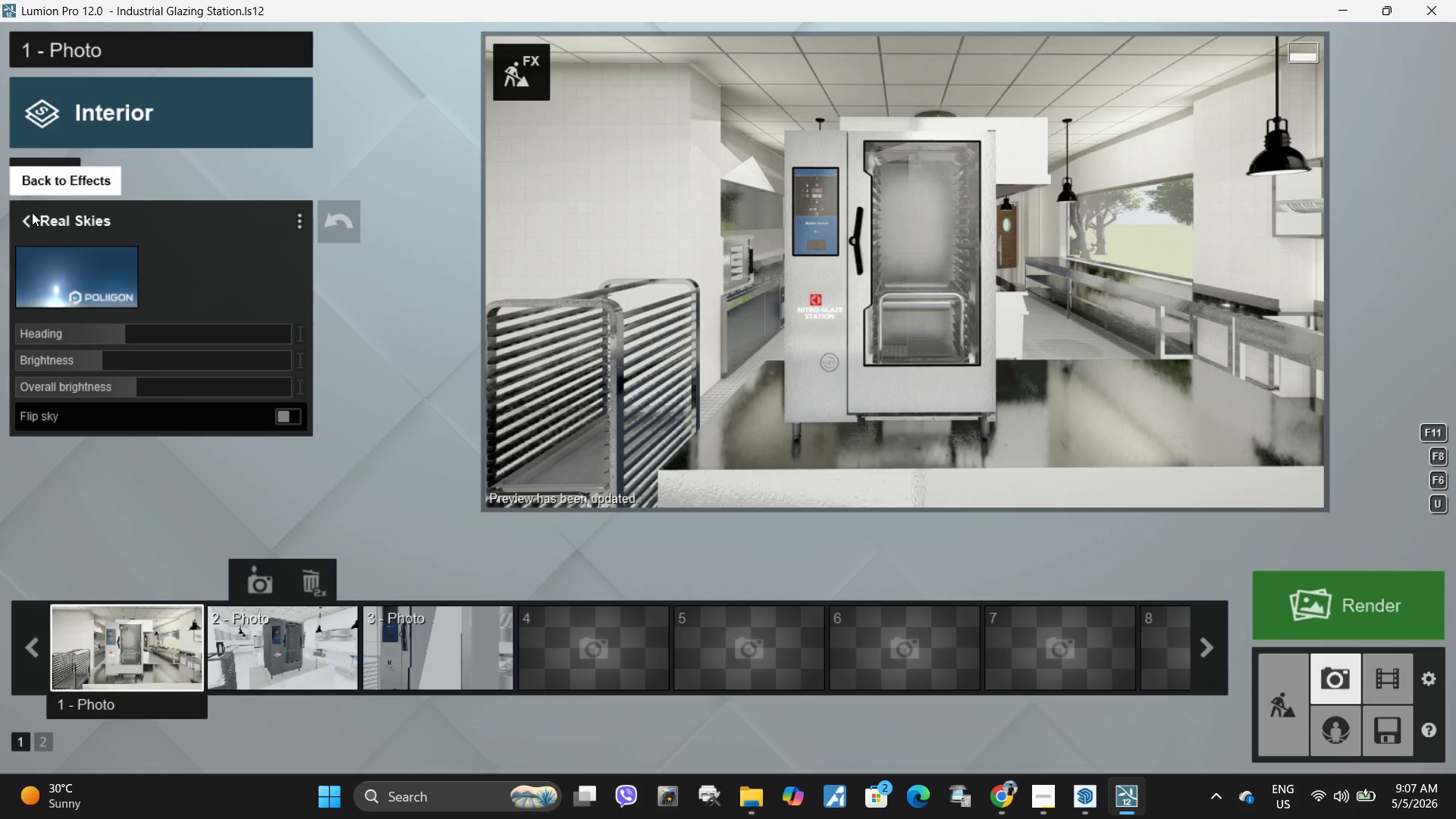 
wait(5.55)
 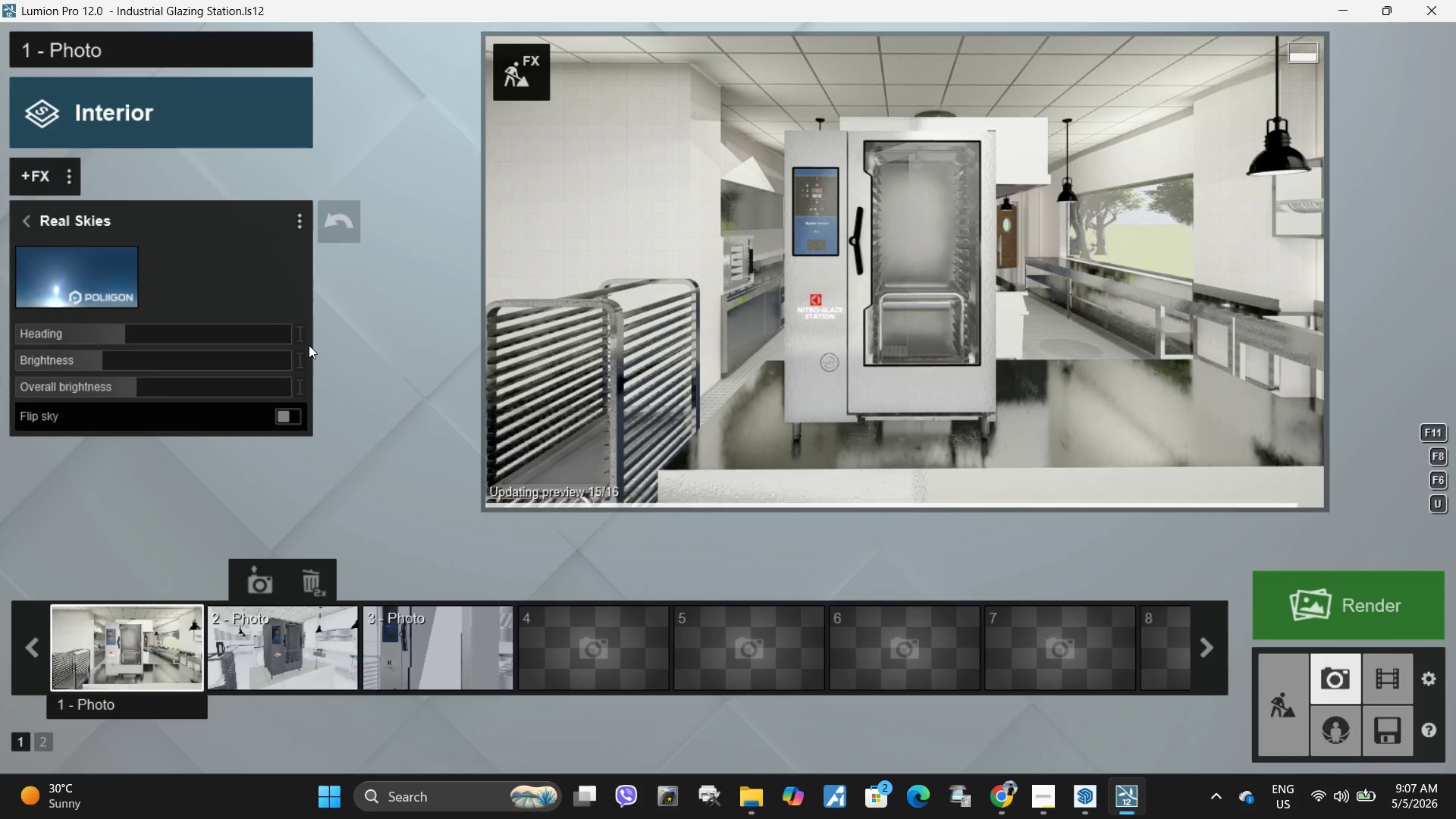 
left_click([74, 290])
 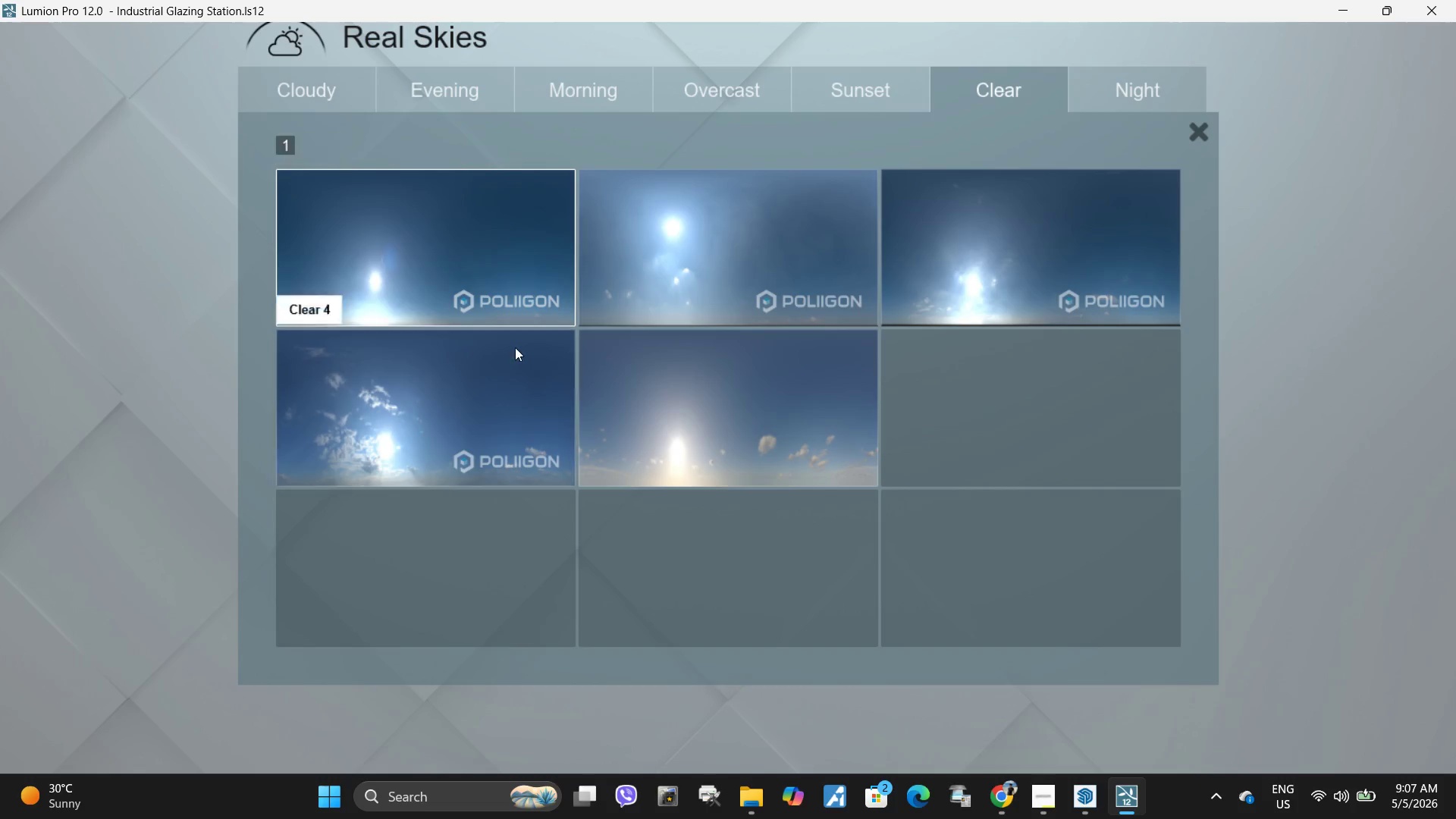 
left_click([765, 439])
 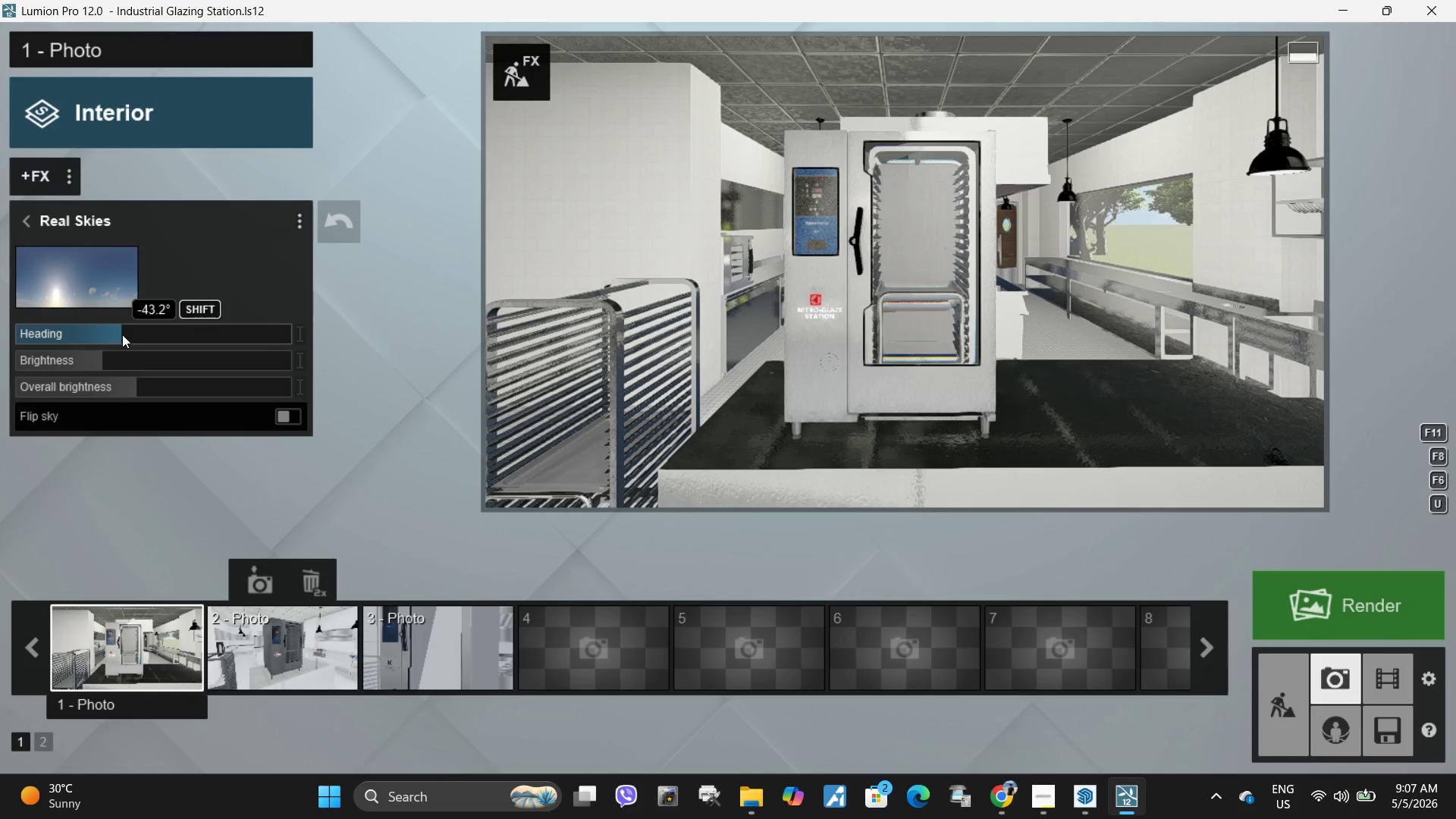 
wait(7.47)
 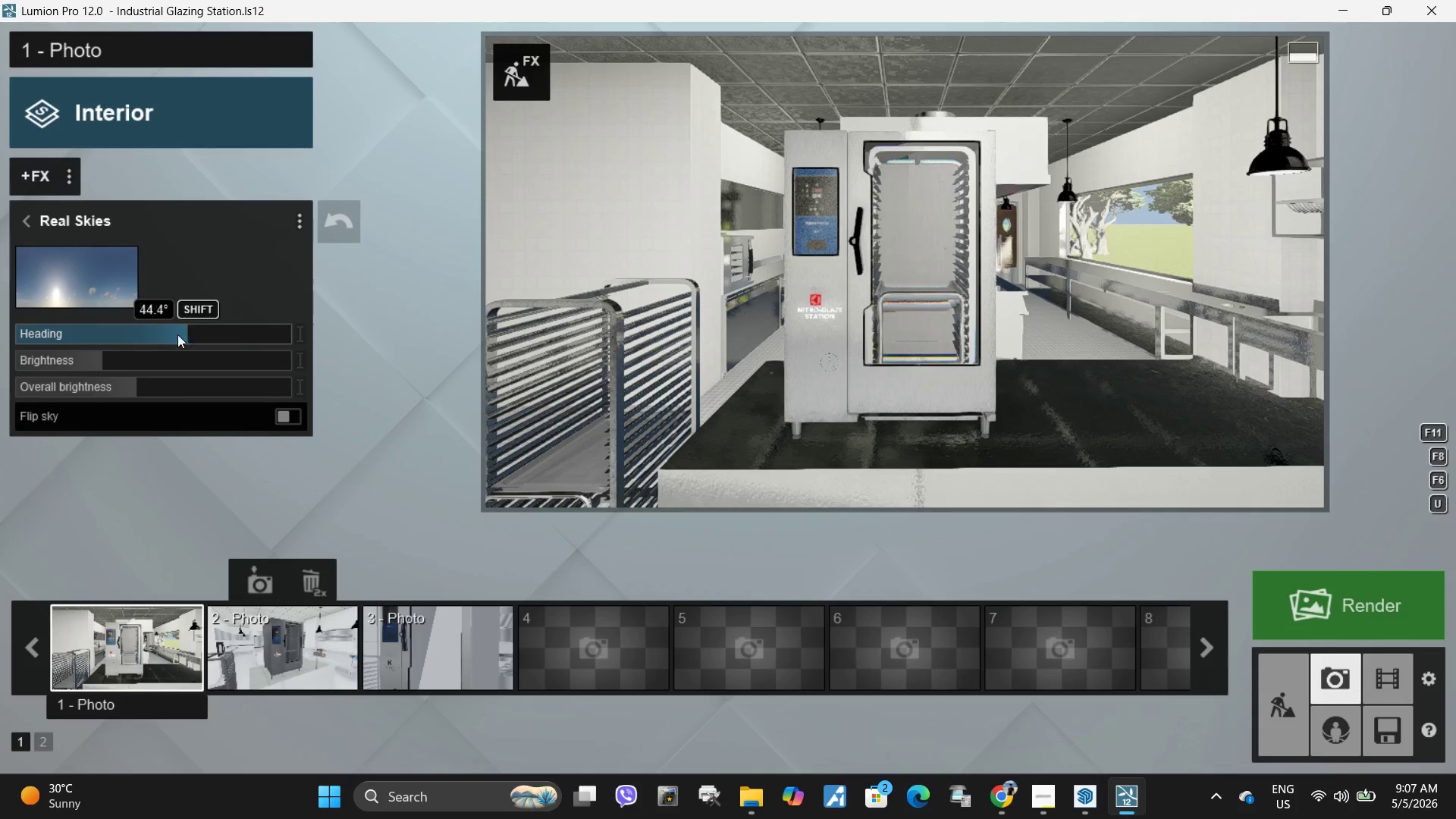 
left_click([1135, 284])
 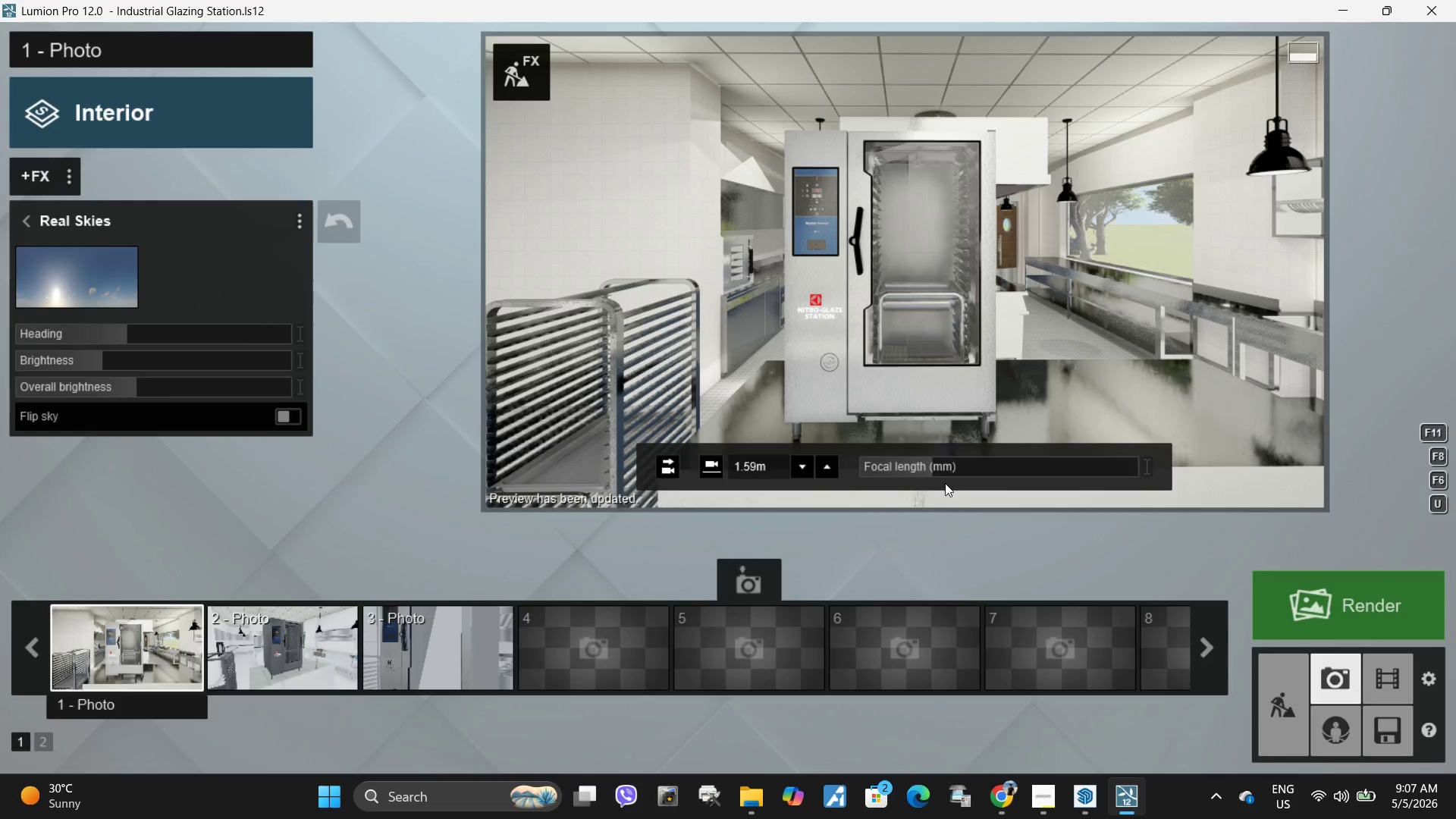 
left_click([535, 75])
 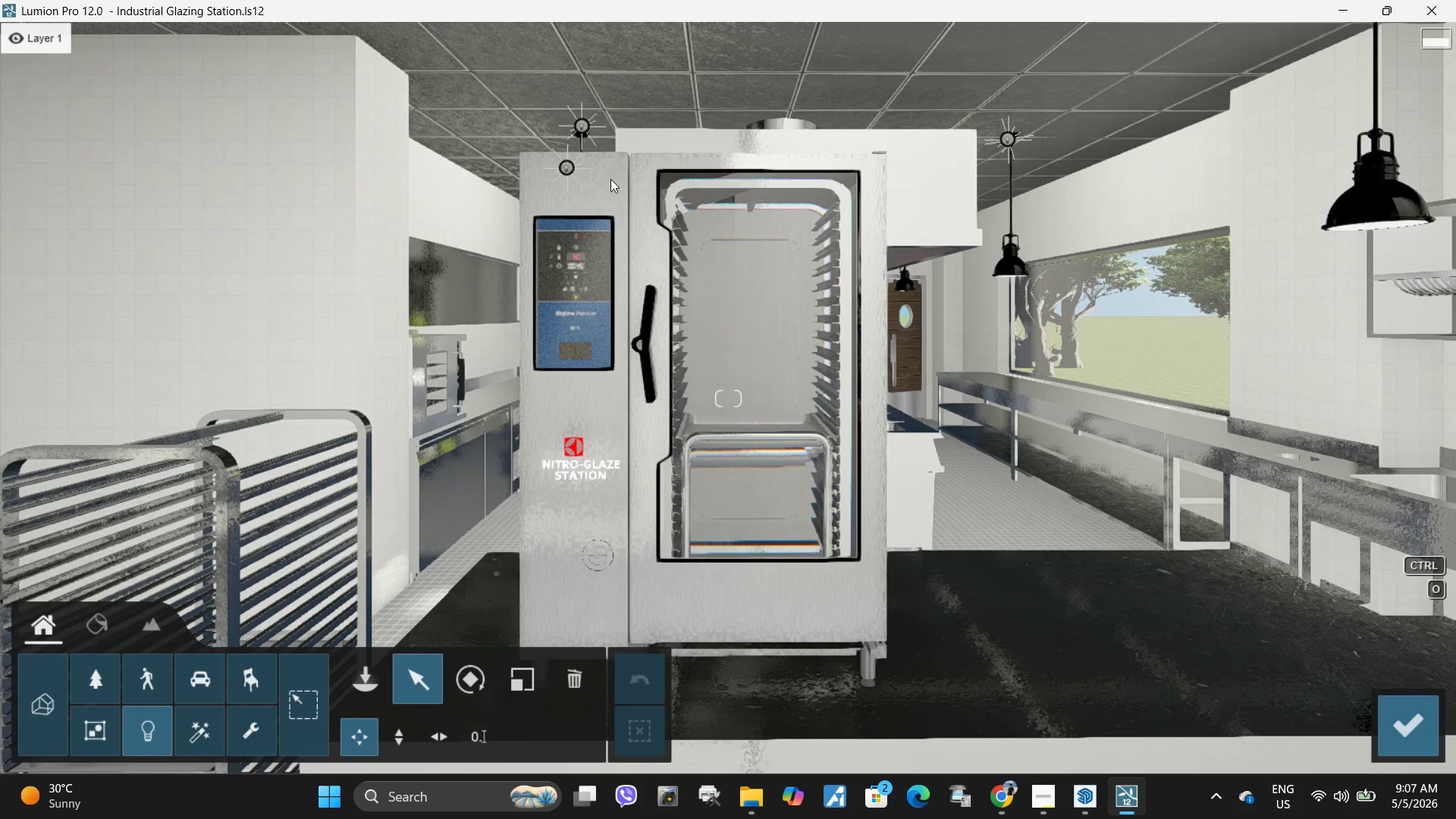 
left_click([578, 686])
 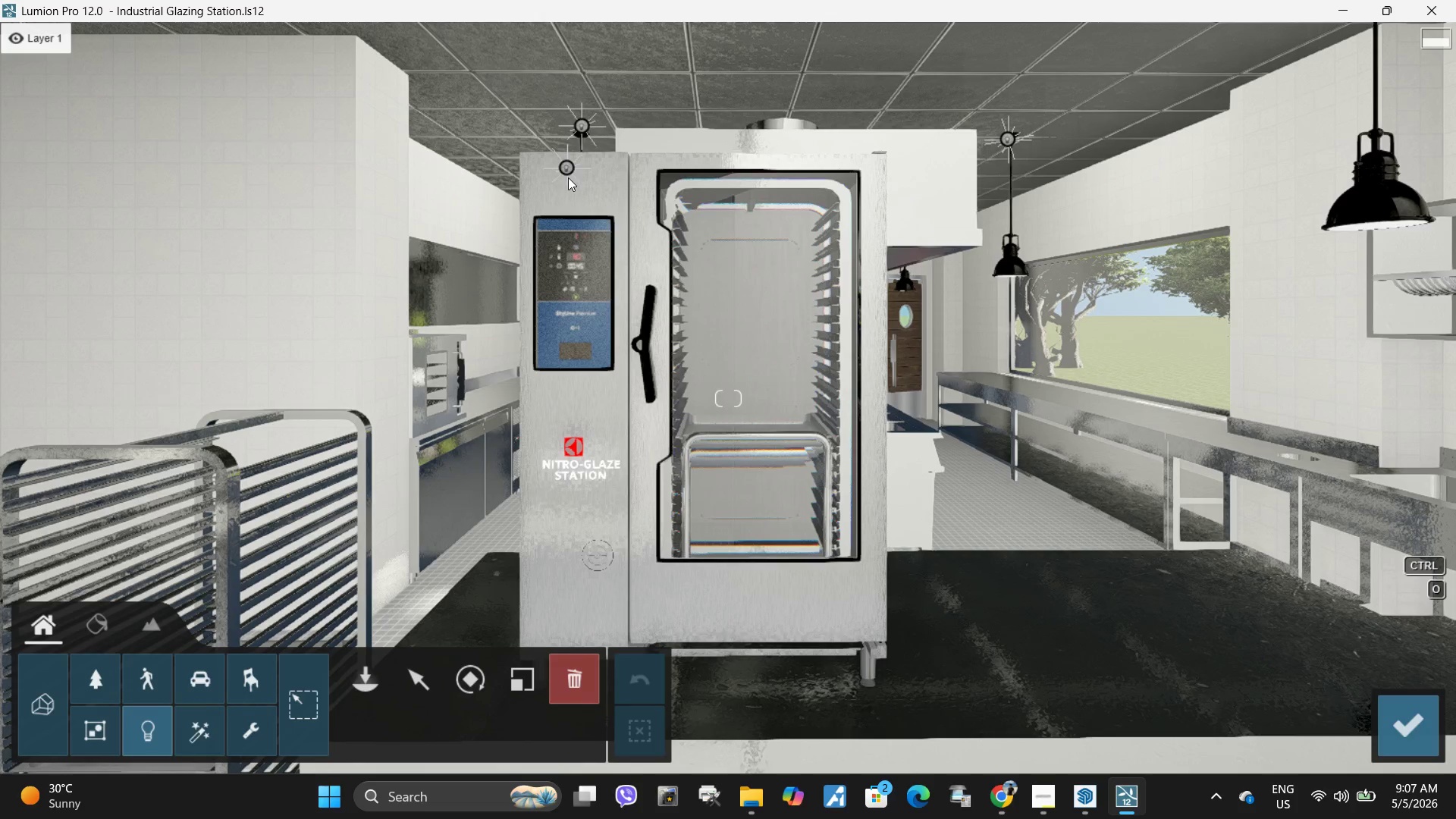 
left_click([565, 162])
 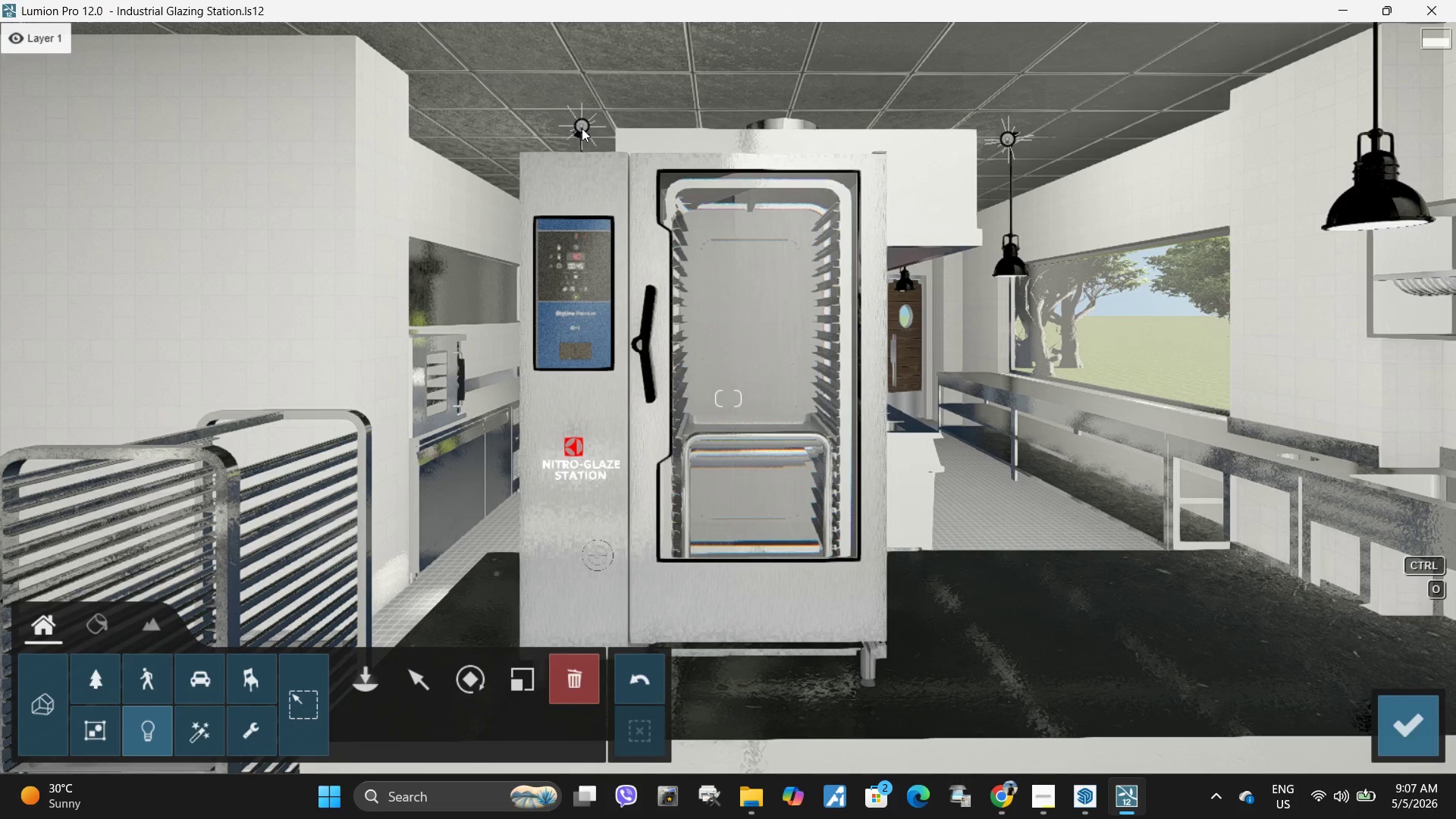 
left_click([582, 119])
 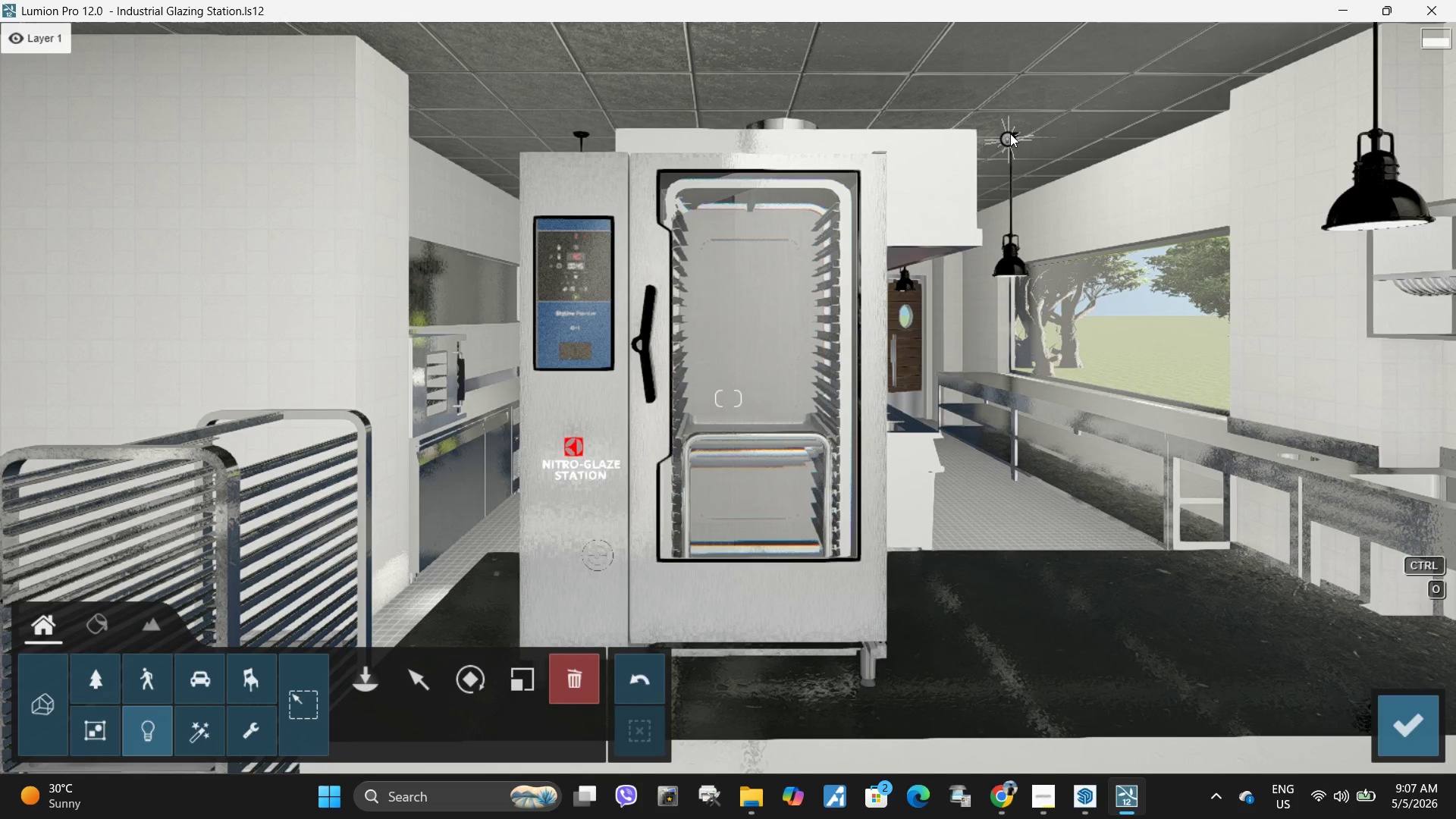 
left_click([1008, 133])
 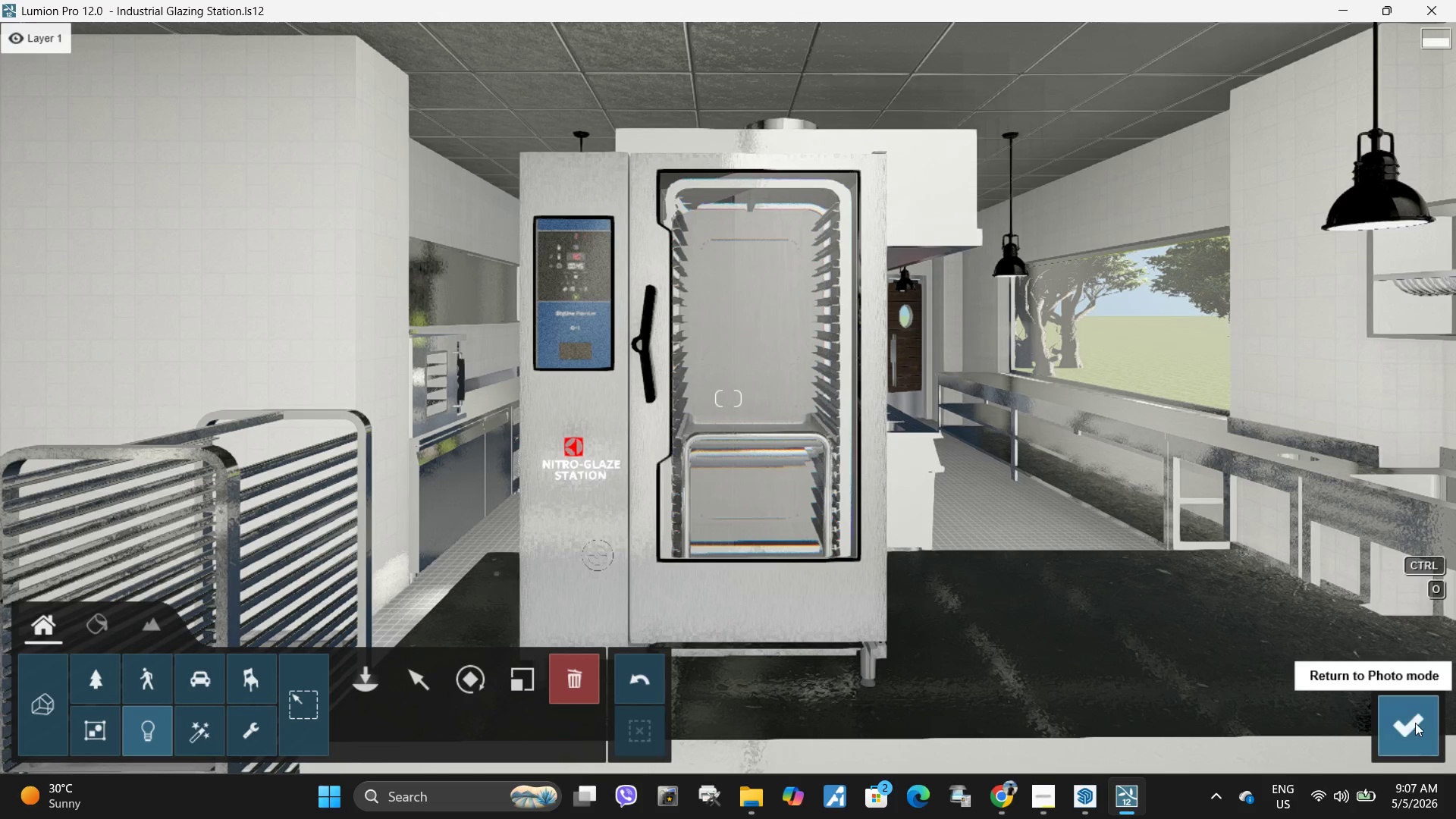 
left_click([1411, 726])
 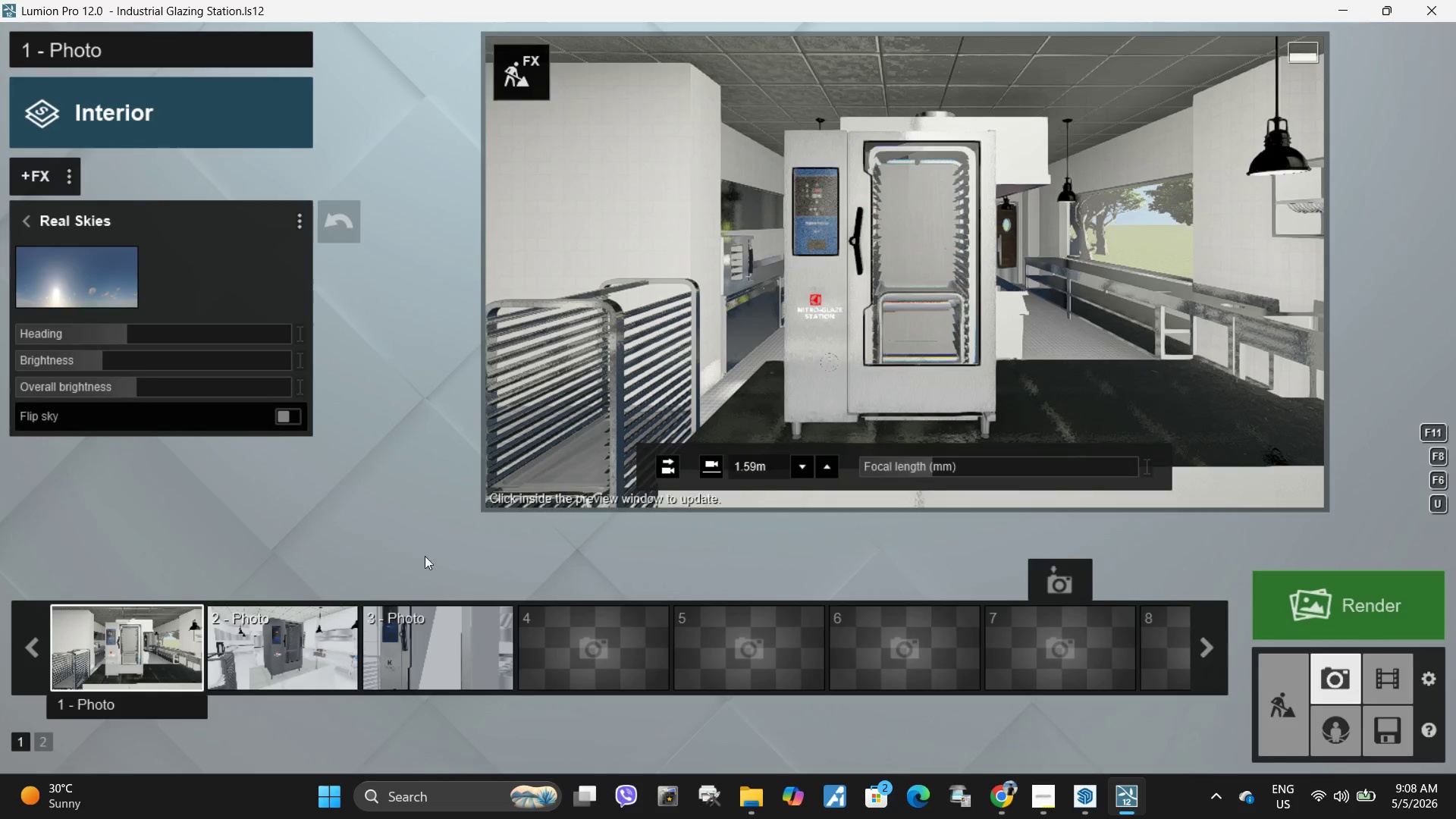 
left_click([124, 645])
 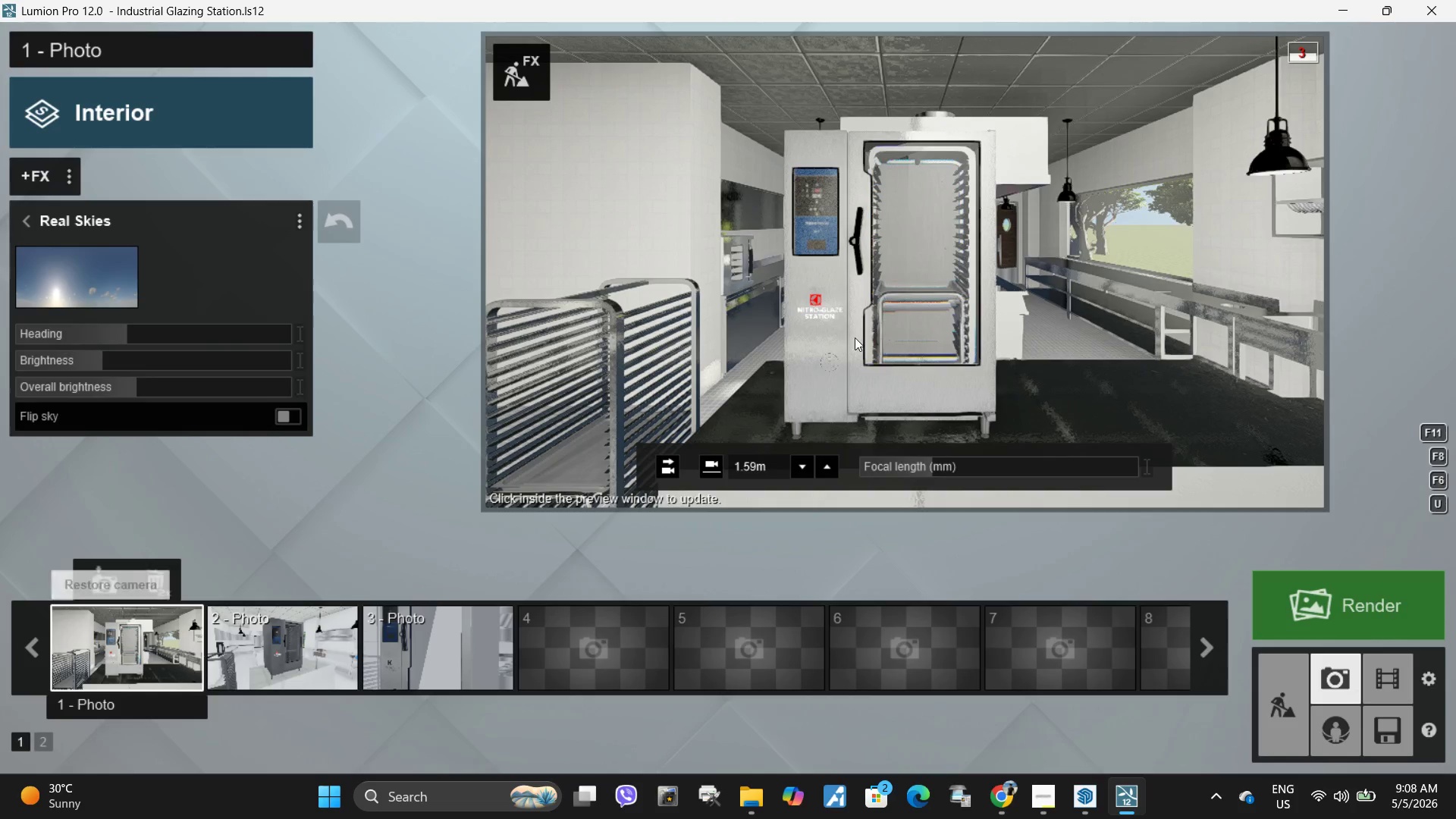 
left_click([888, 318])
 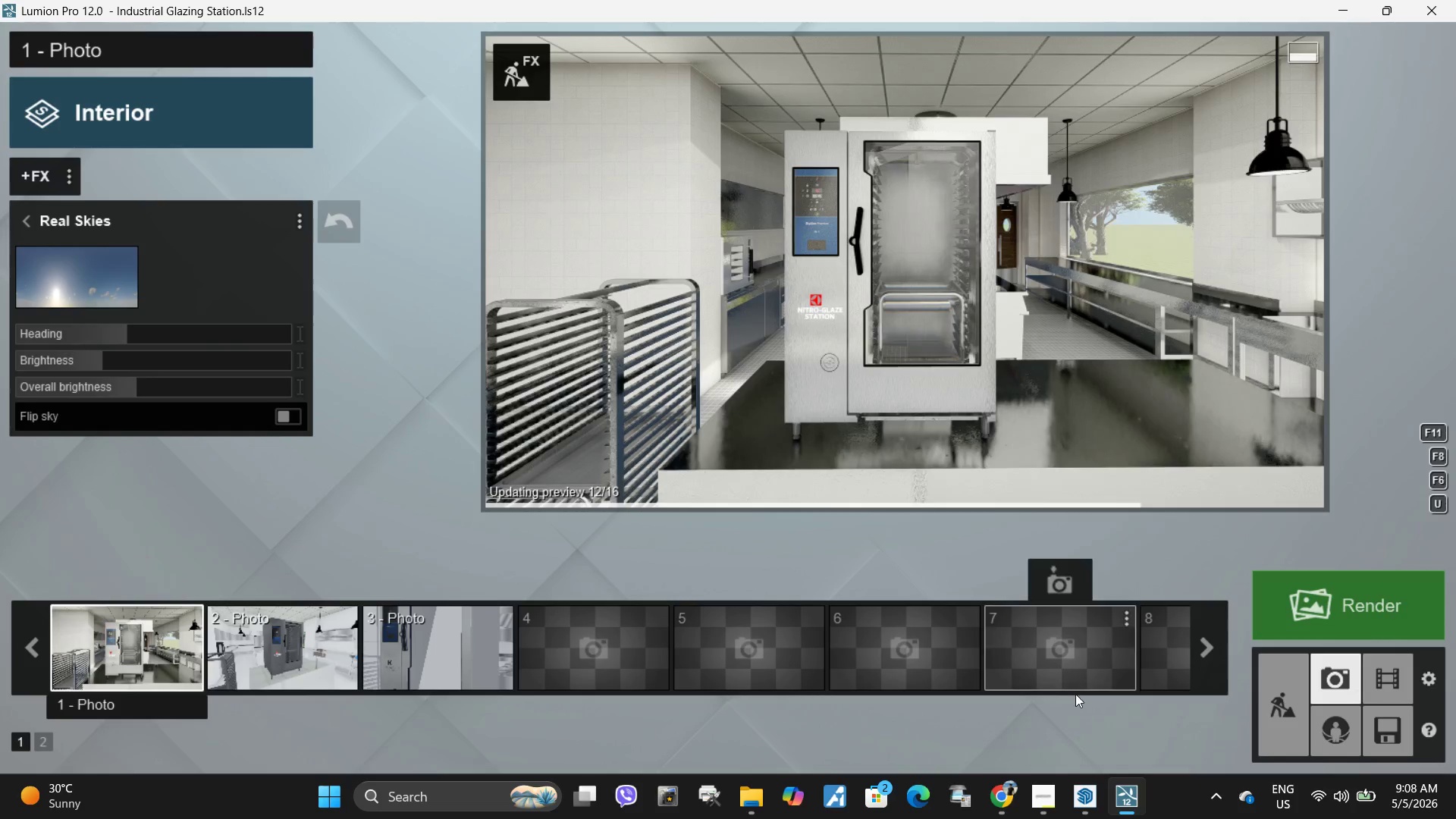 
mouse_move([1086, 770])
 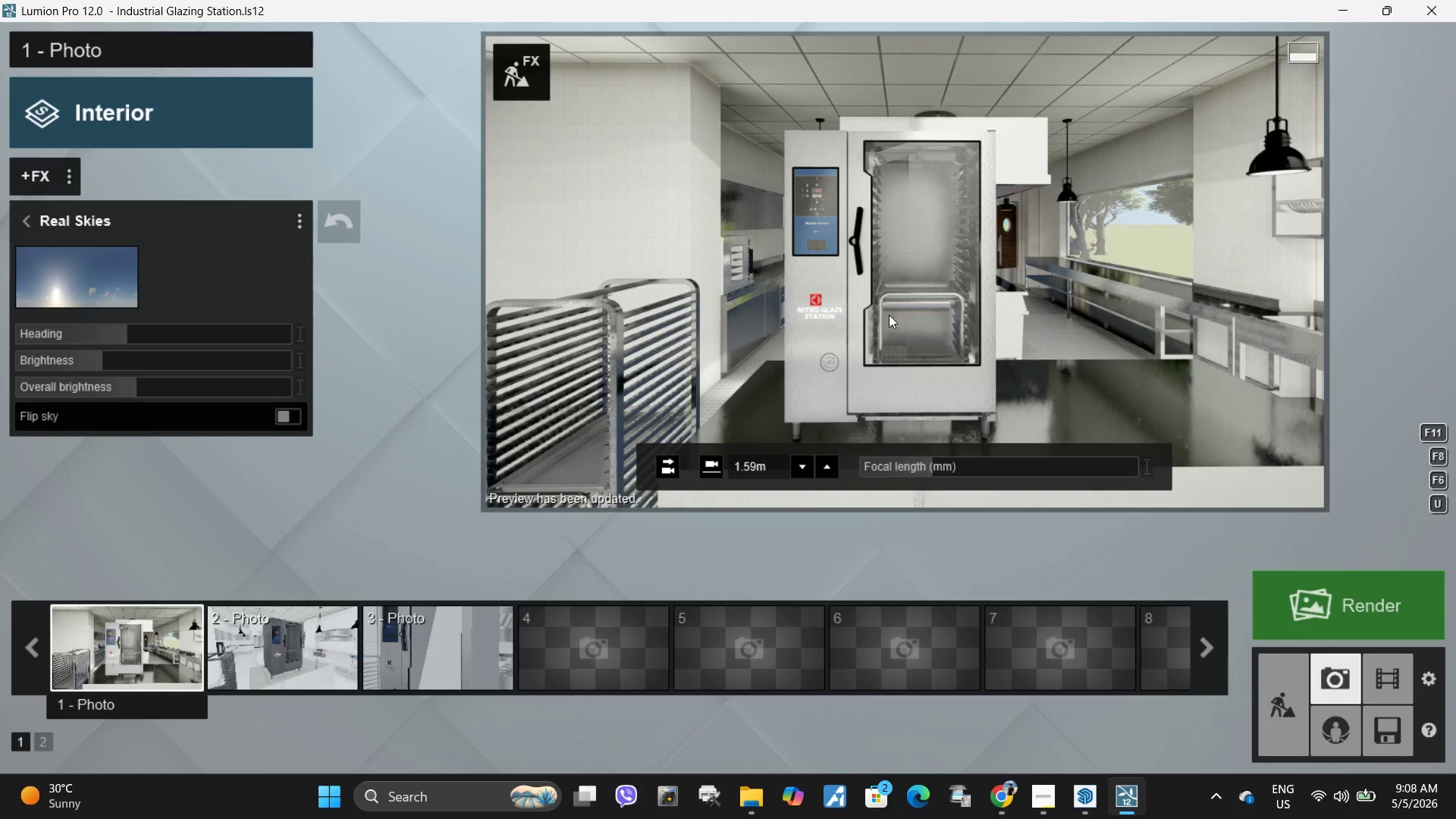 
wait(11.12)
 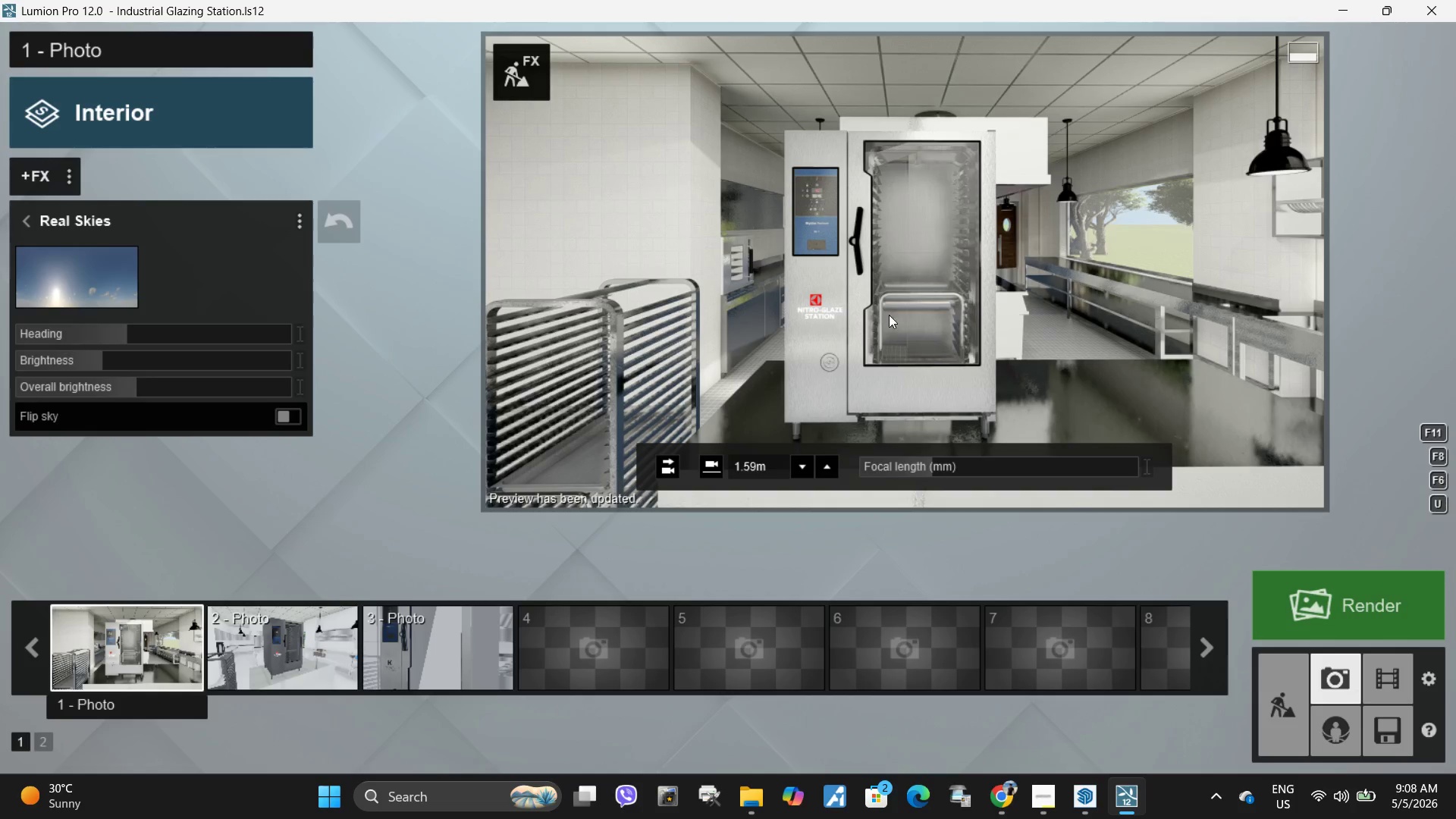 
double_click([341, 676])
 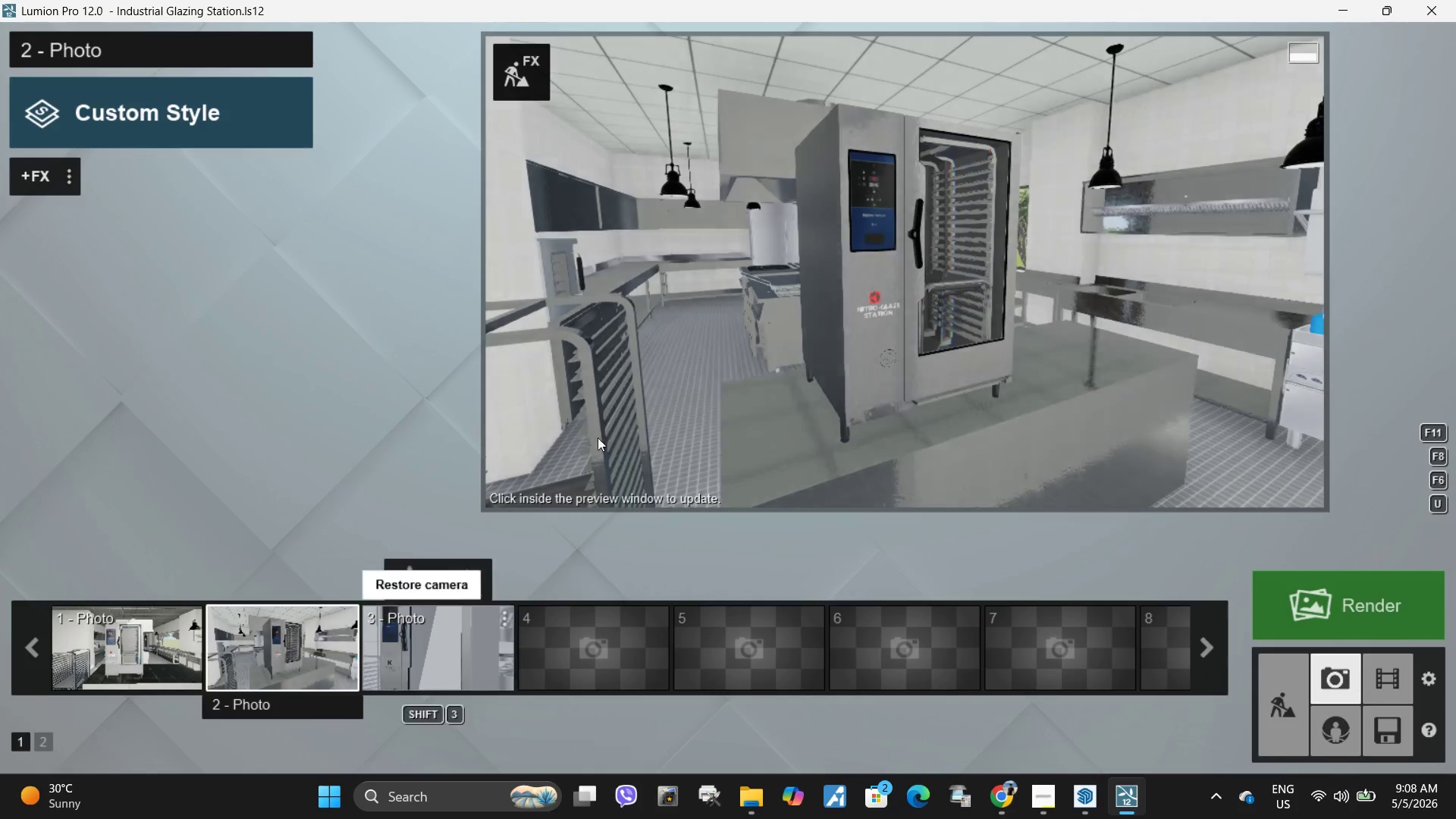 
left_click([830, 337])
 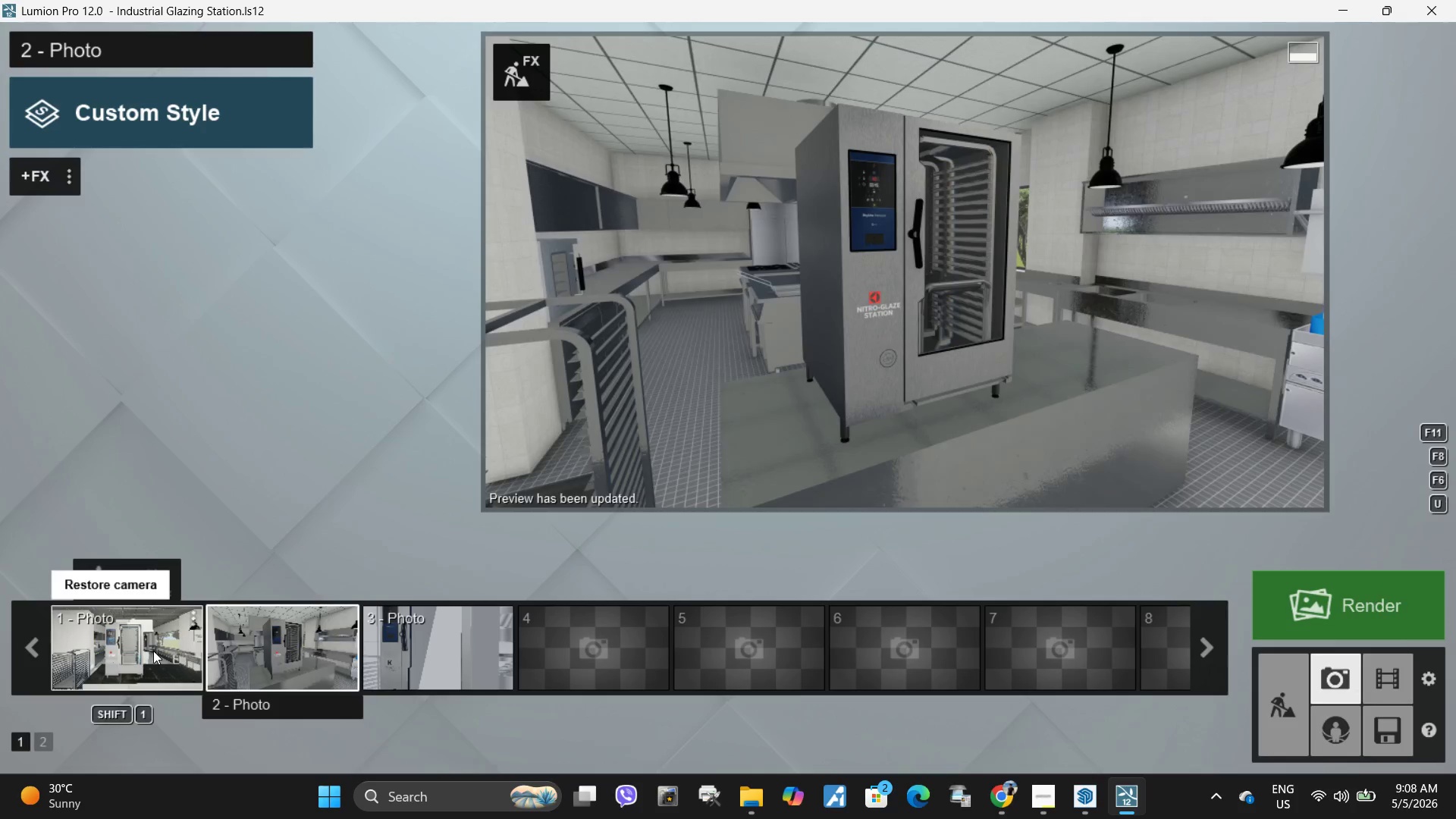 
double_click([884, 293])
 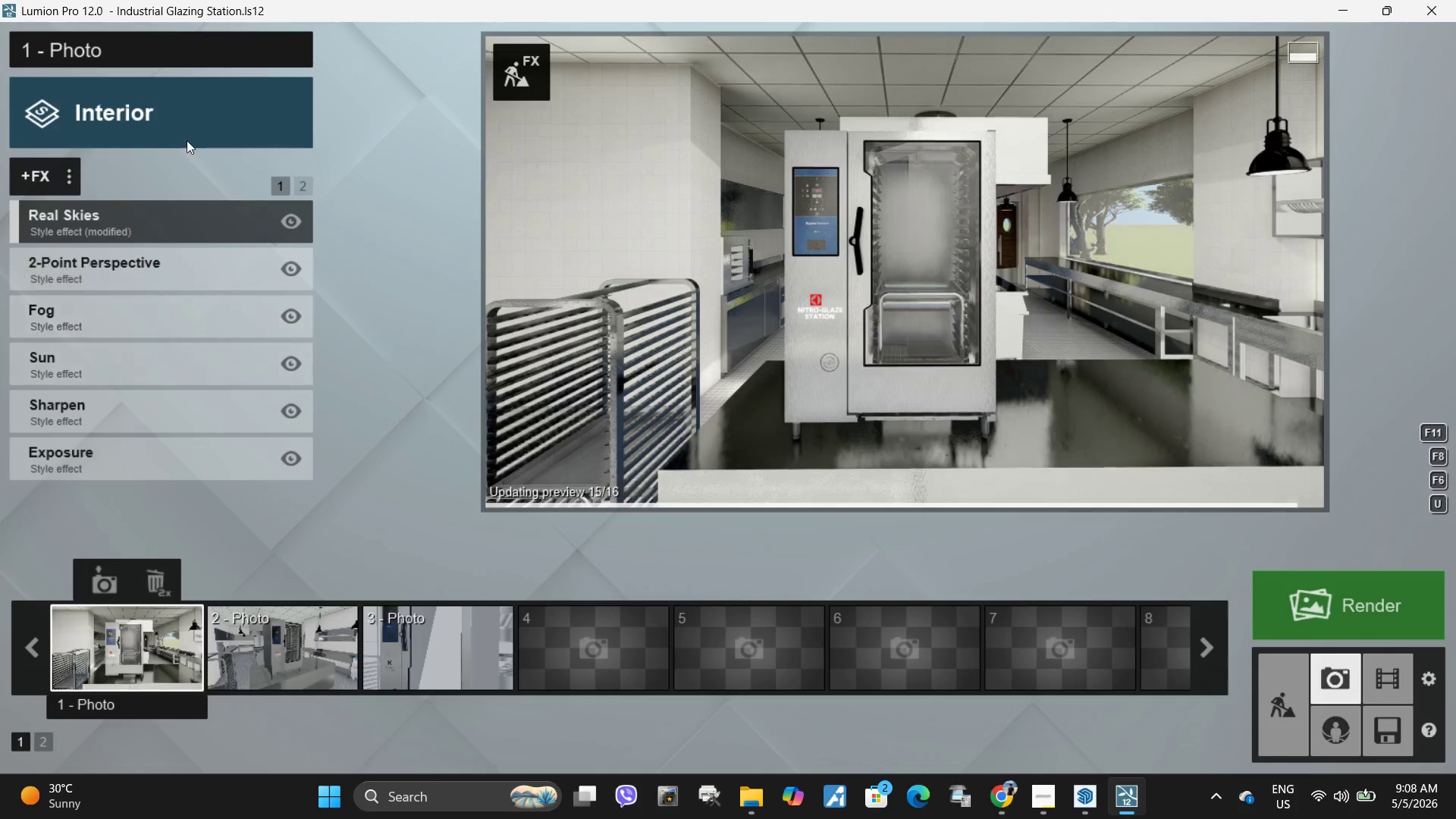 
left_click([67, 171])
 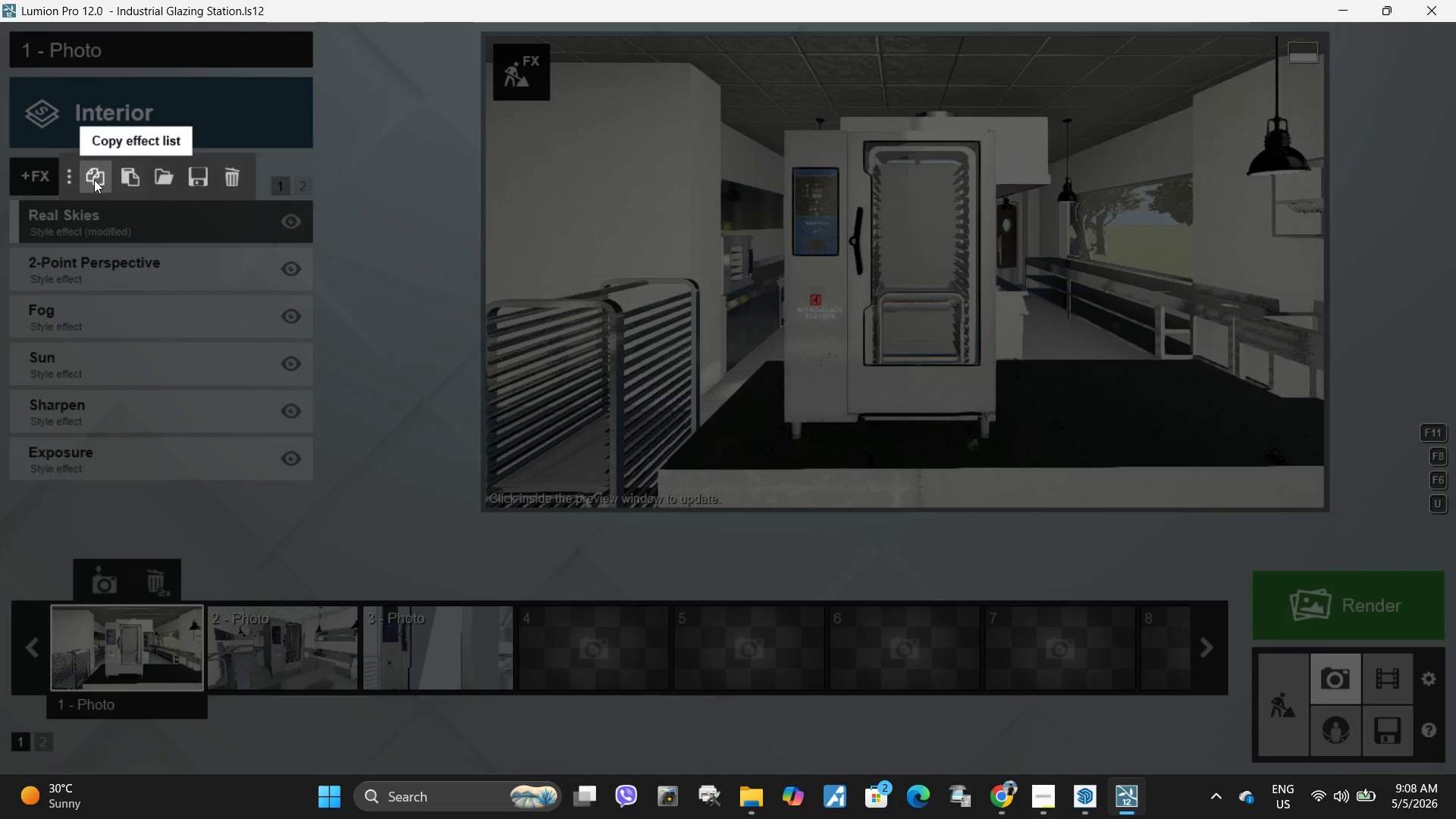 
double_click([290, 644])
 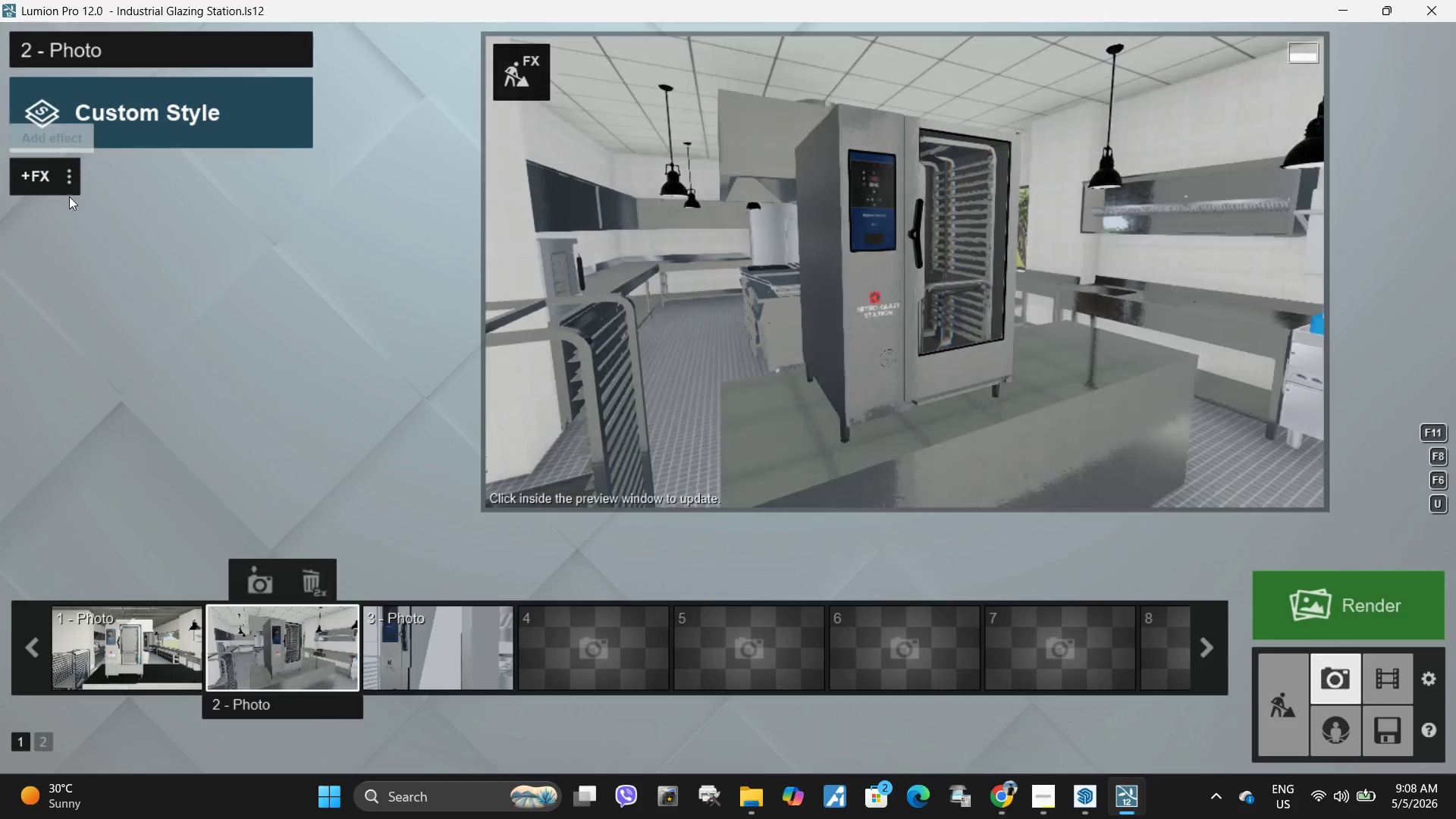 
left_click([70, 174])
 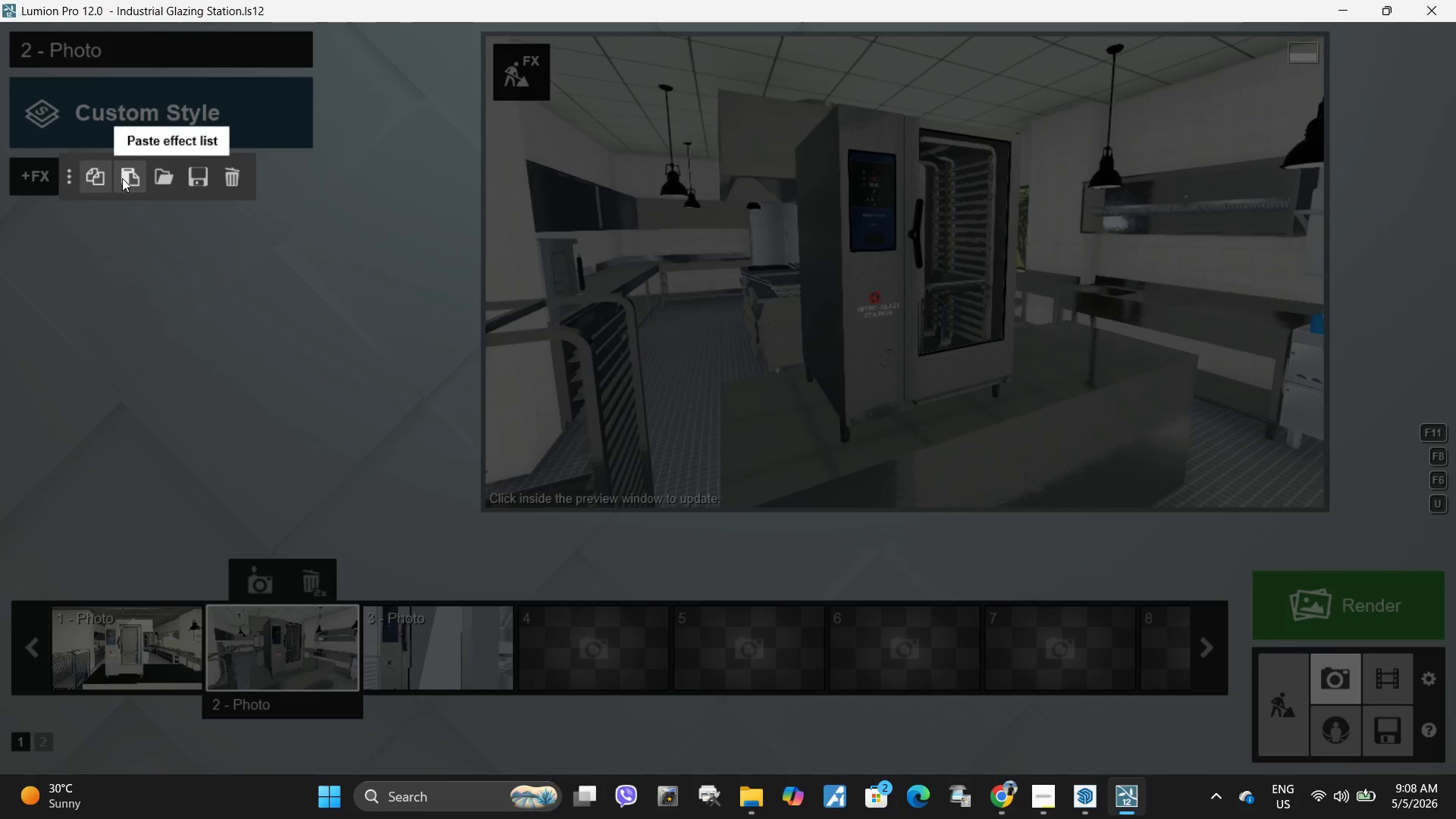 
left_click([126, 180])
 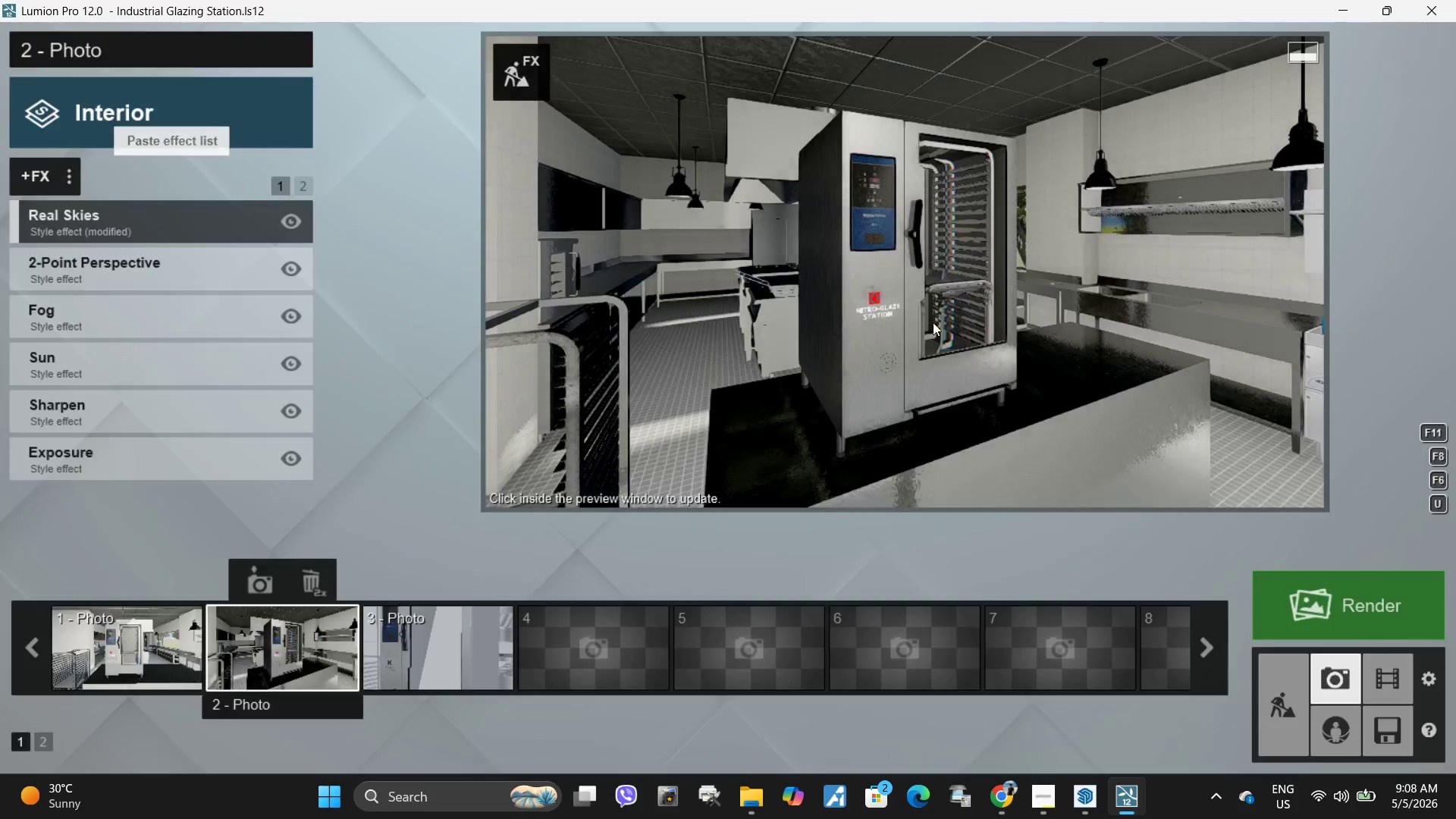 
left_click([933, 322])
 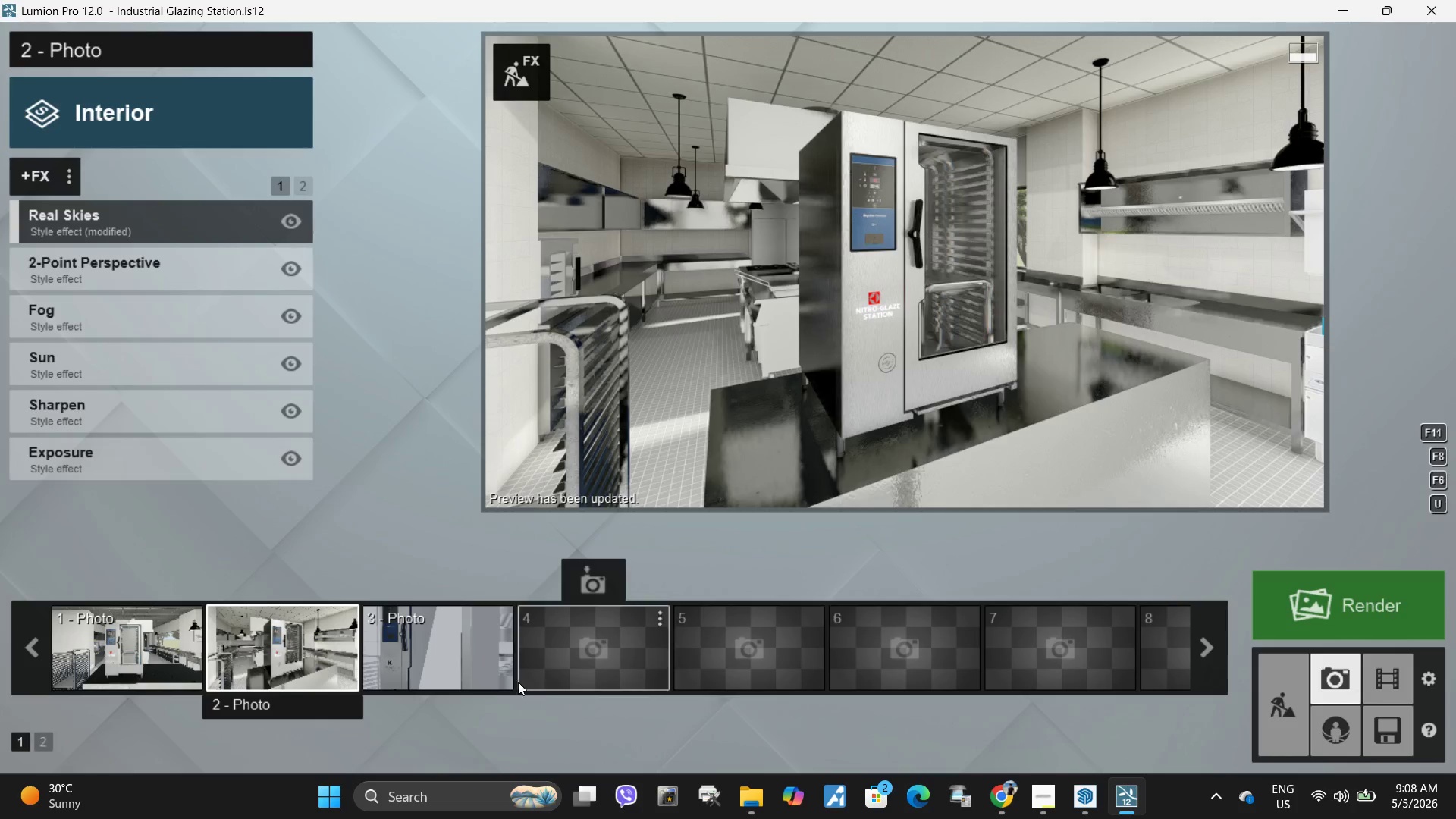 
left_click([451, 658])
 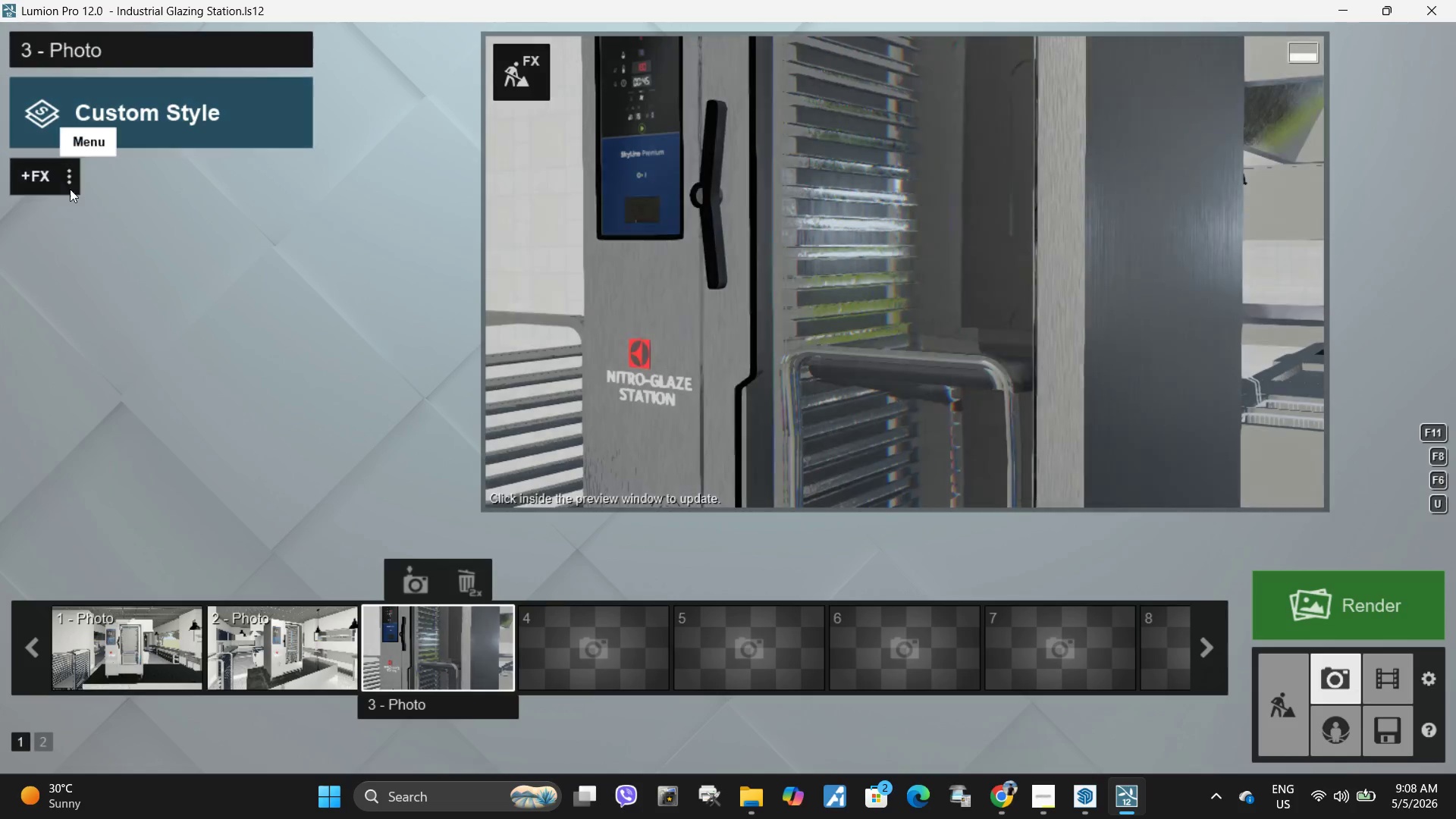 
left_click([70, 184])
 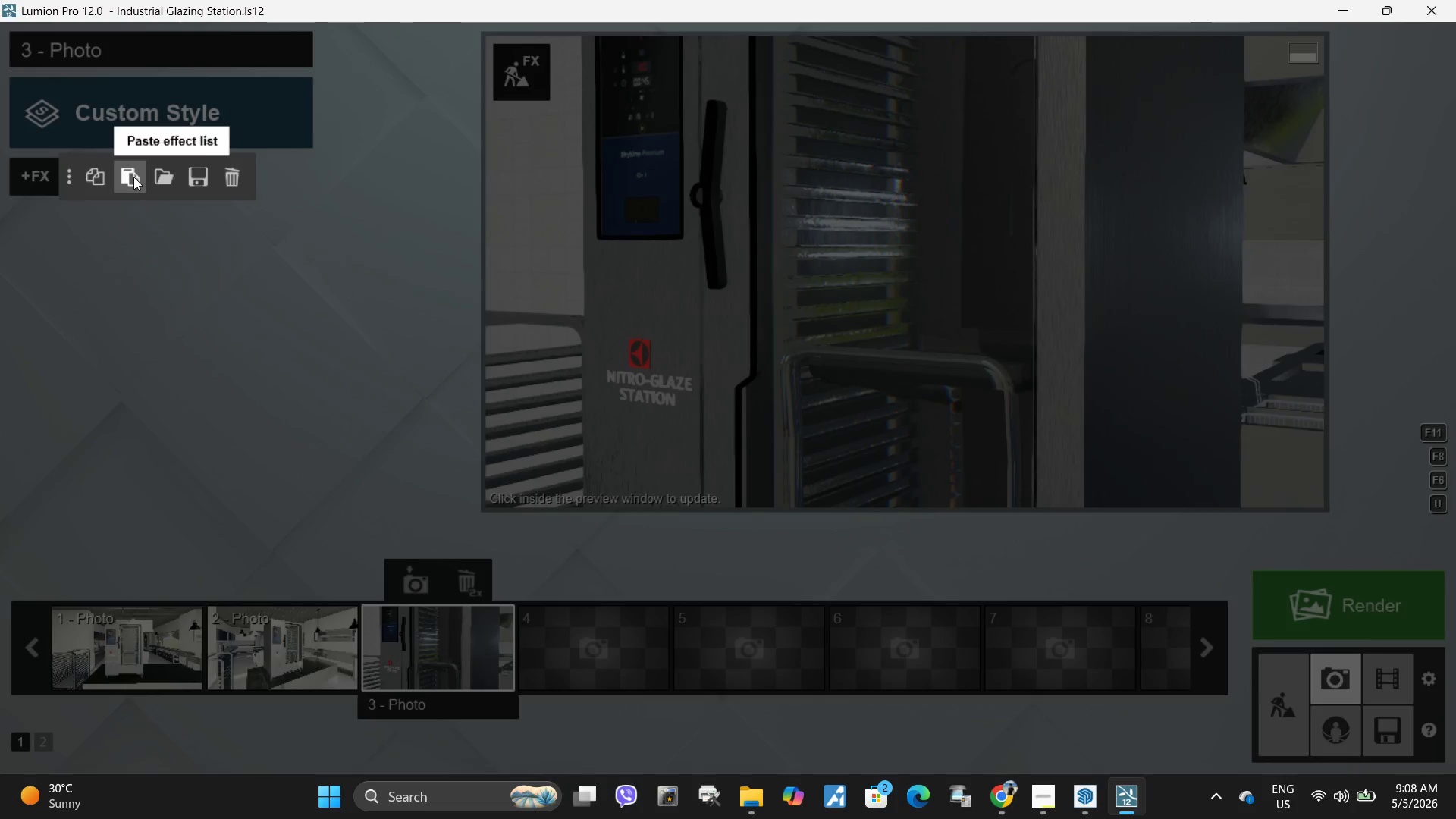 
left_click([133, 177])
 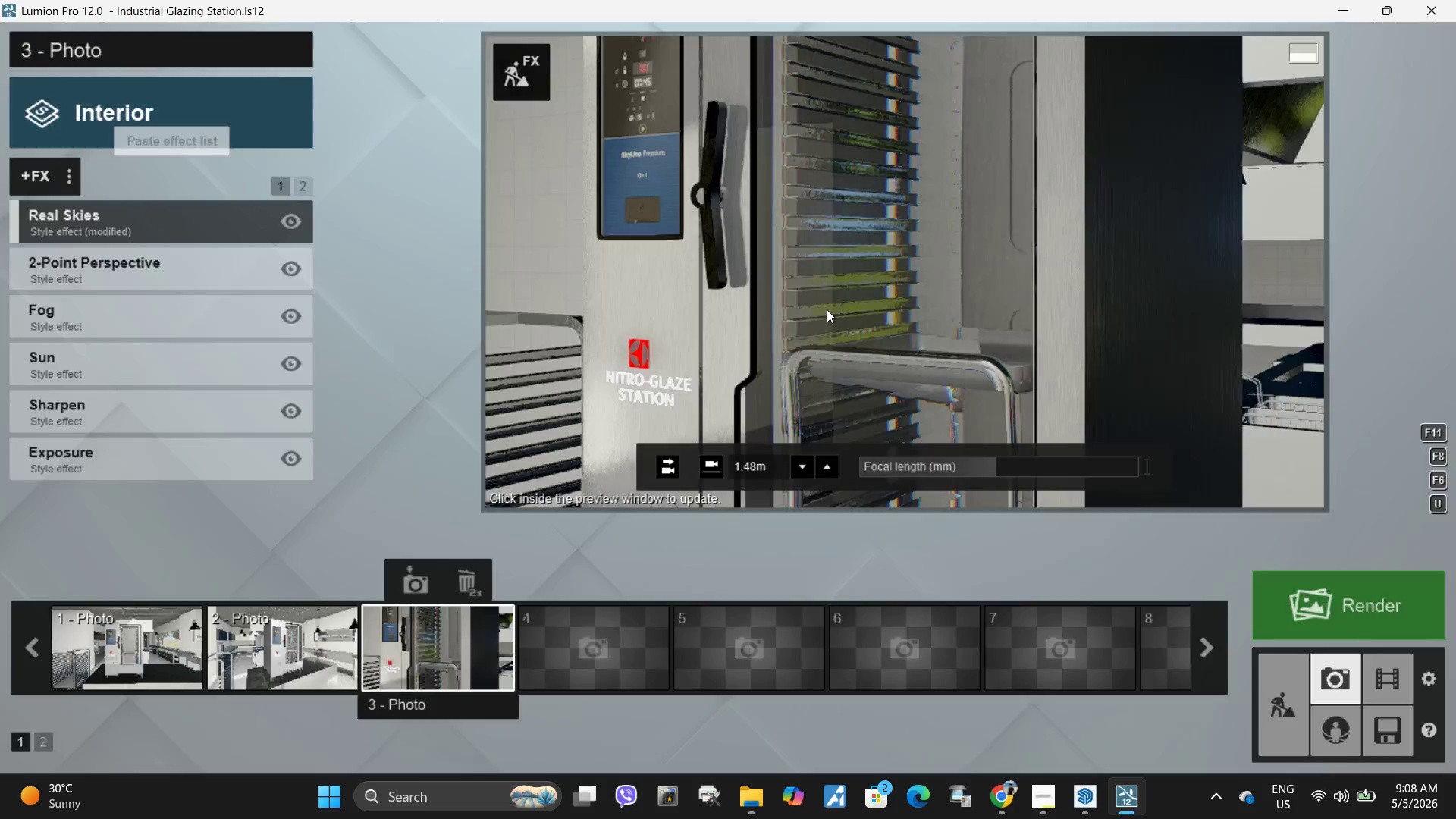 
left_click([839, 307])
 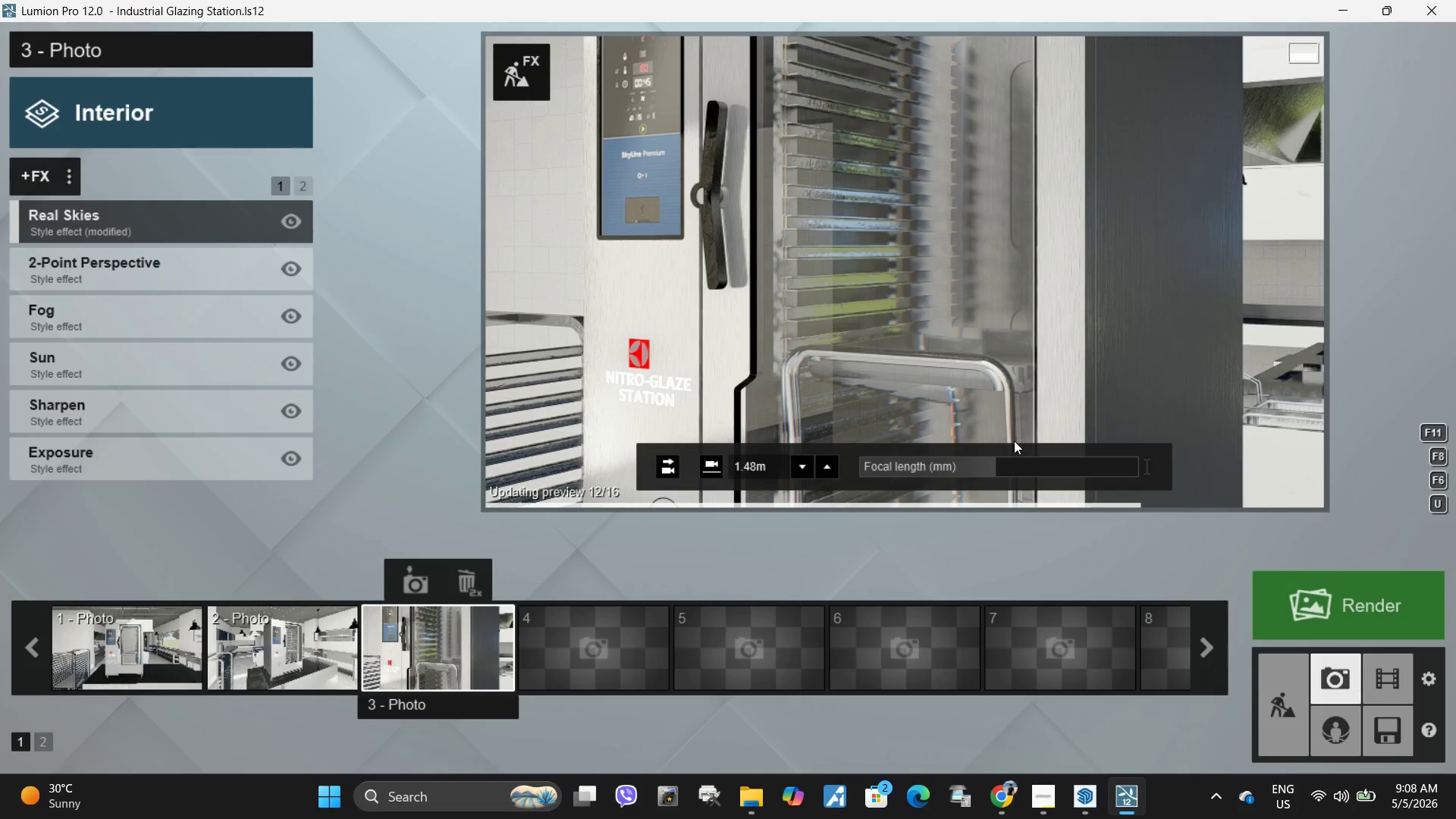 
hold_key(key=ShiftLeft, duration=3.42)
left_click_drag(start_coordinate=[988, 472], to_coordinate=[453, 489])
 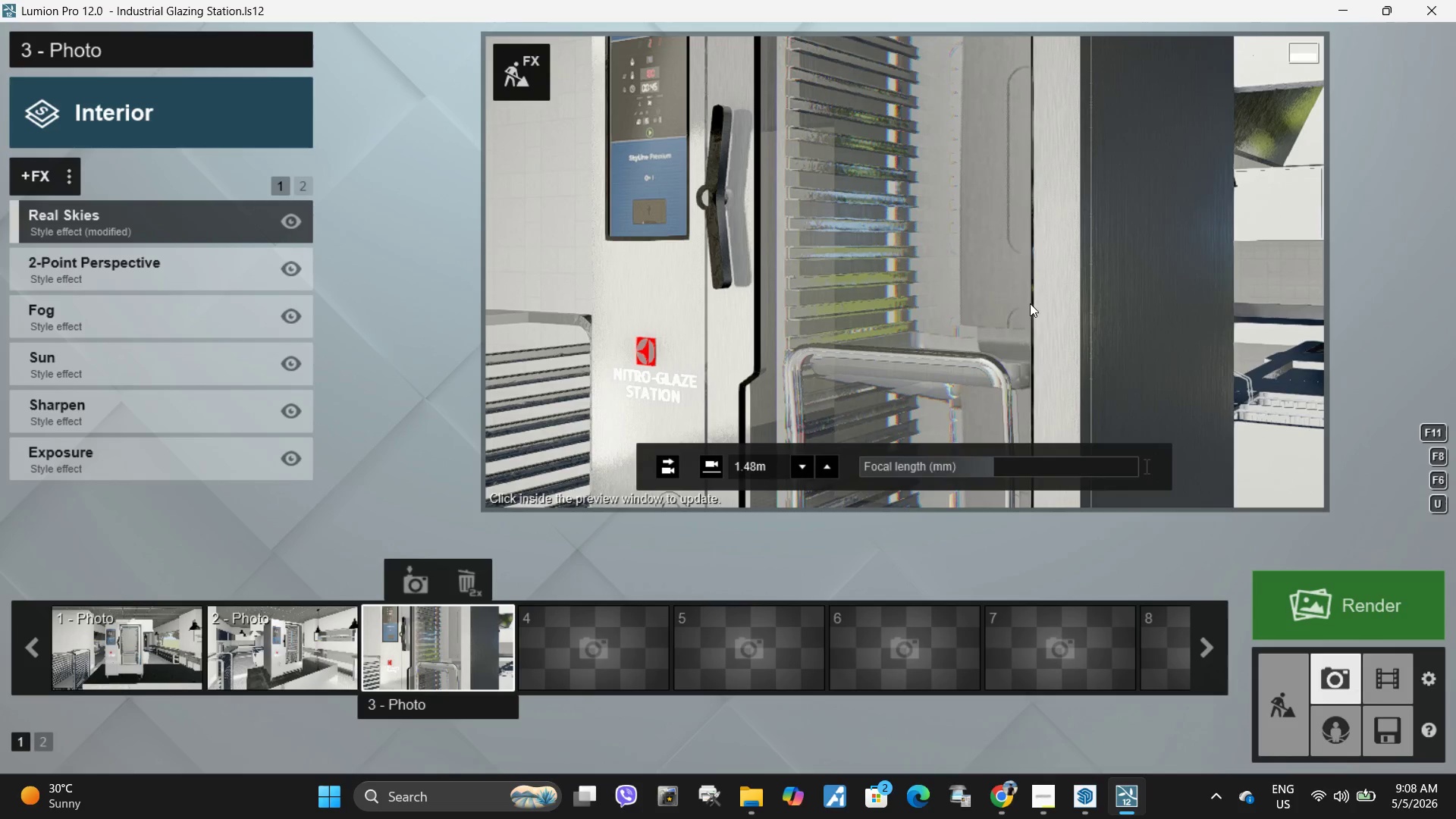 
left_click_drag(start_coordinate=[1011, 297], to_coordinate=[1007, 297])
 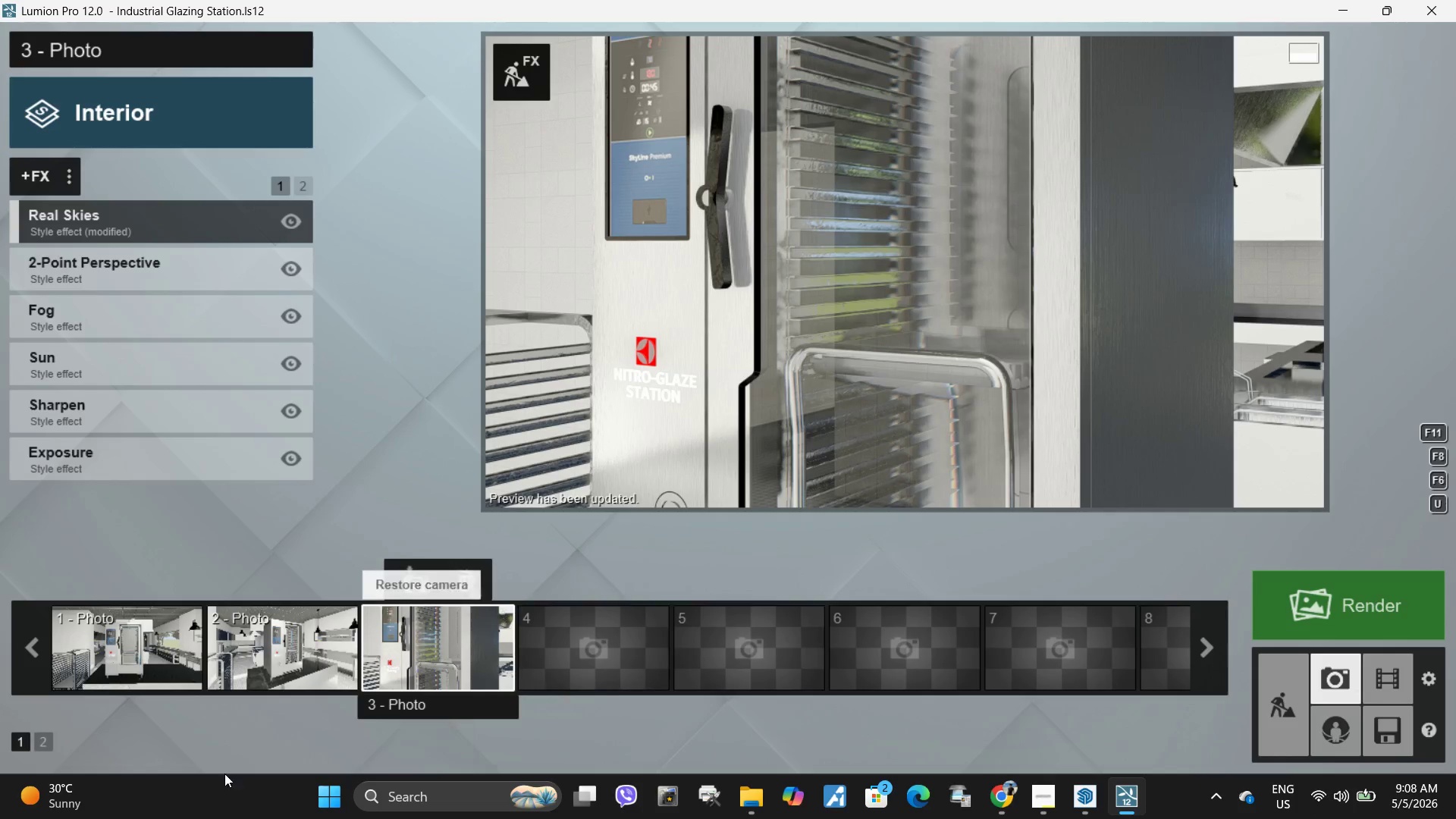 
hold_key(key=ShiftLeft, duration=0.44)
 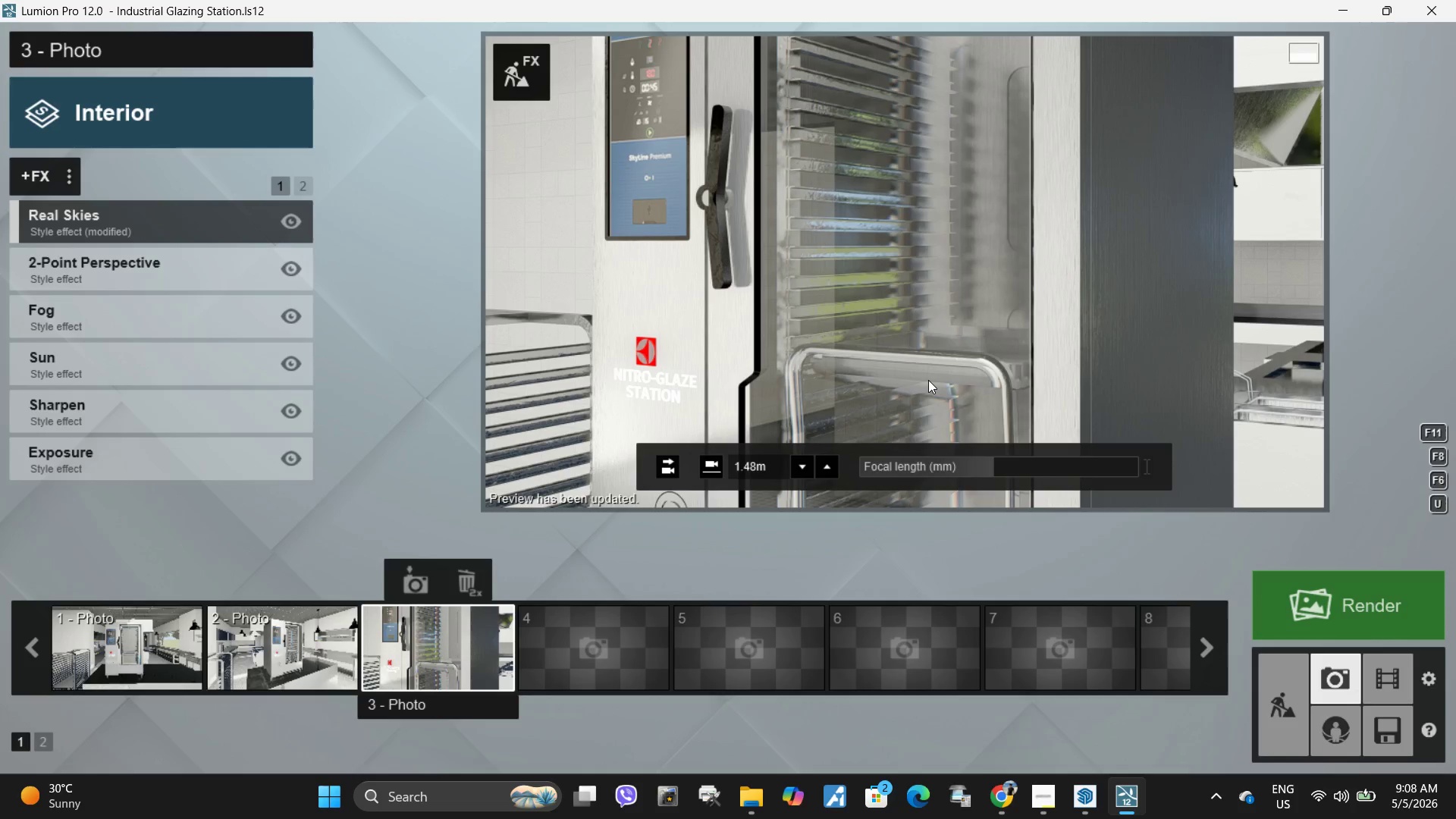 
hold_key(key=Space, duration=1.3)
 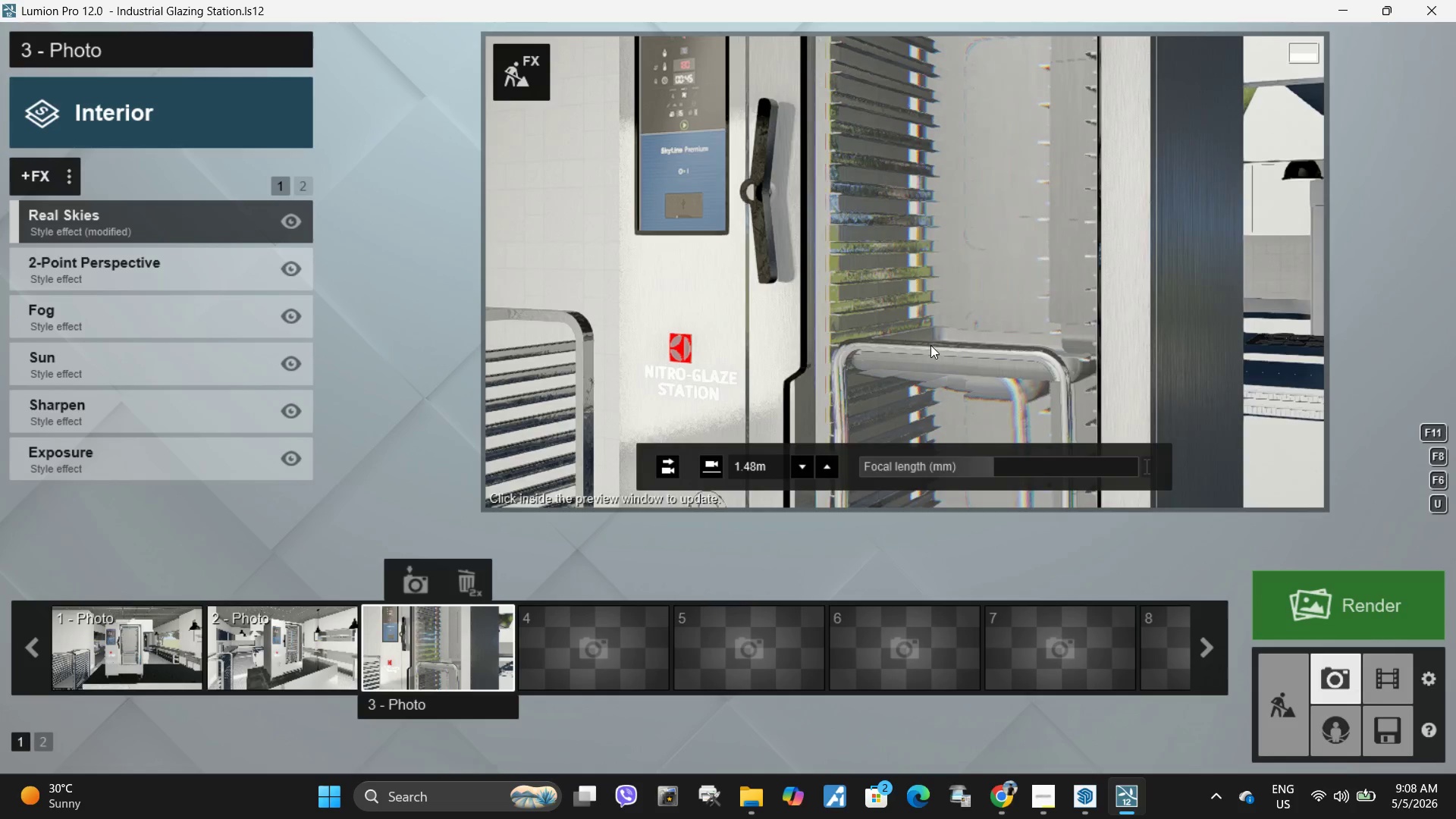 
type(aaa)
 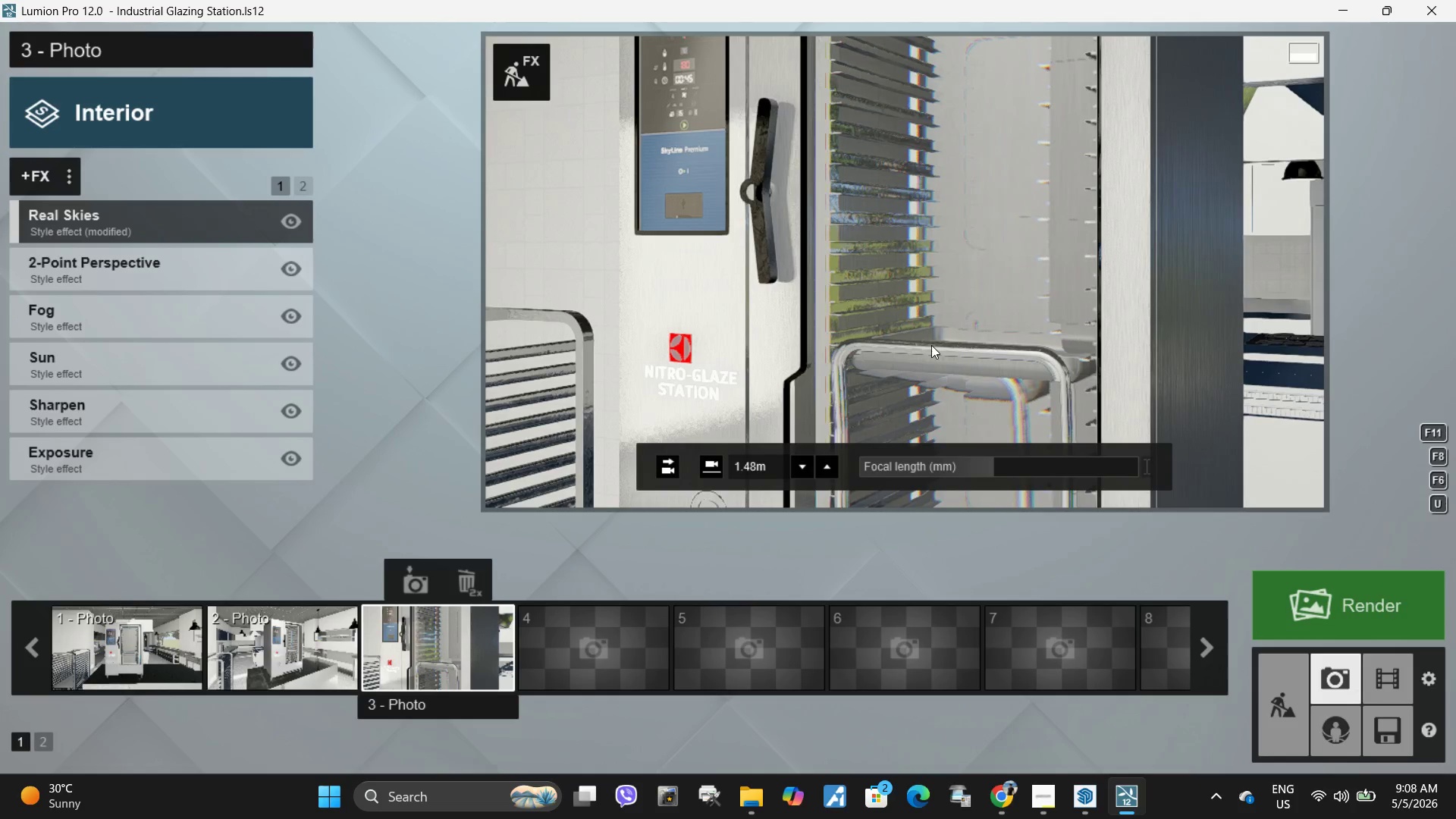 
double_click([930, 345])
 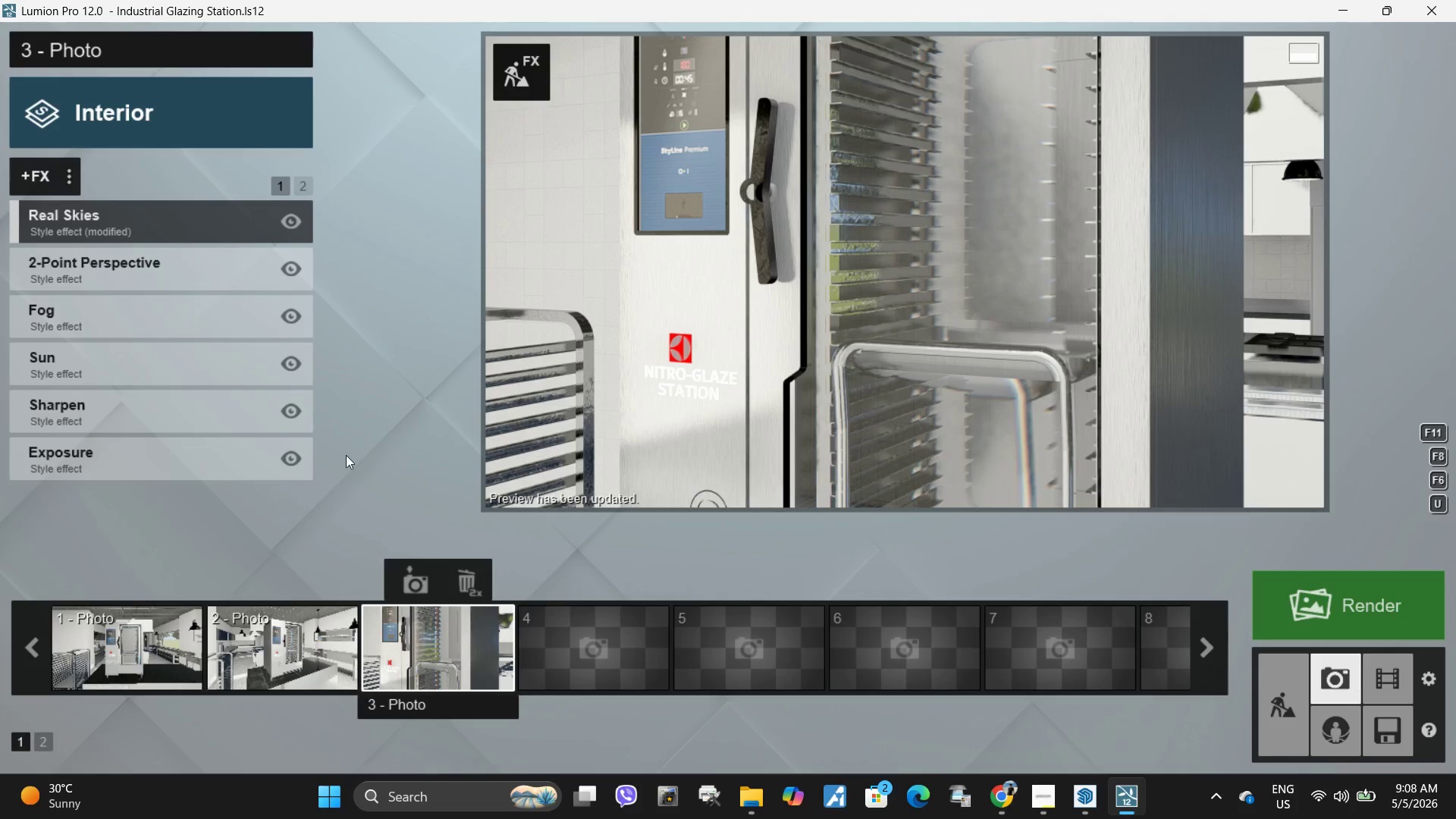 
left_click([510, 90])
 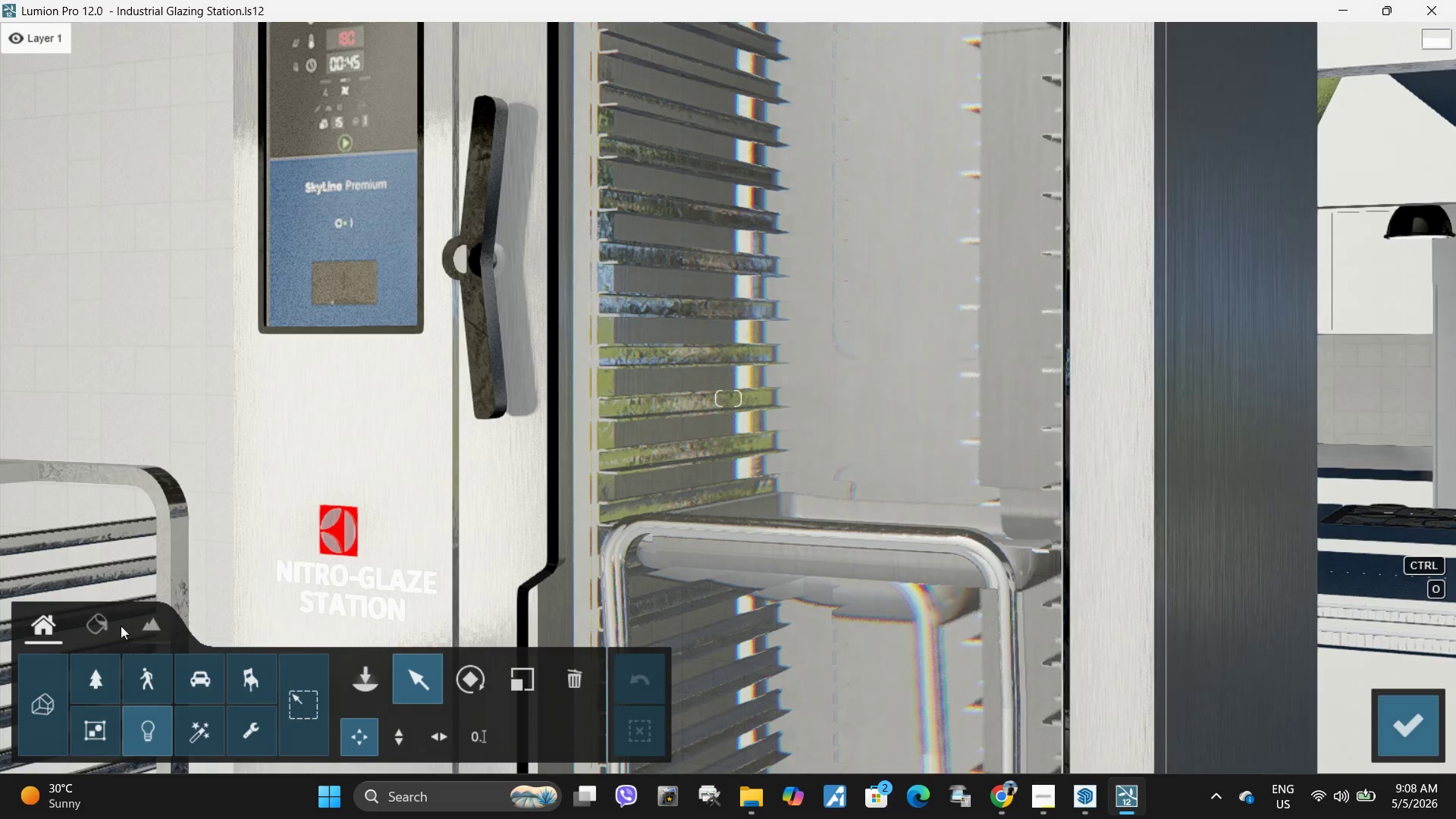 
left_click([82, 620])
 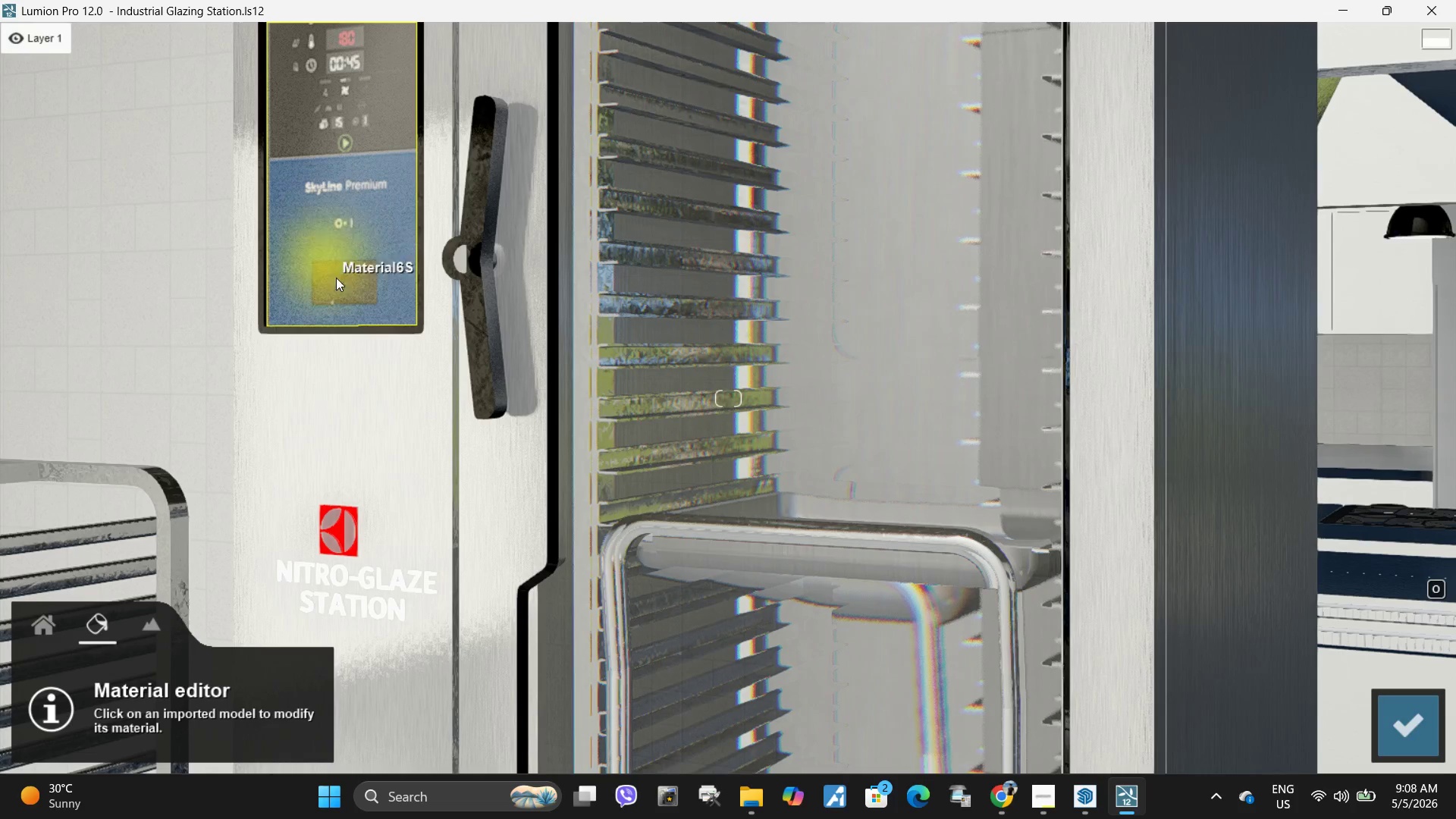 
left_click([349, 255])
 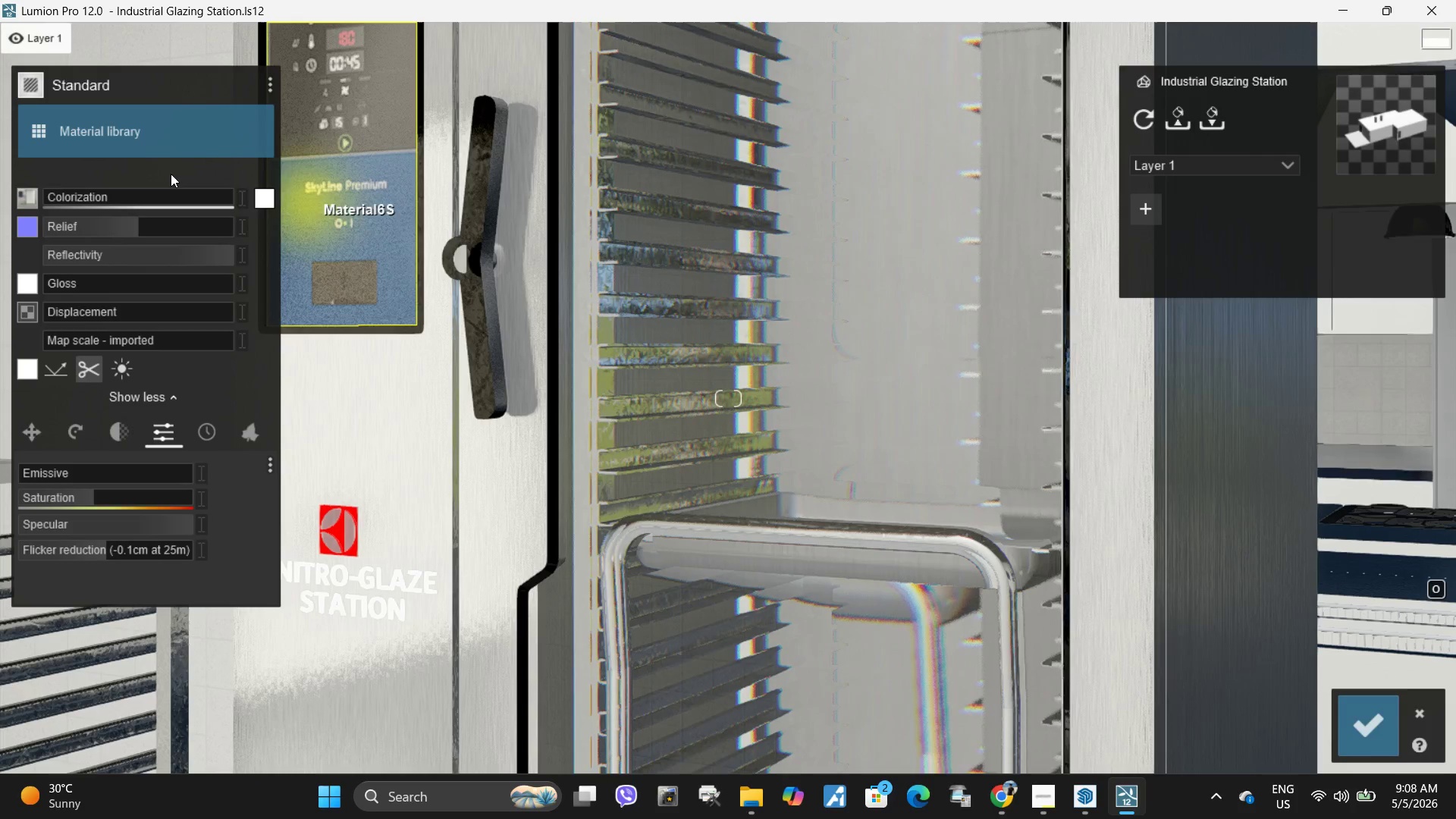 
left_click([108, 133])
 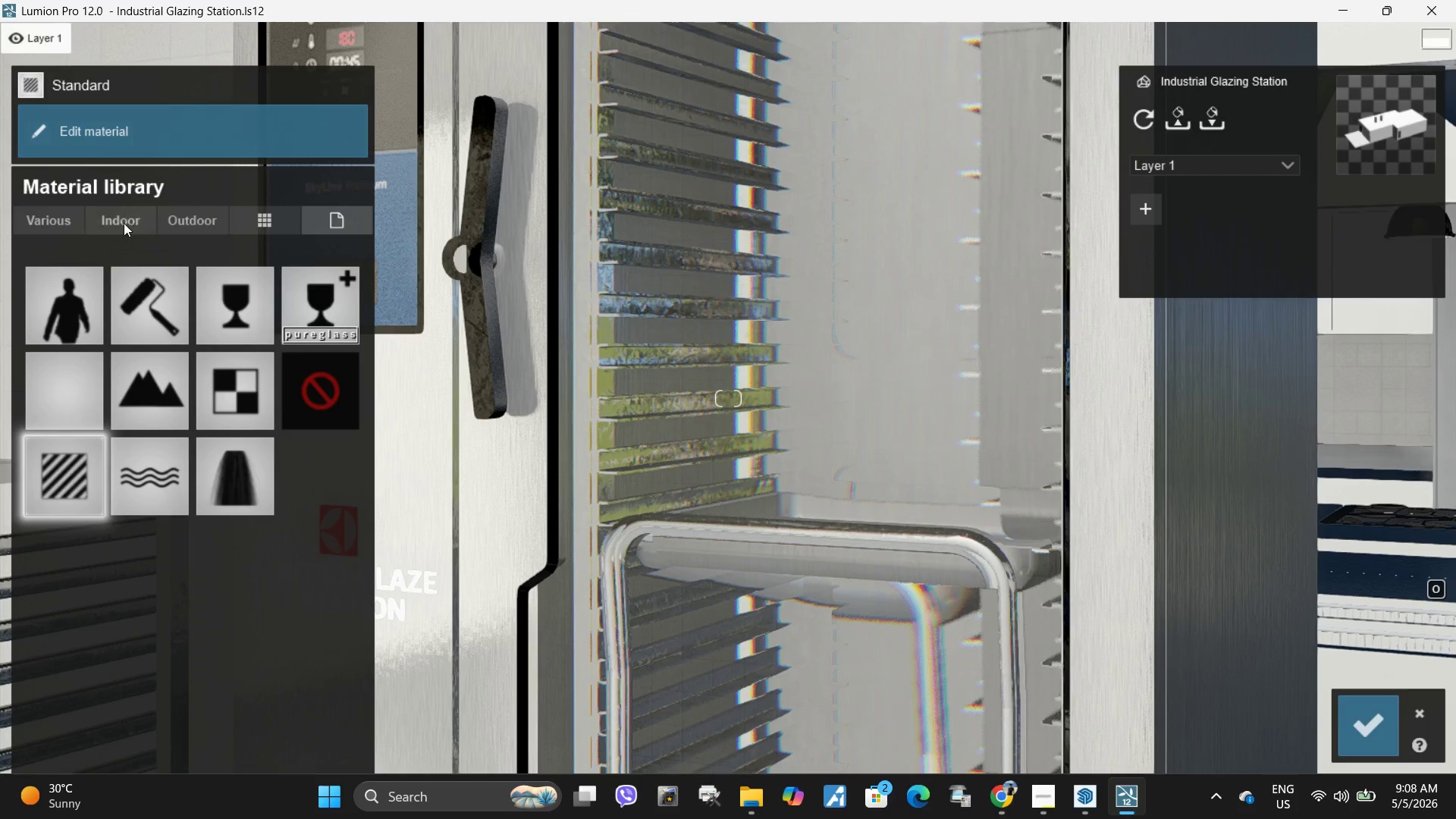 
left_click([123, 224])
 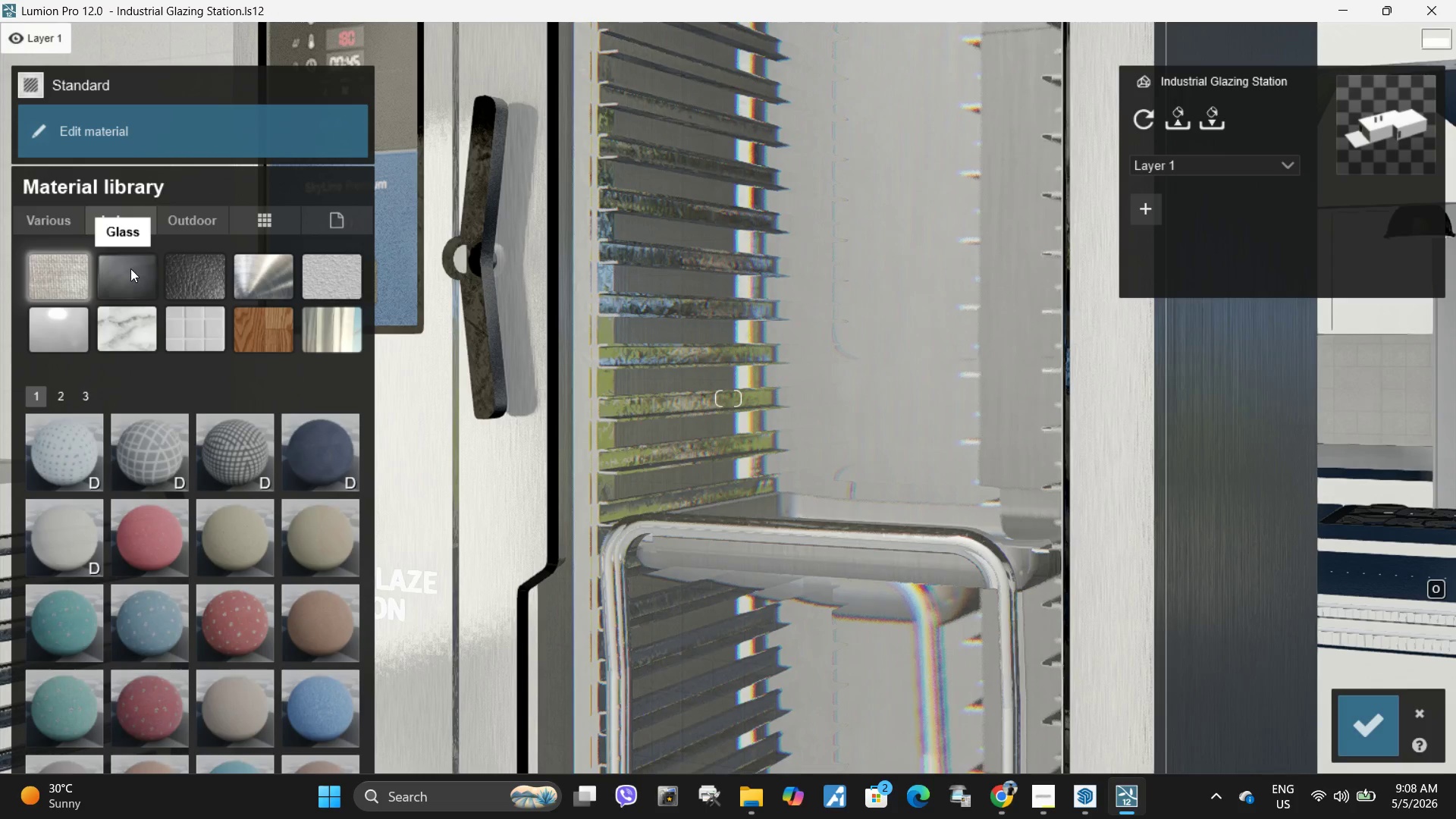 
left_click([130, 268])
 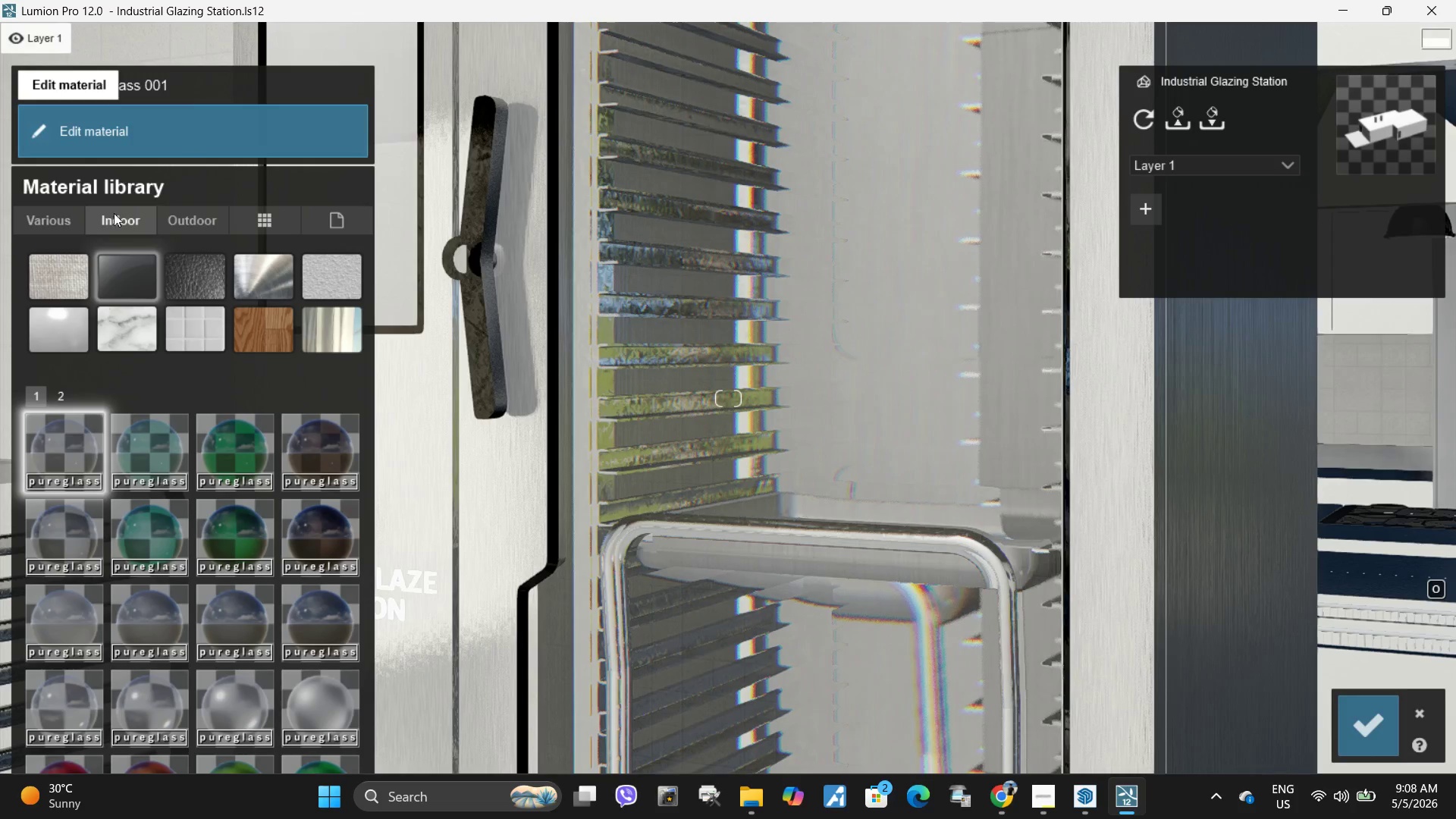 
left_click([264, 137])
 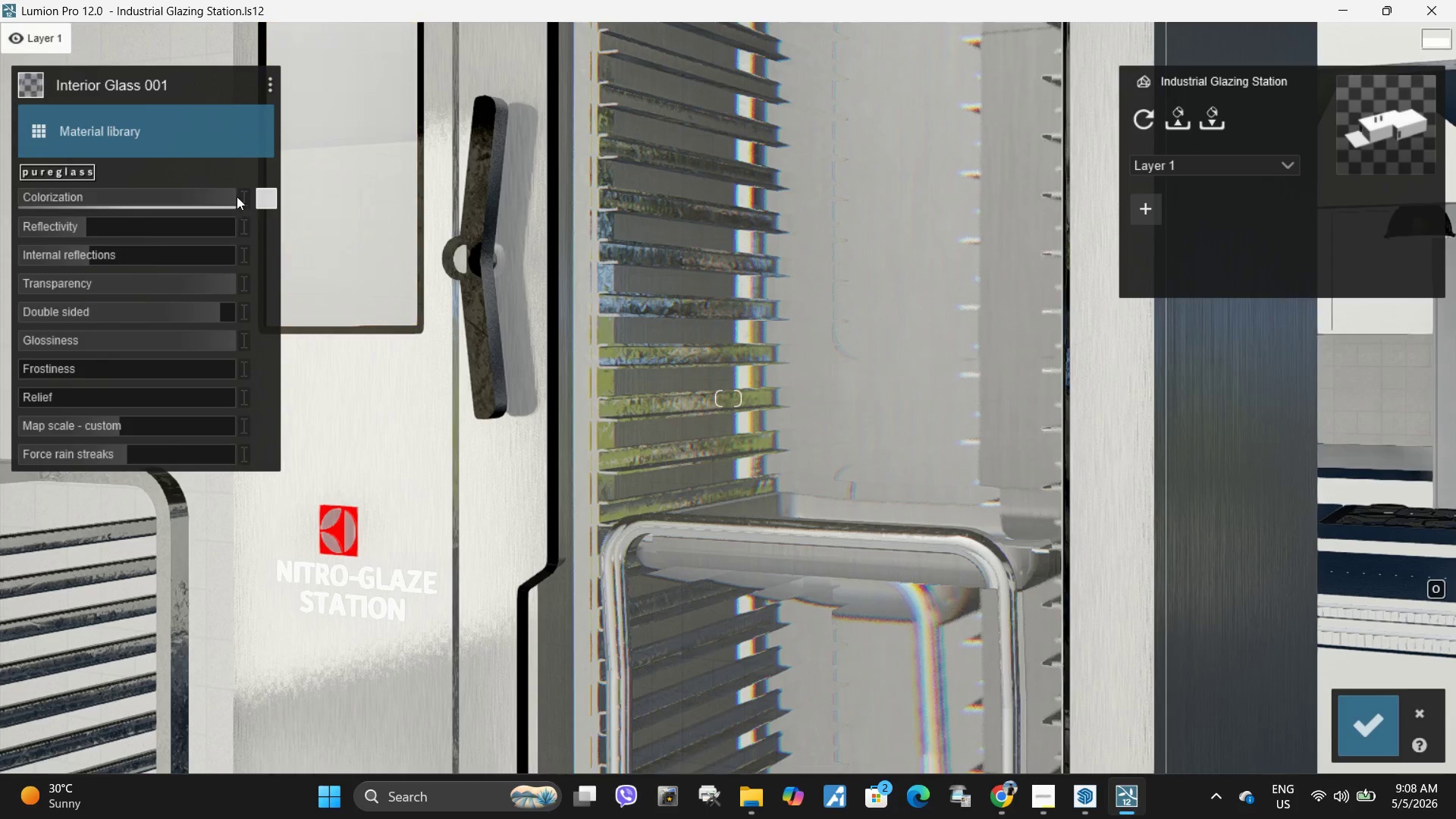 
left_click([181, 119])
 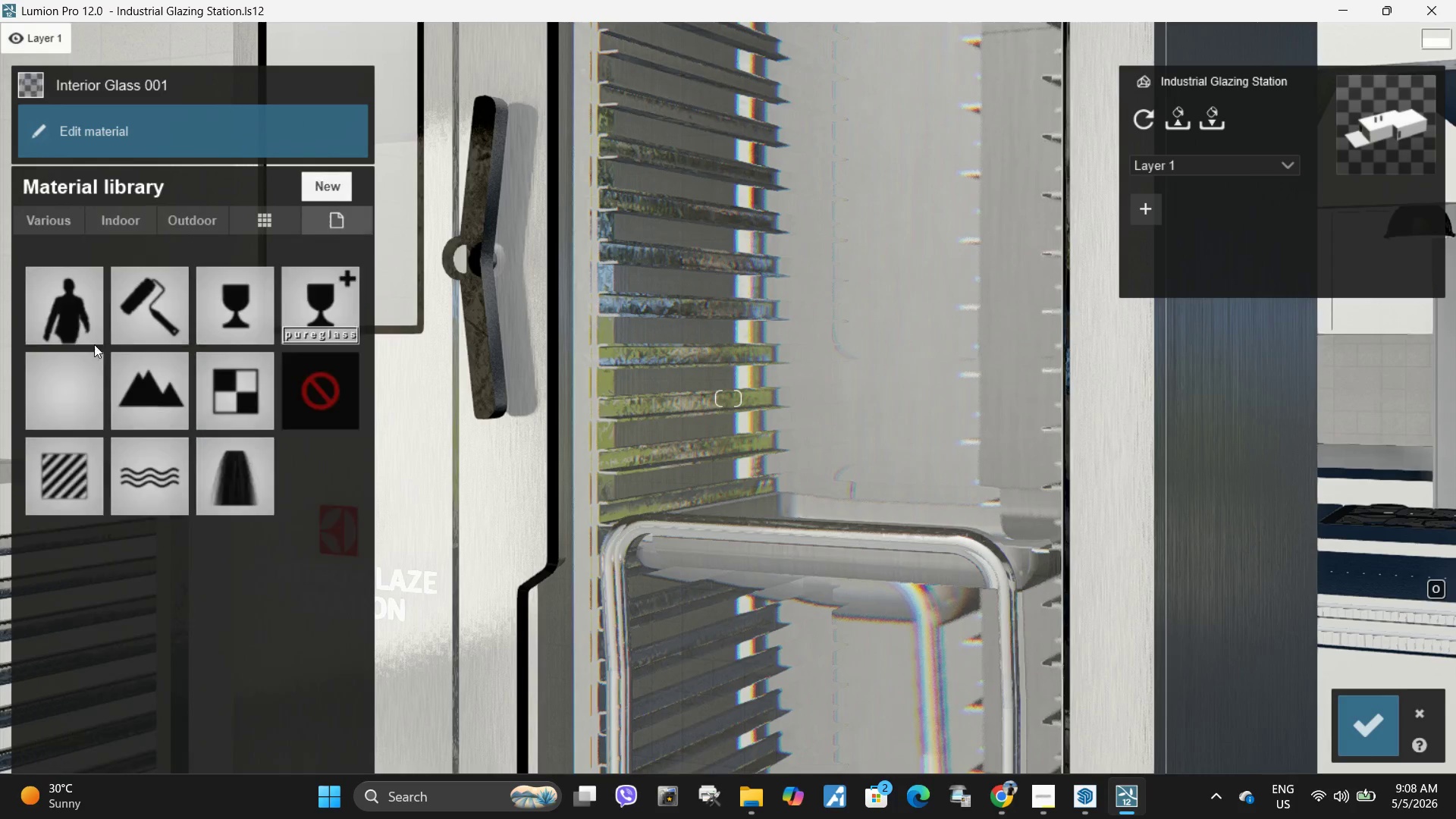 
left_click([78, 473])
 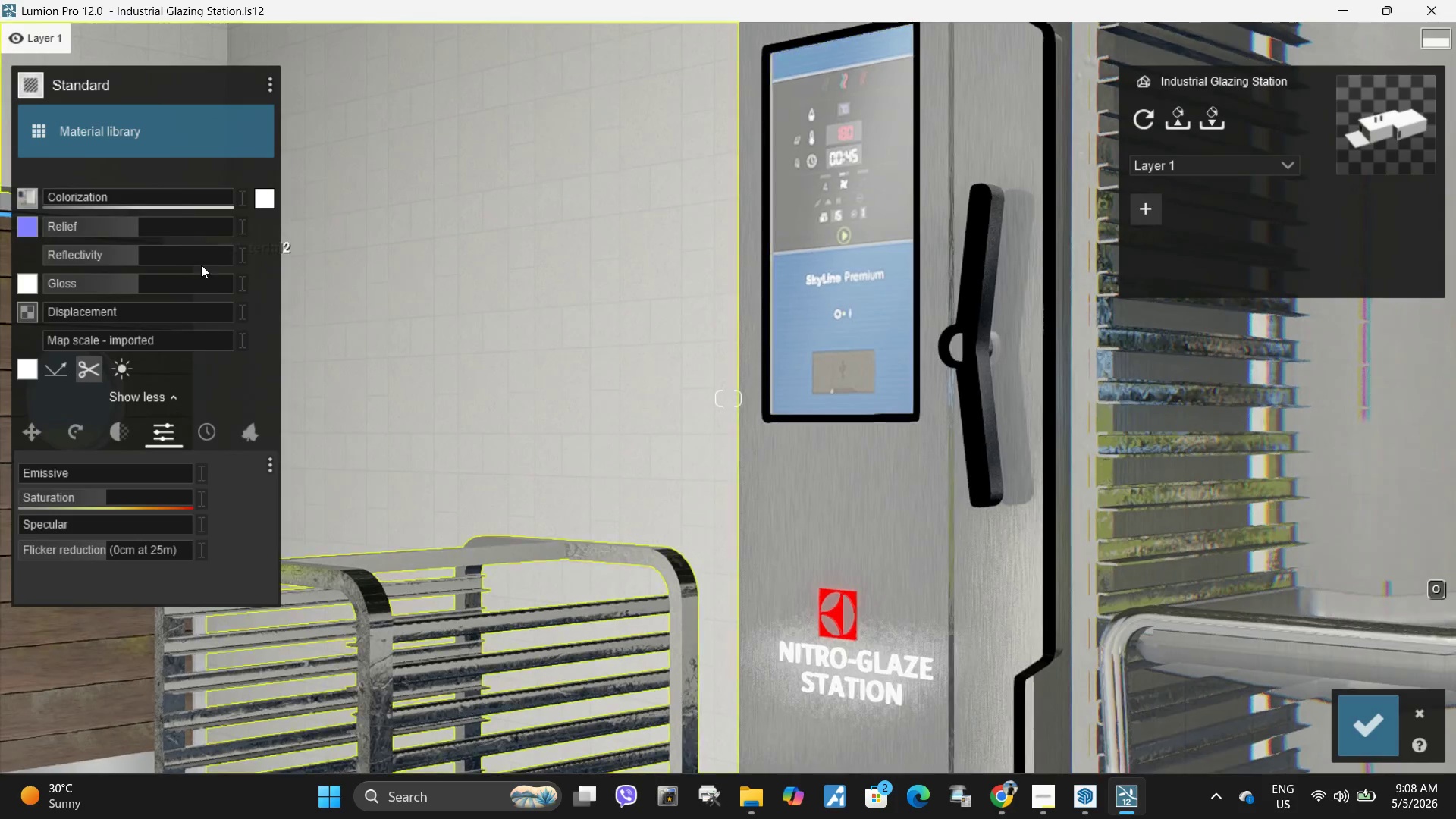 
left_click_drag(start_coordinate=[134, 228], to_coordinate=[24, 202])
 